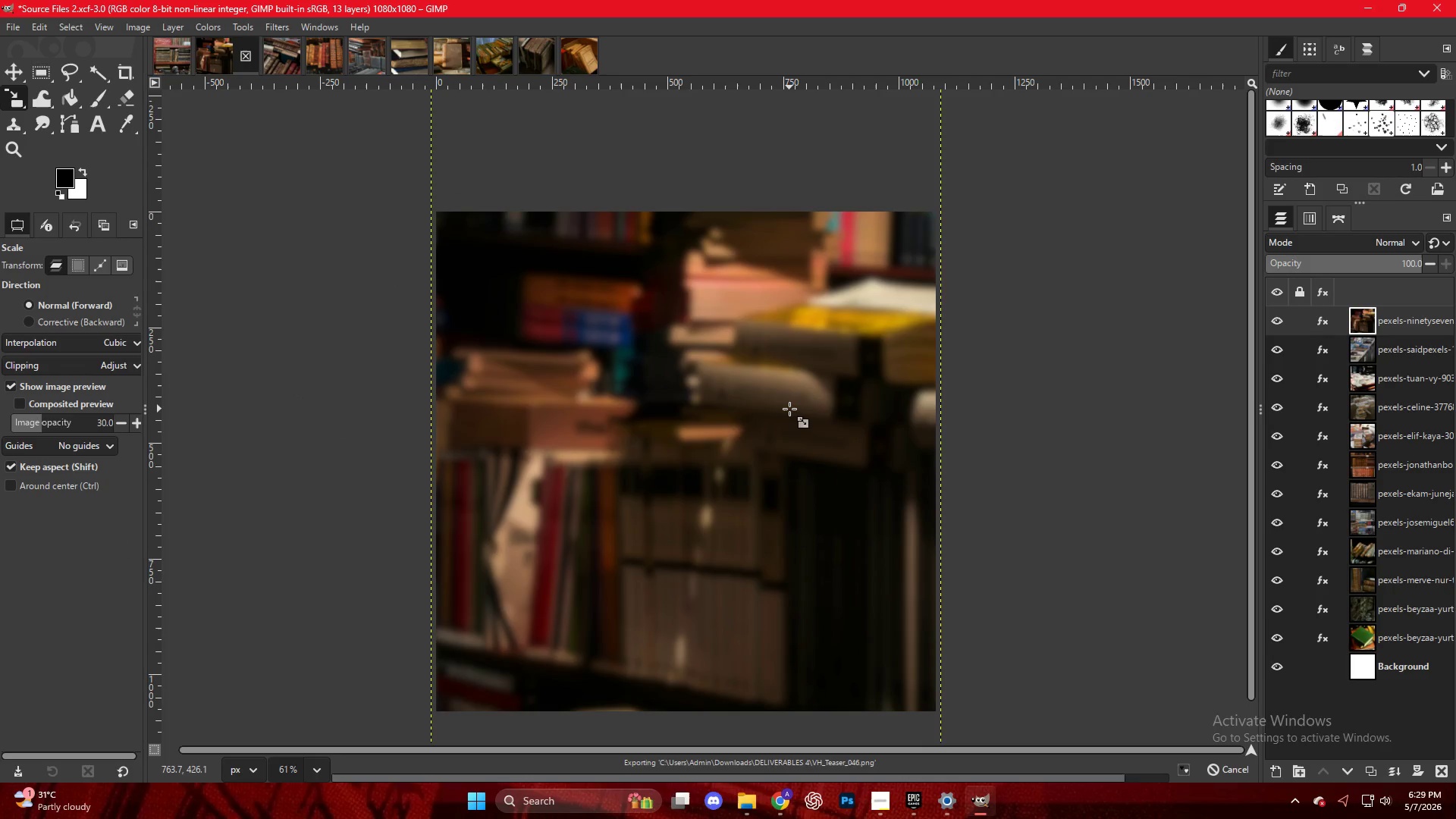 
hold_key(key=ControlLeft, duration=0.88)
scroll: coordinate [923, 447], scroll_direction: down, amount: 2.0
 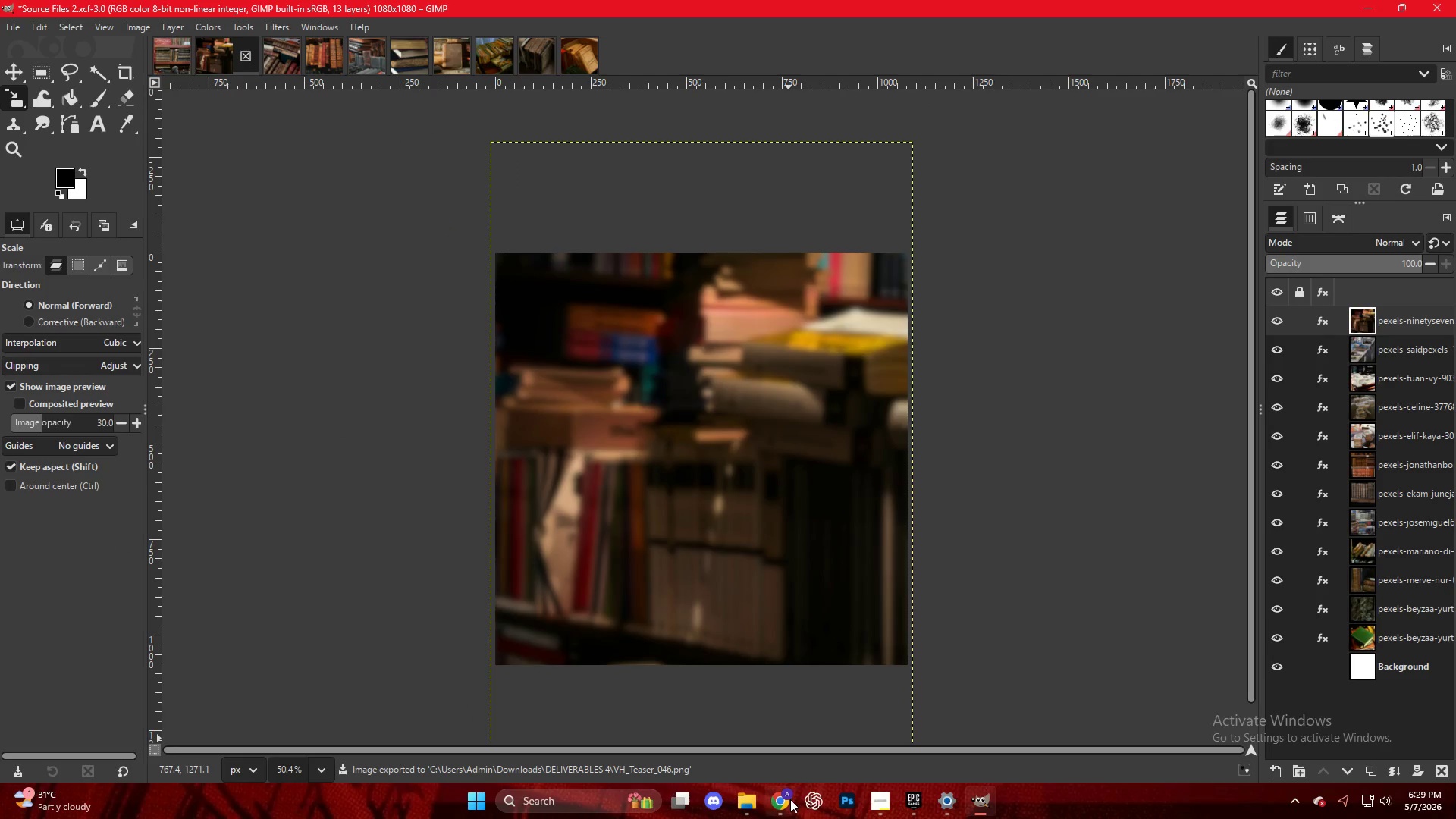 
left_click([783, 799])
 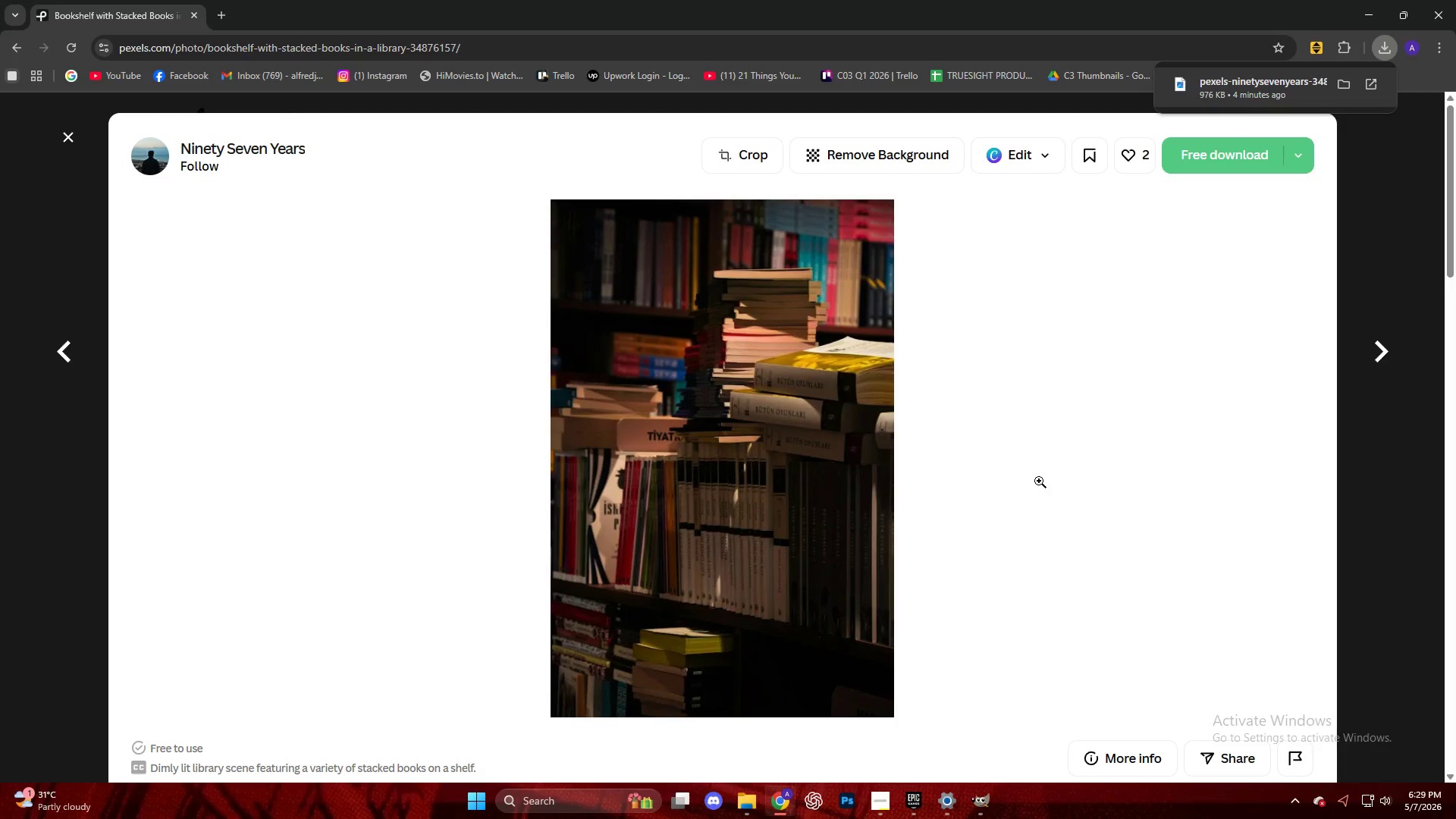 
key(Escape)
 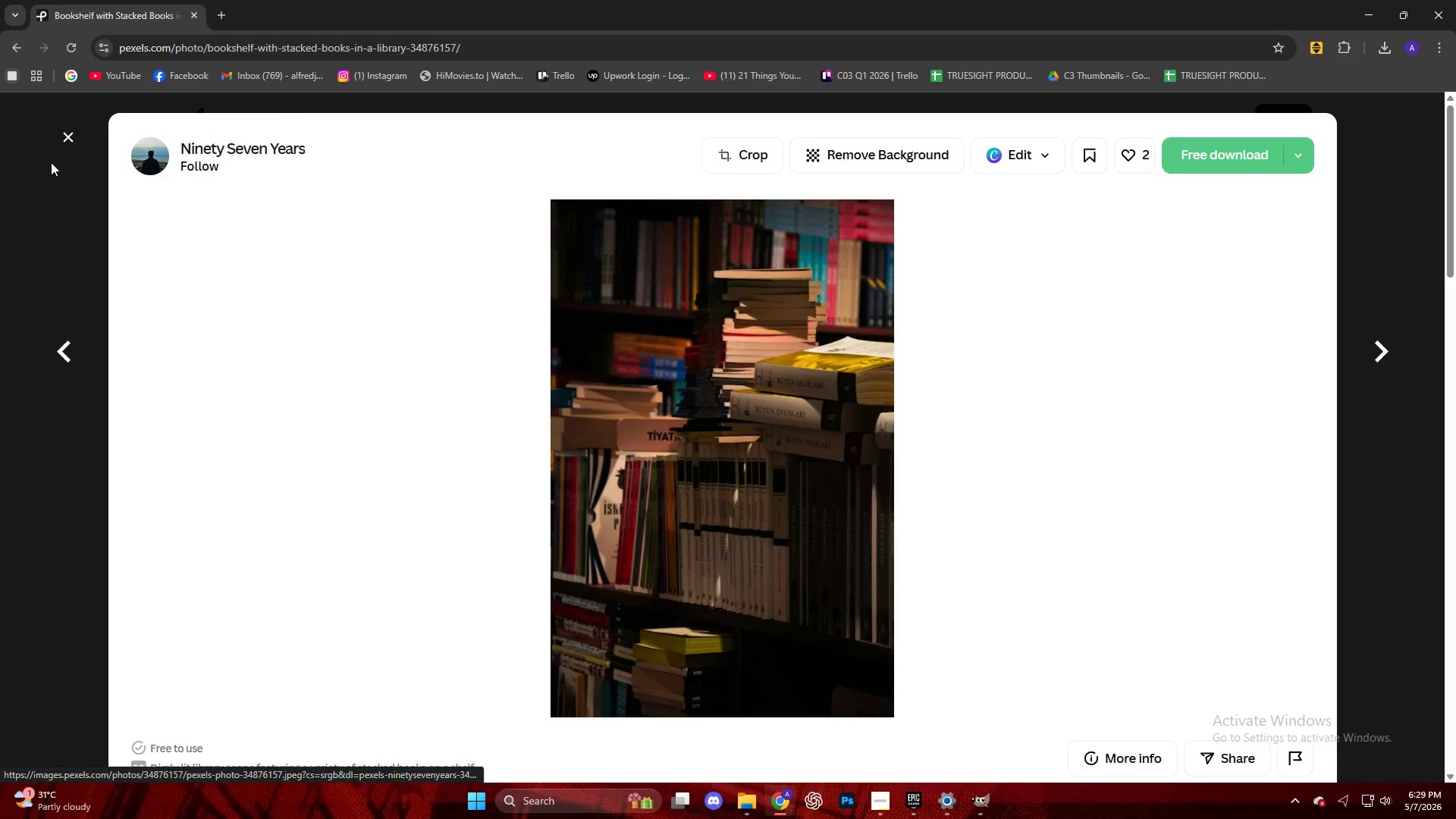 
left_click([64, 137])
 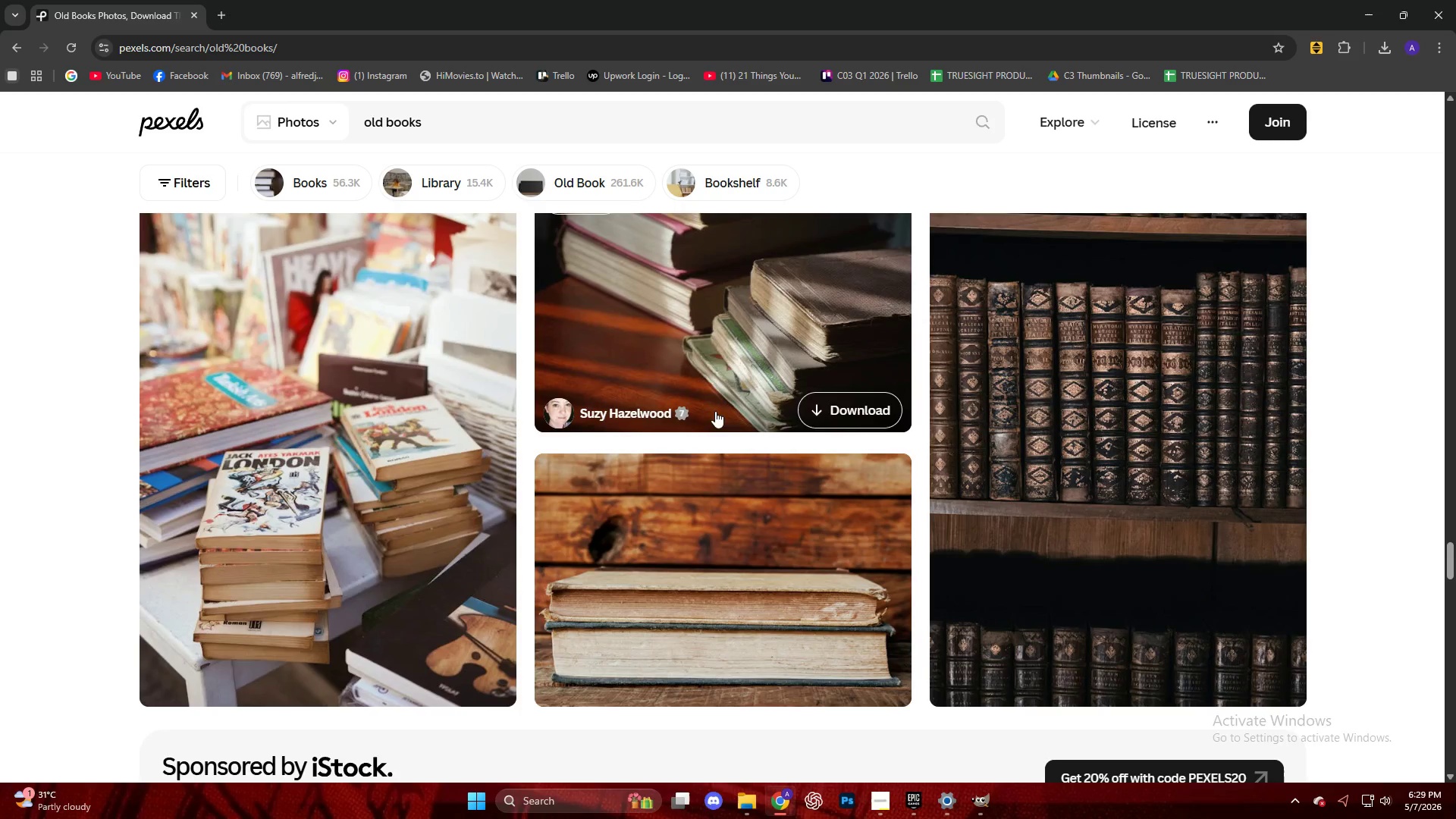 
scroll: coordinate [60, 392], scroll_direction: down, amount: 45.0
 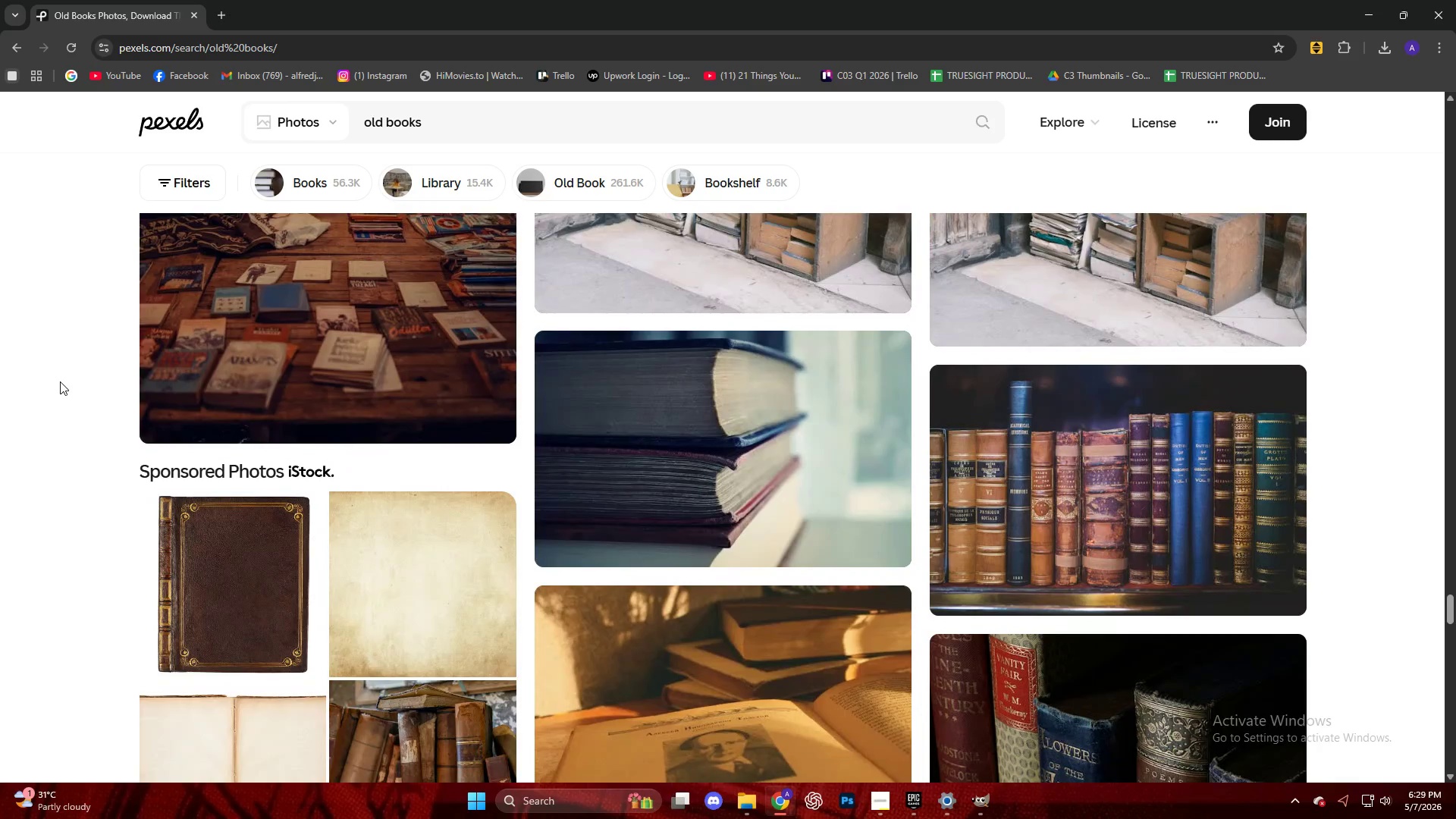 
scroll: coordinate [5, 301], scroll_direction: down, amount: 53.0
 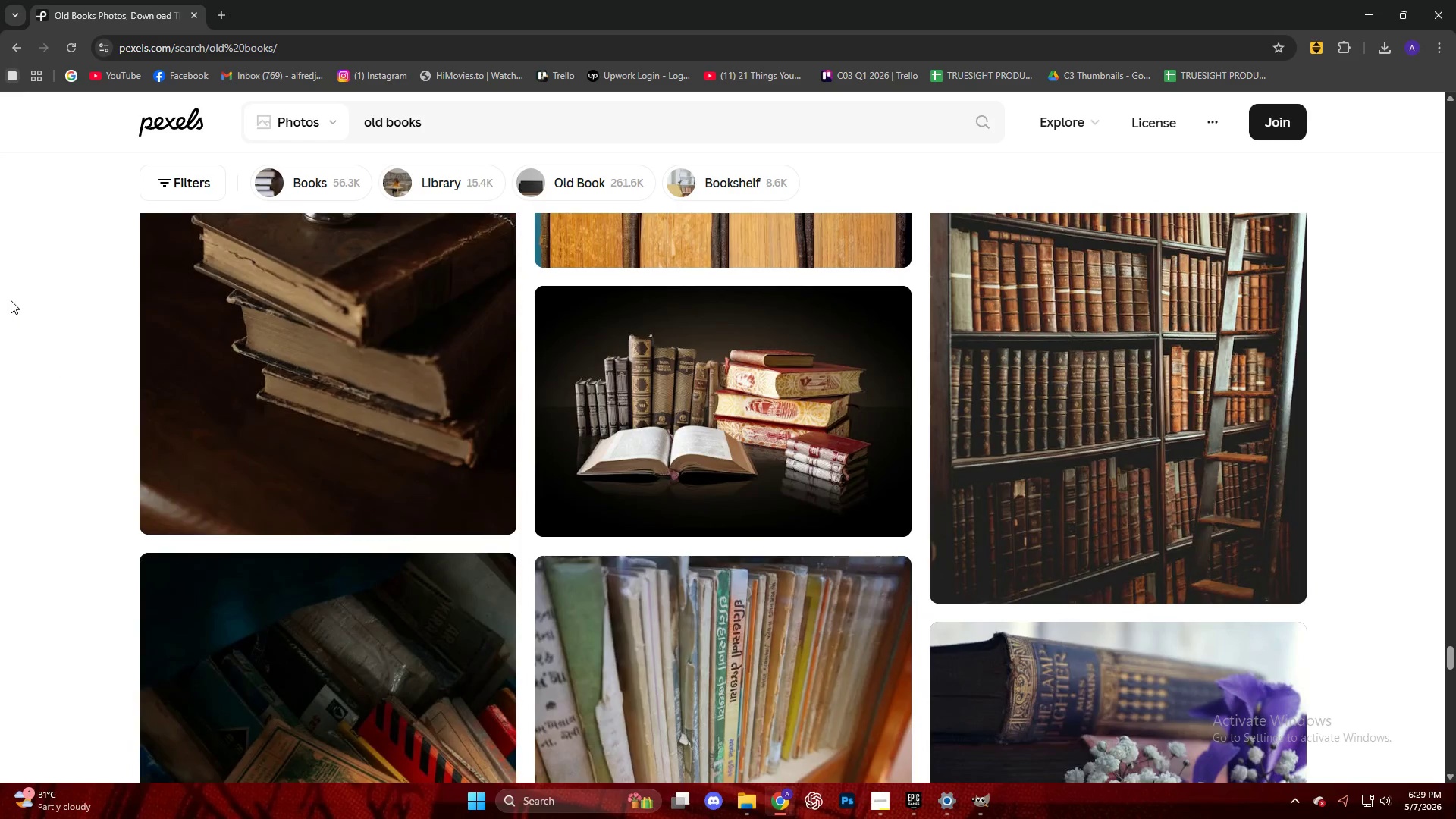 
scroll: coordinate [11, 300], scroll_direction: down, amount: 4.0
 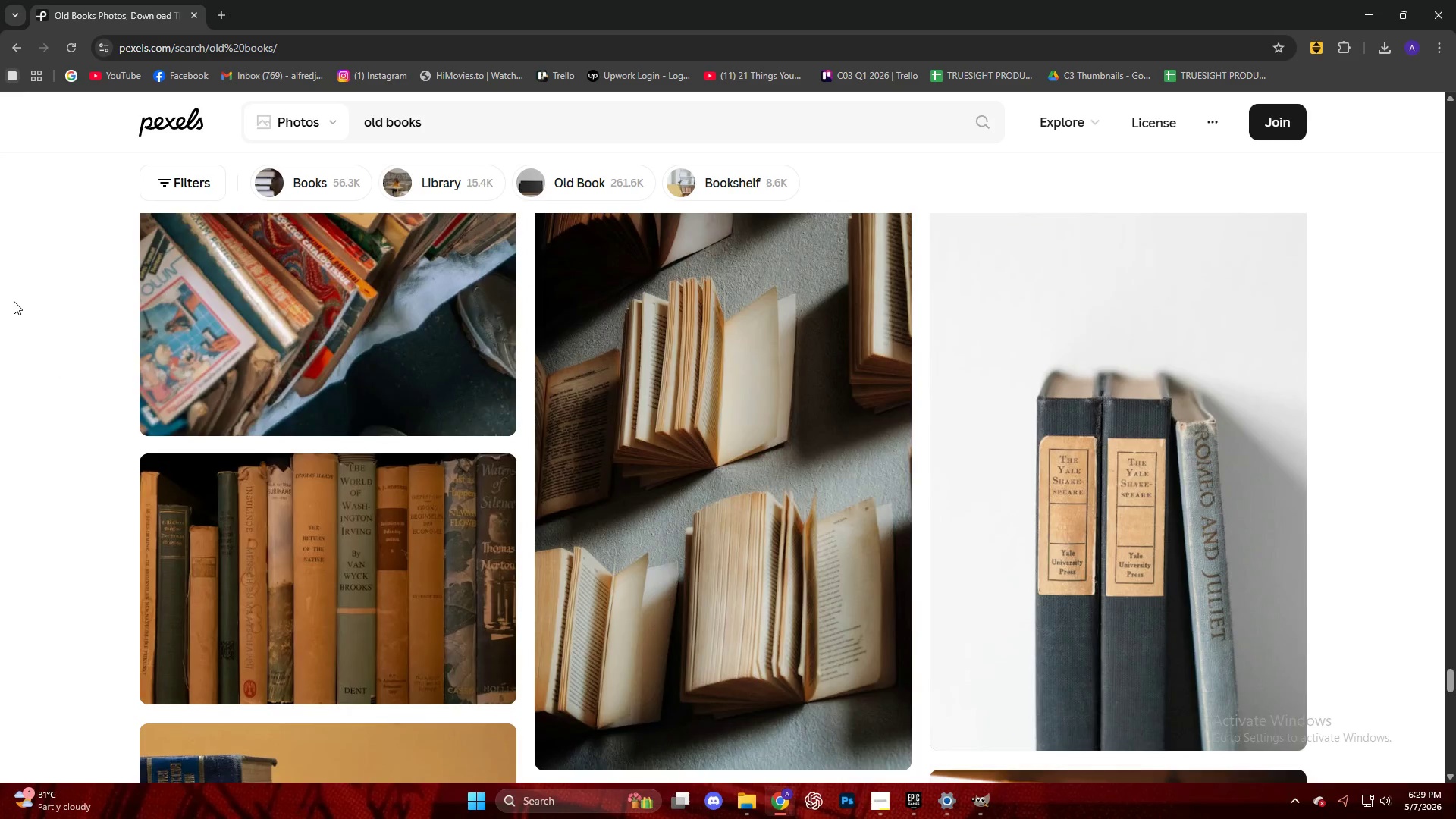 
left_click([840, 337])
 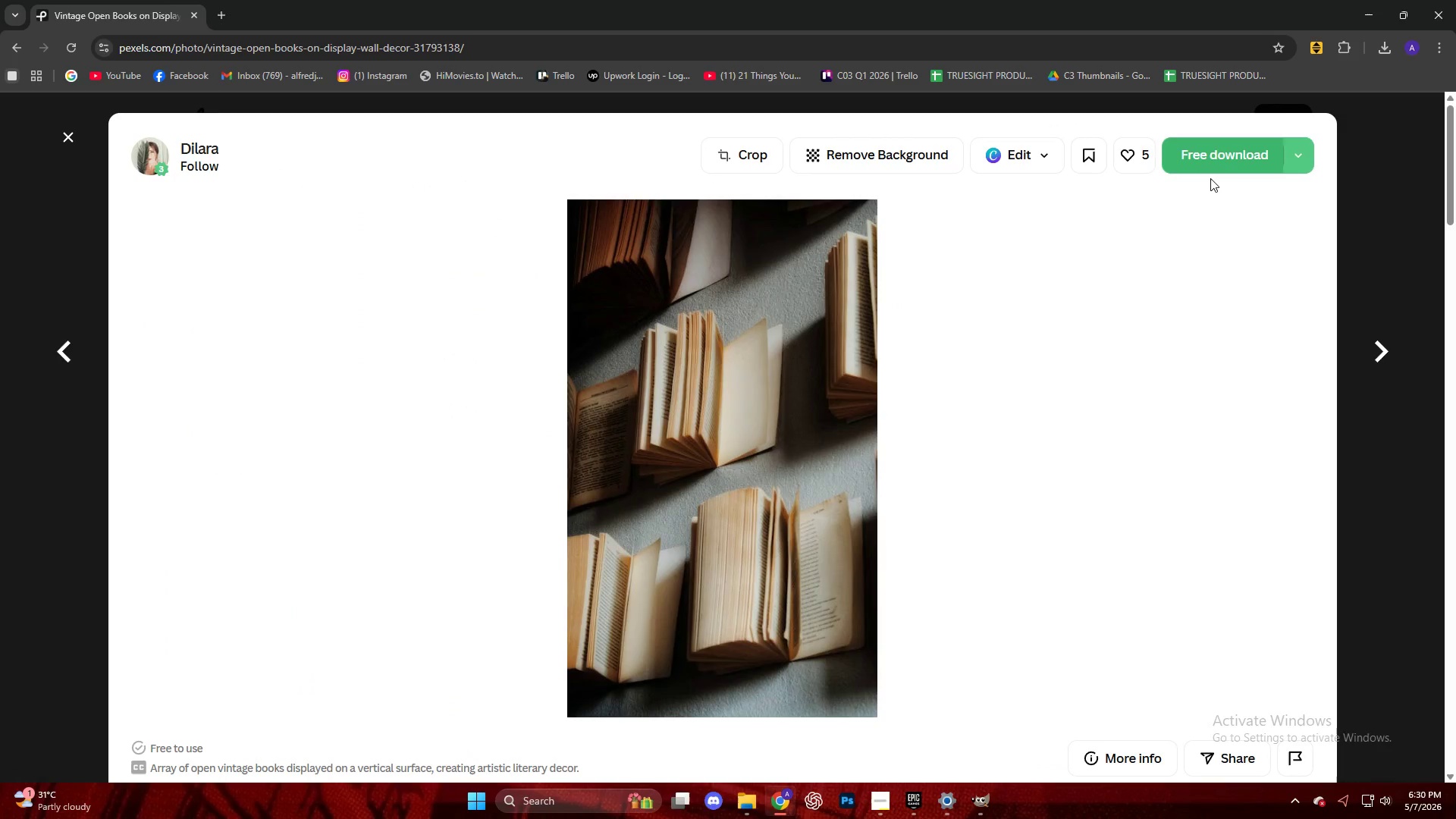 
left_click([1212, 166])
 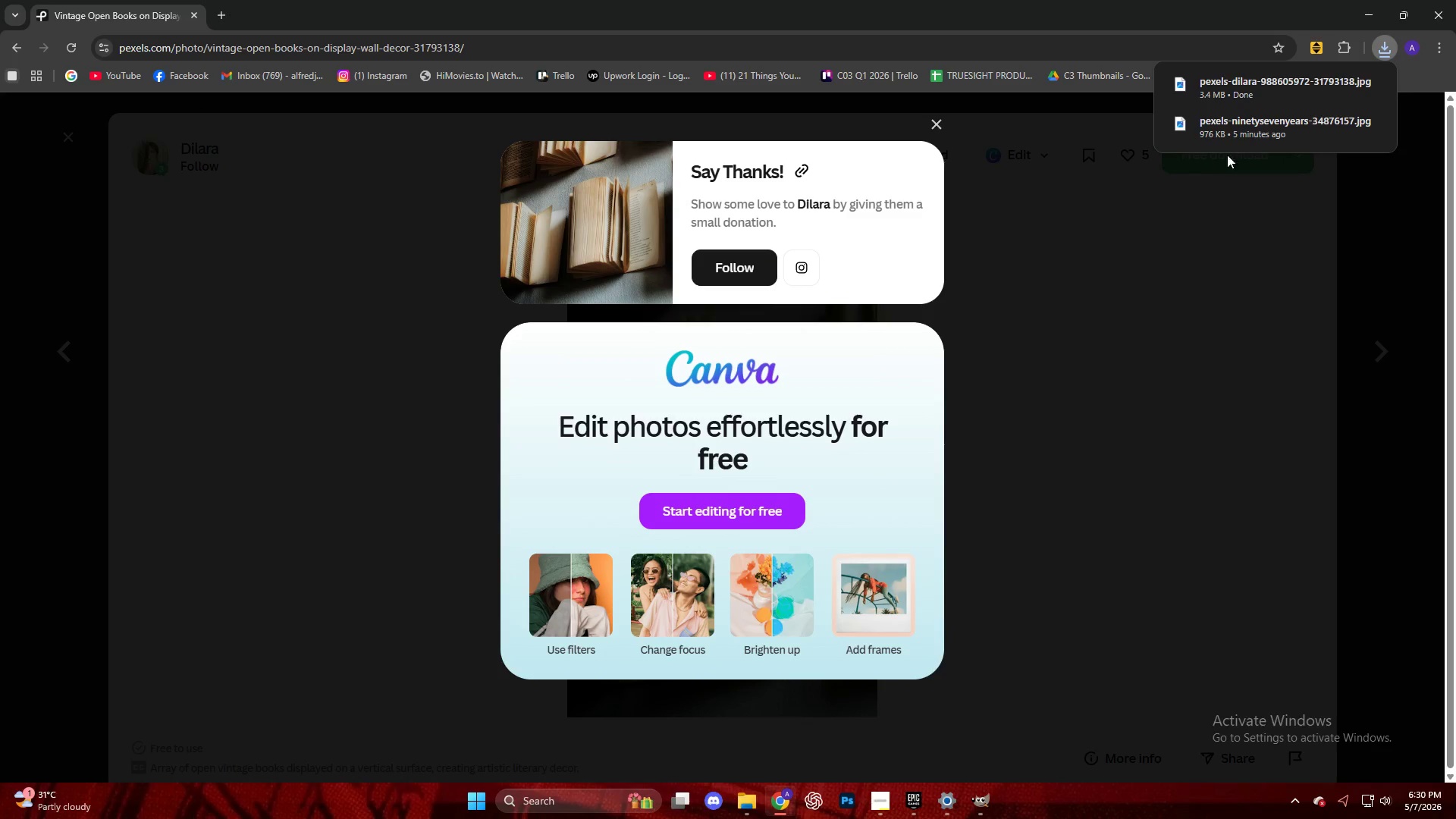 
left_click_drag(start_coordinate=[1236, 79], to_coordinate=[795, 463])
 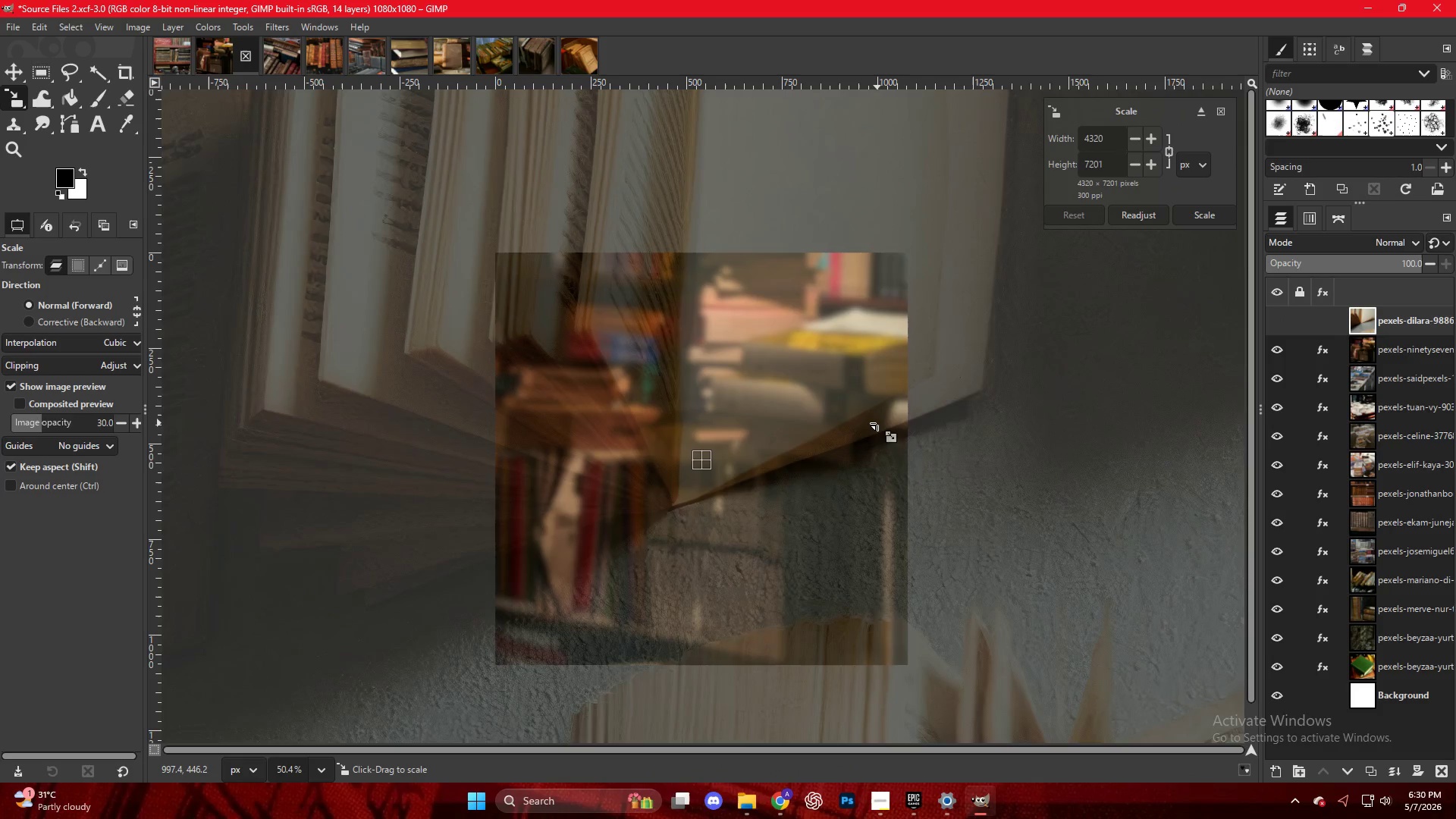 
hold_key(key=ControlLeft, duration=6.34)
scroll: coordinate [1038, 428], scroll_direction: down, amount: 10.0
 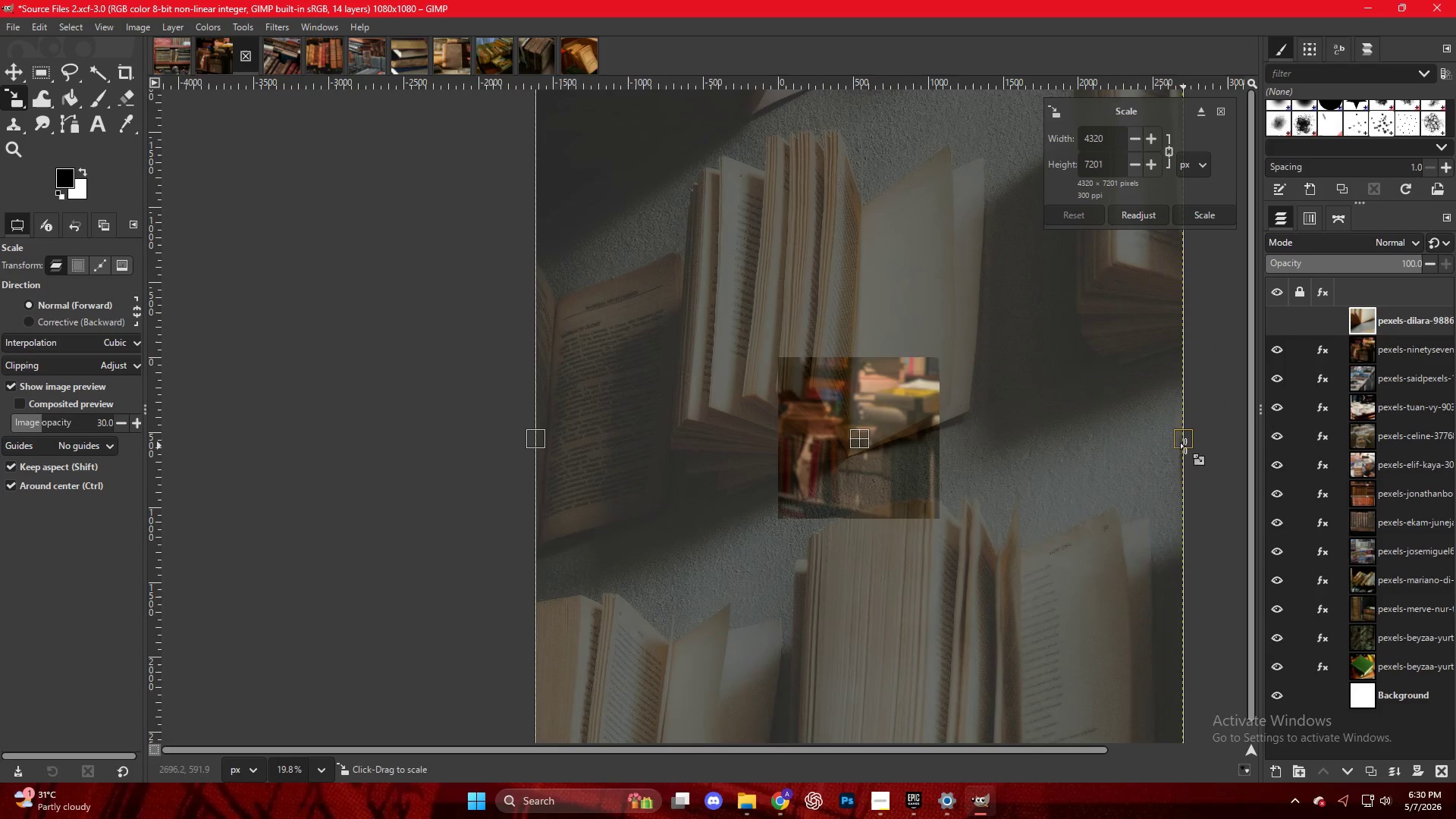 
left_click_drag(start_coordinate=[1187, 446], to_coordinate=[947, 430])
 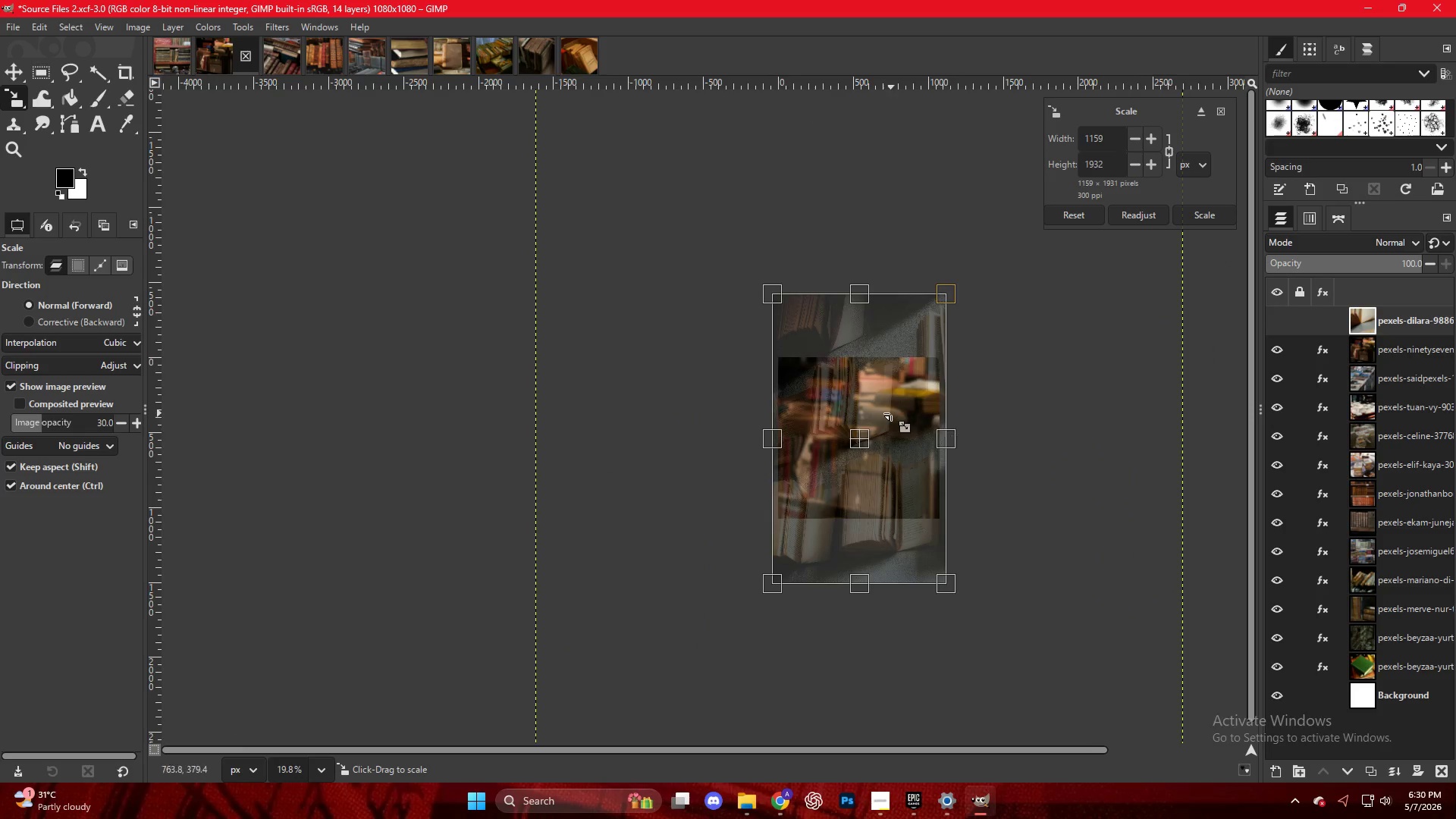 
scroll: coordinate [919, 421], scroll_direction: up, amount: 10.0
 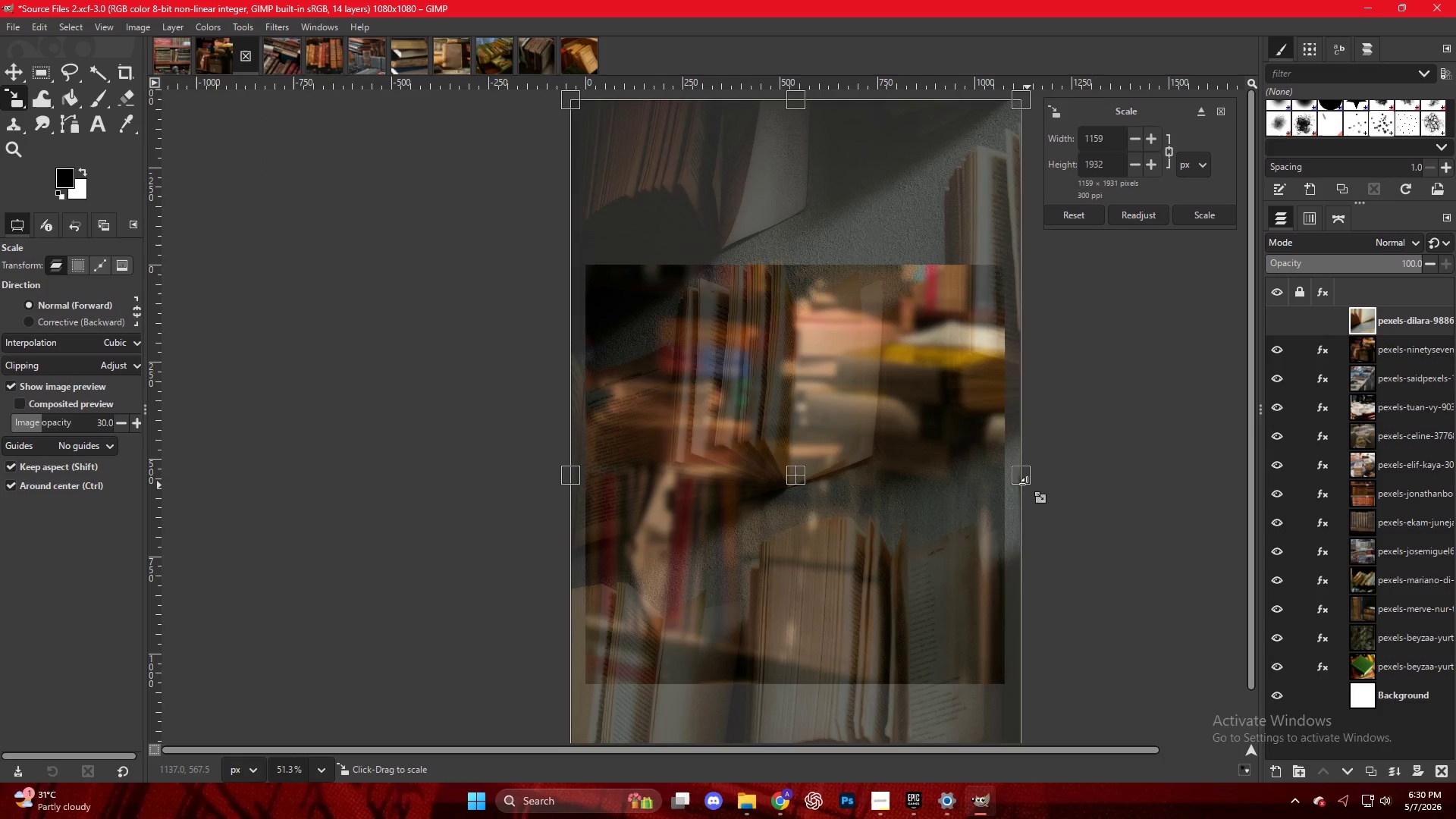 
left_click_drag(start_coordinate=[1018, 477], to_coordinate=[1006, 477])
 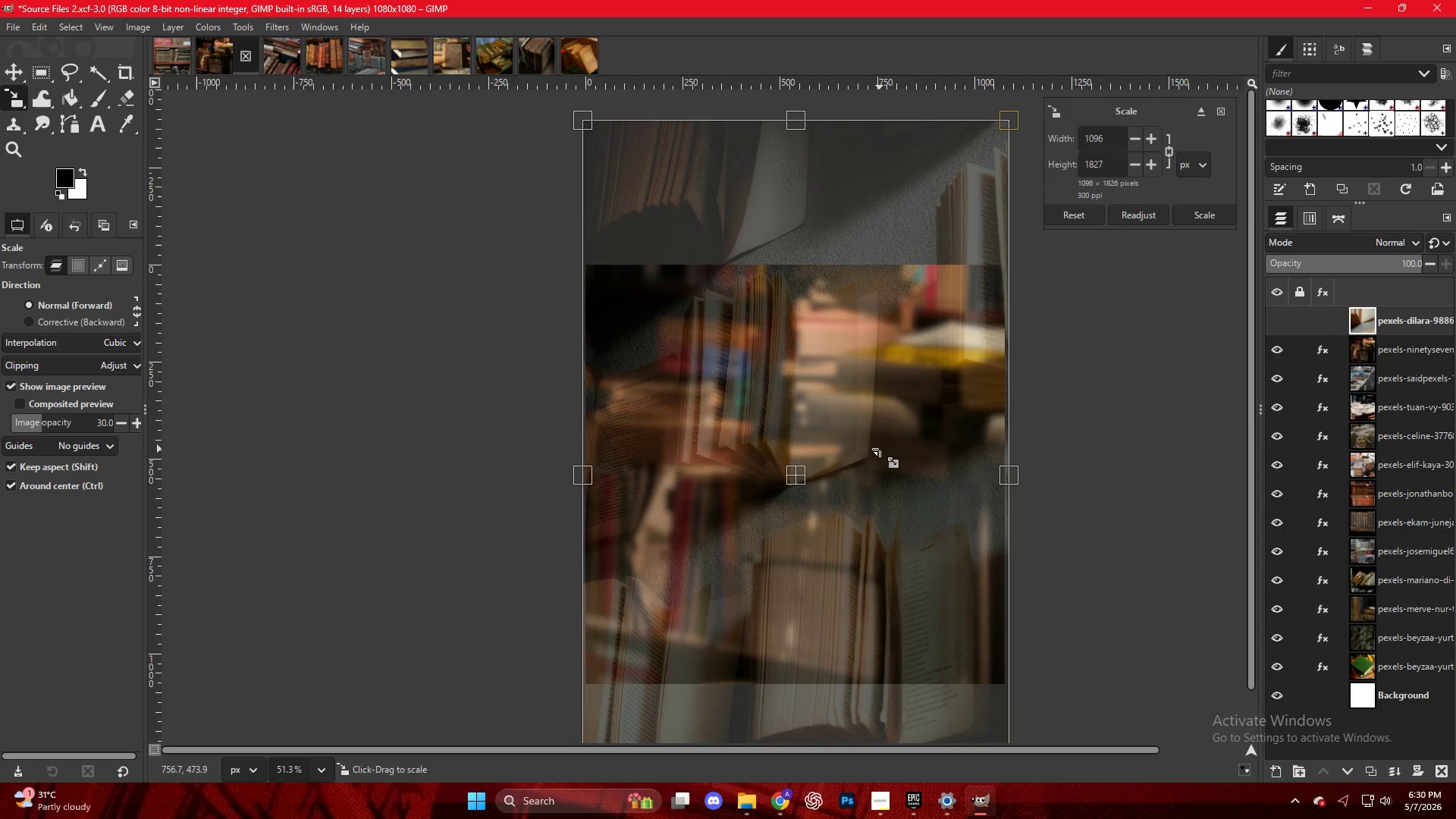 
left_click([877, 446])
 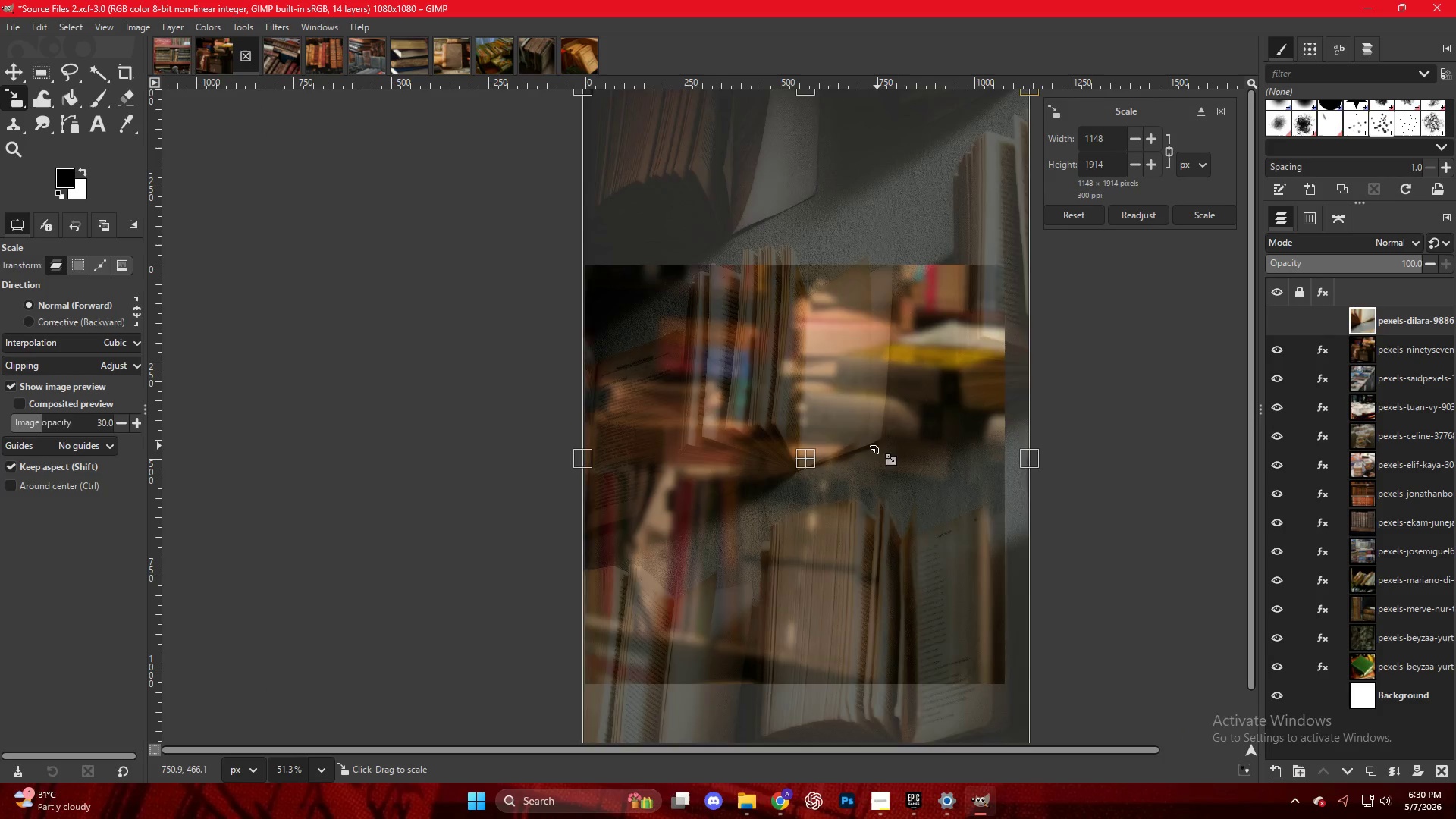 
key(NumpadEnter)
 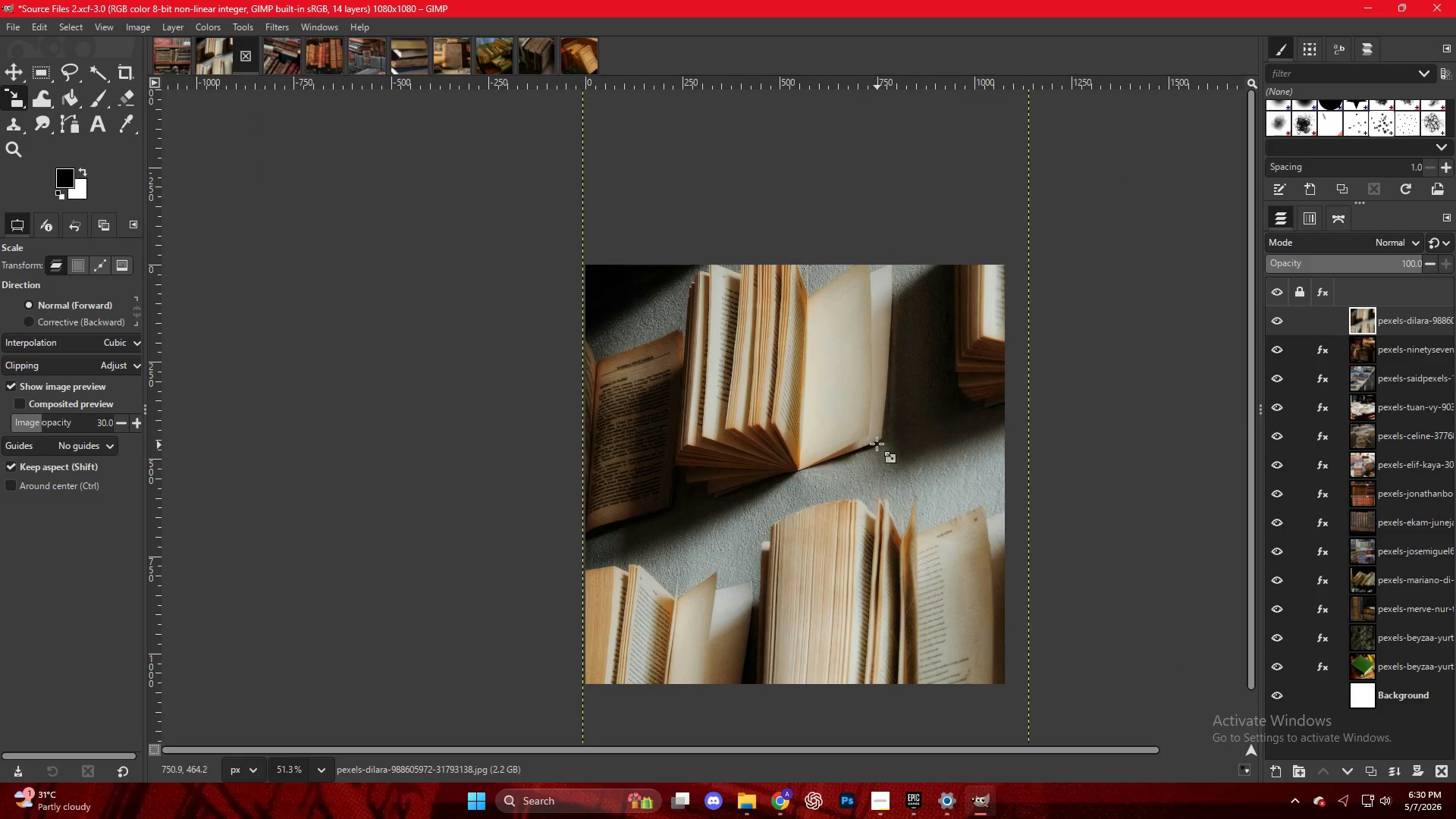 
right_click([815, 386])
 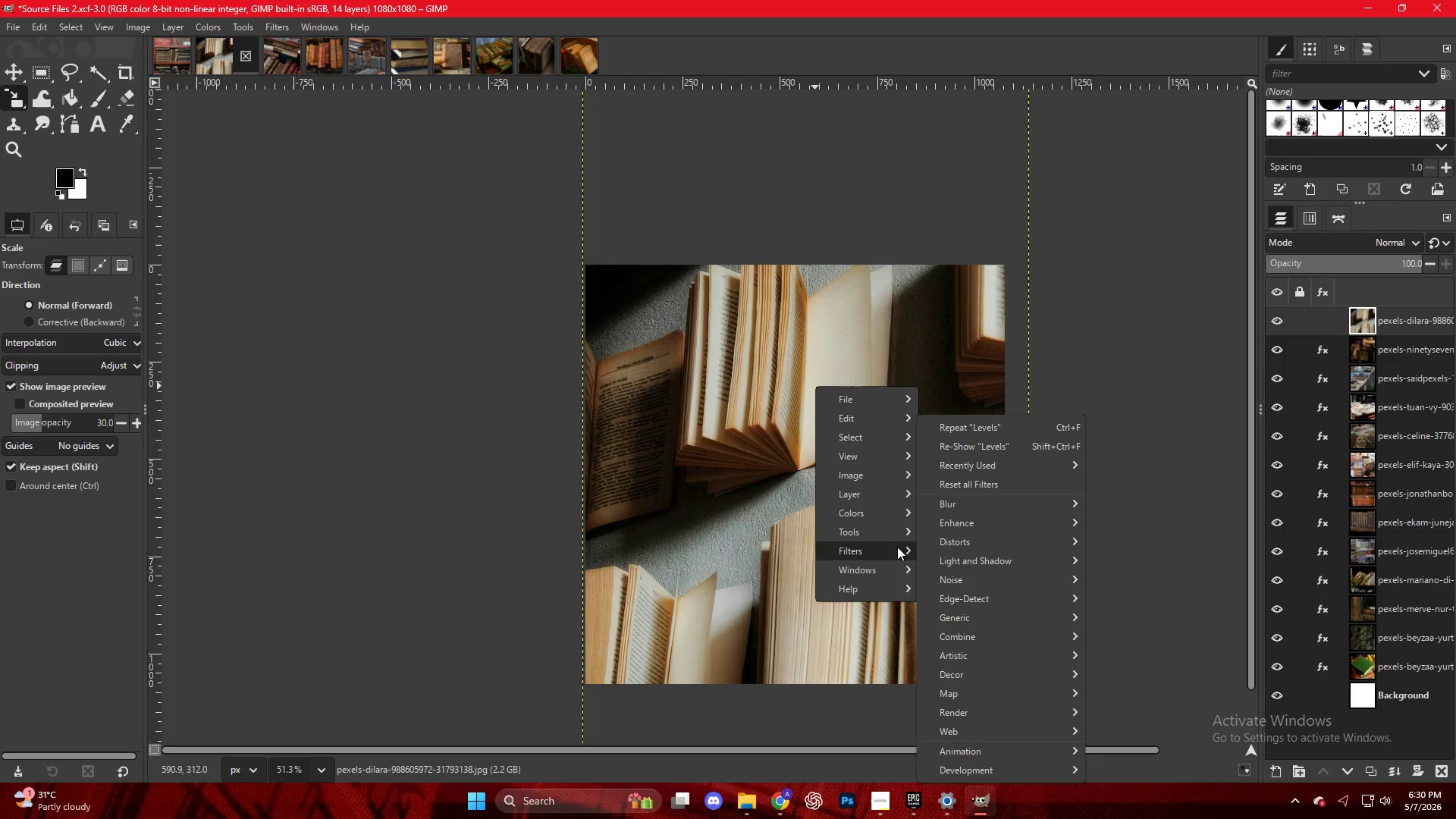 
left_click([966, 510])
 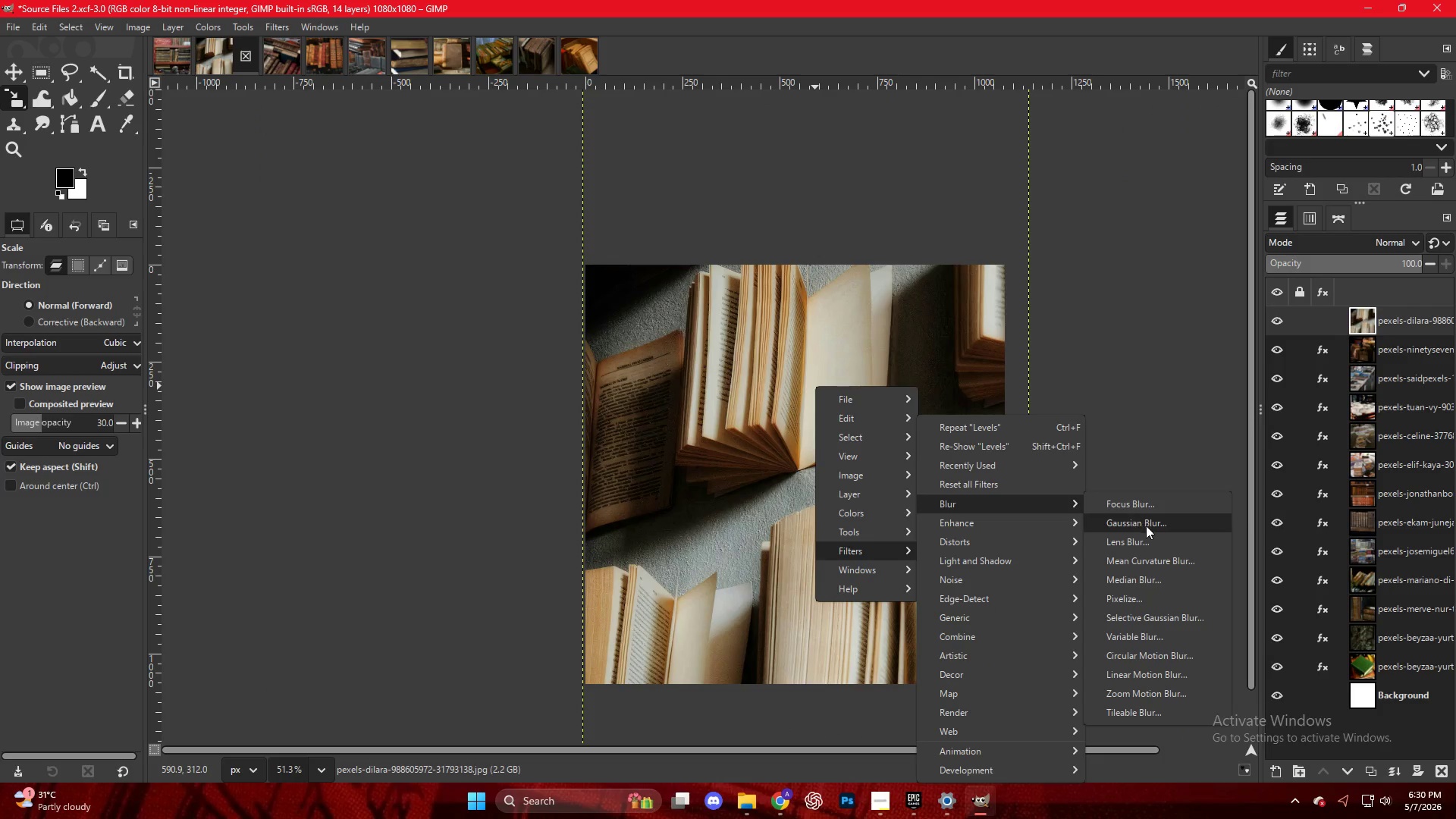 
left_click([1146, 526])
 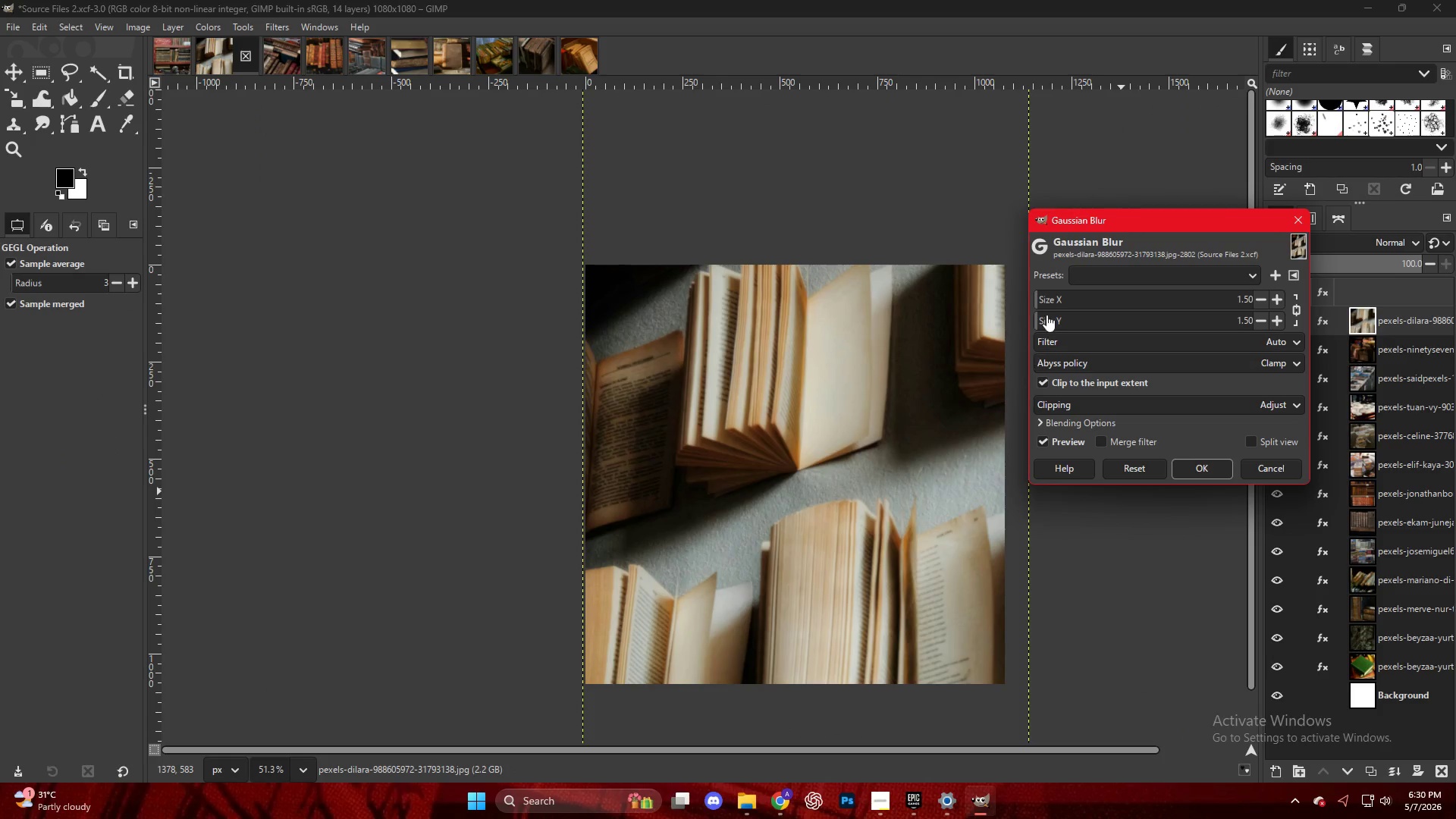 
left_click_drag(start_coordinate=[1046, 295], to_coordinate=[1050, 297])
 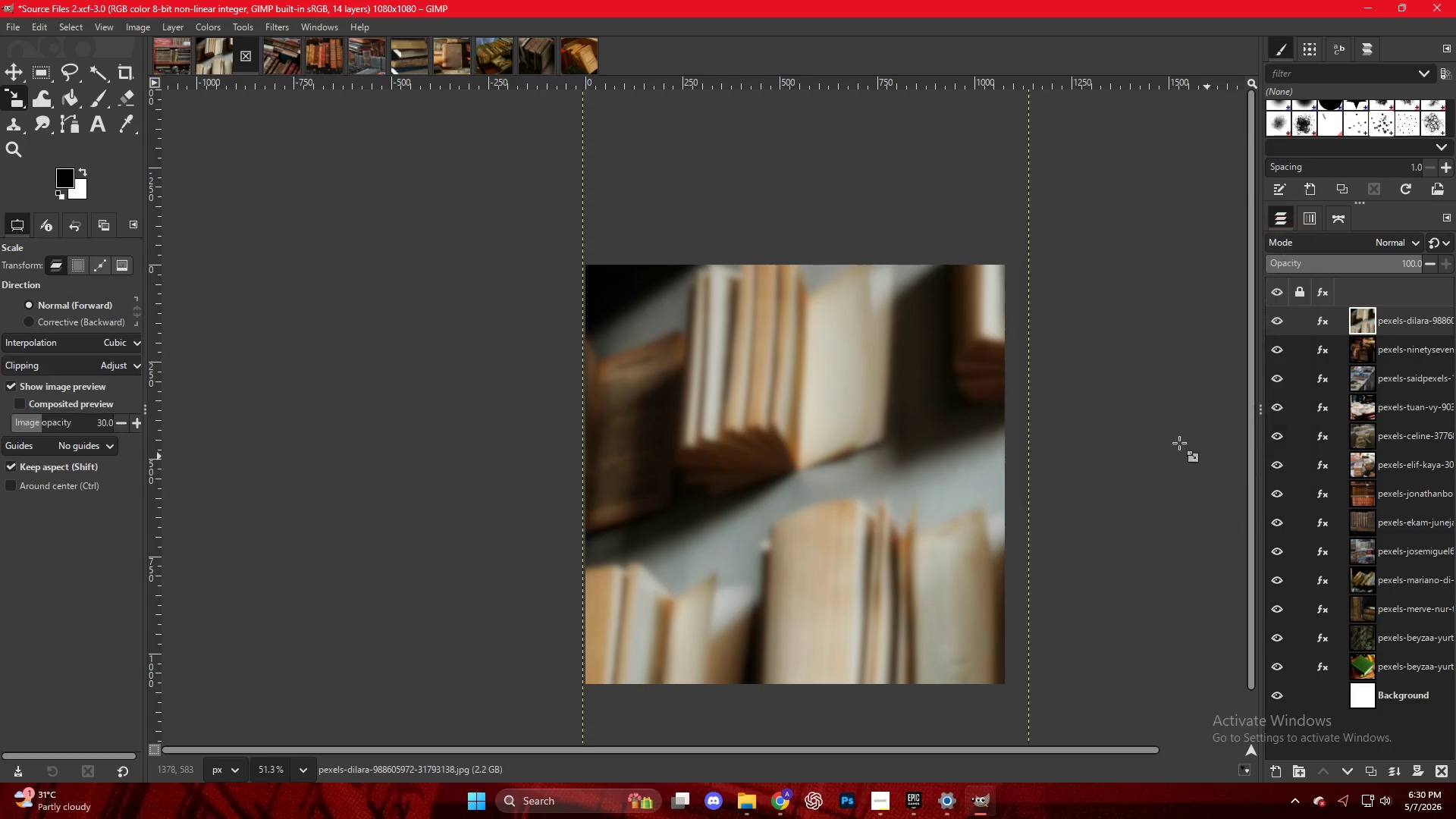 
right_click([844, 346])
 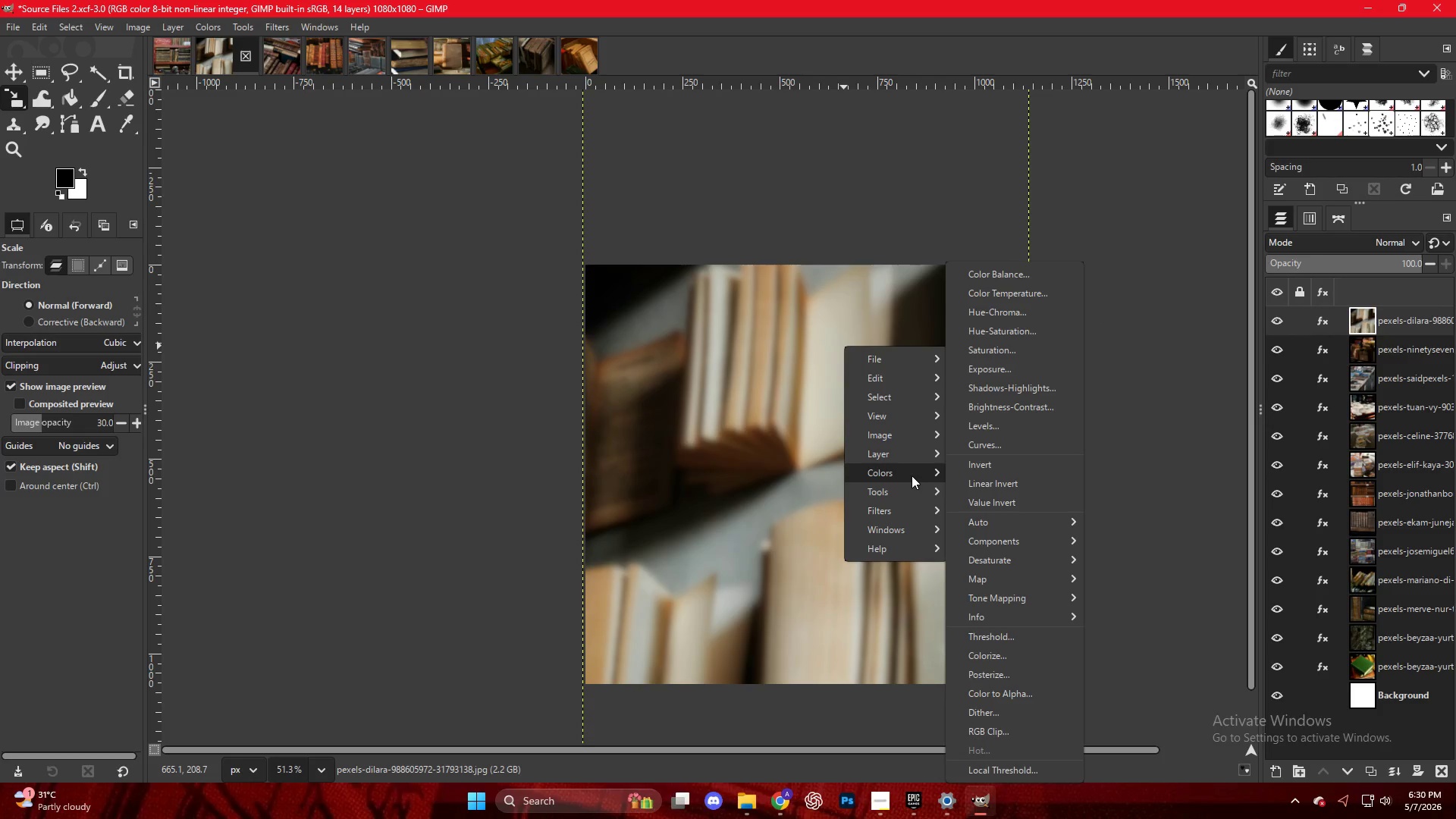 
wait(7.53)
 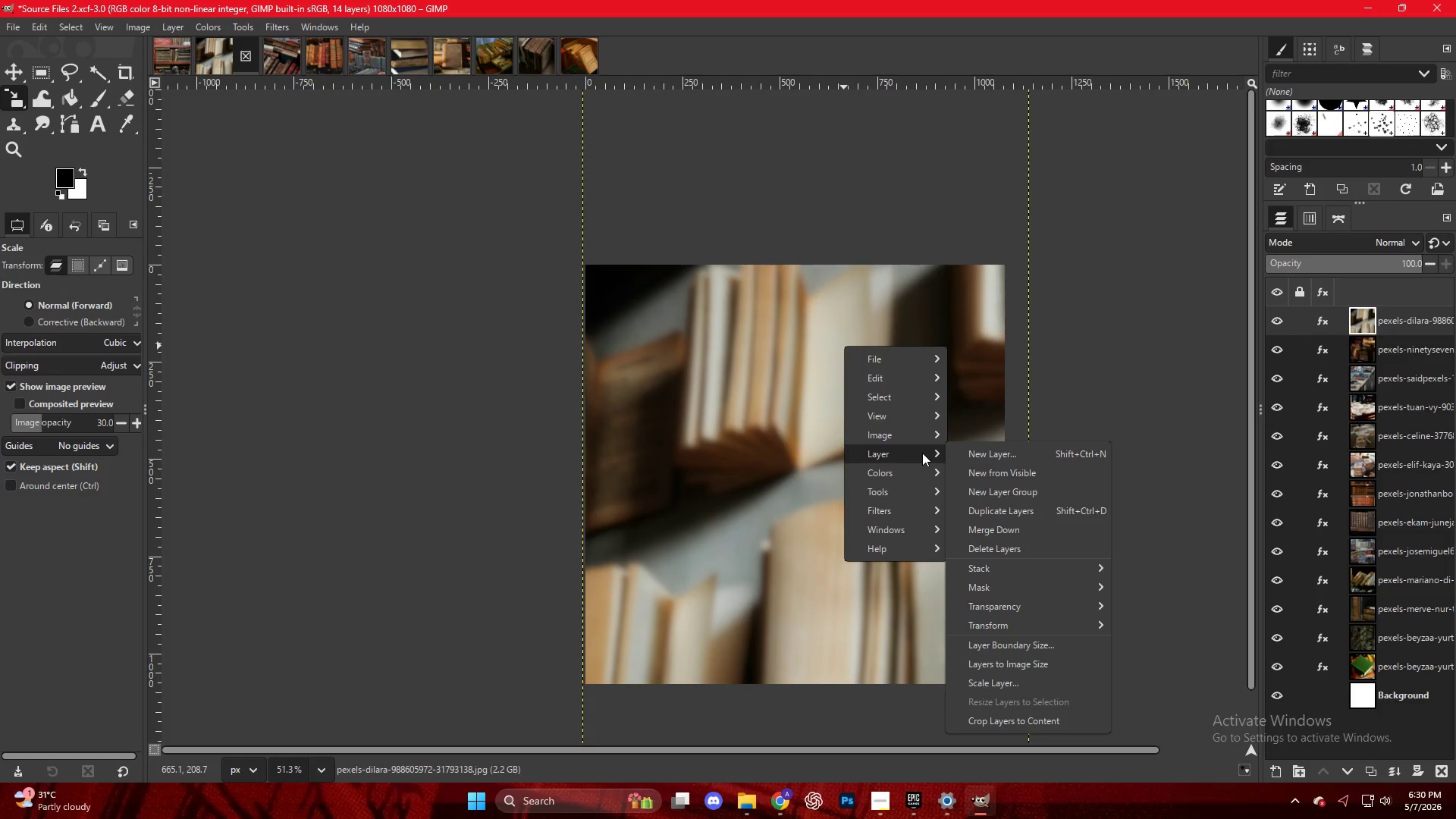 
left_click([1210, 433])
 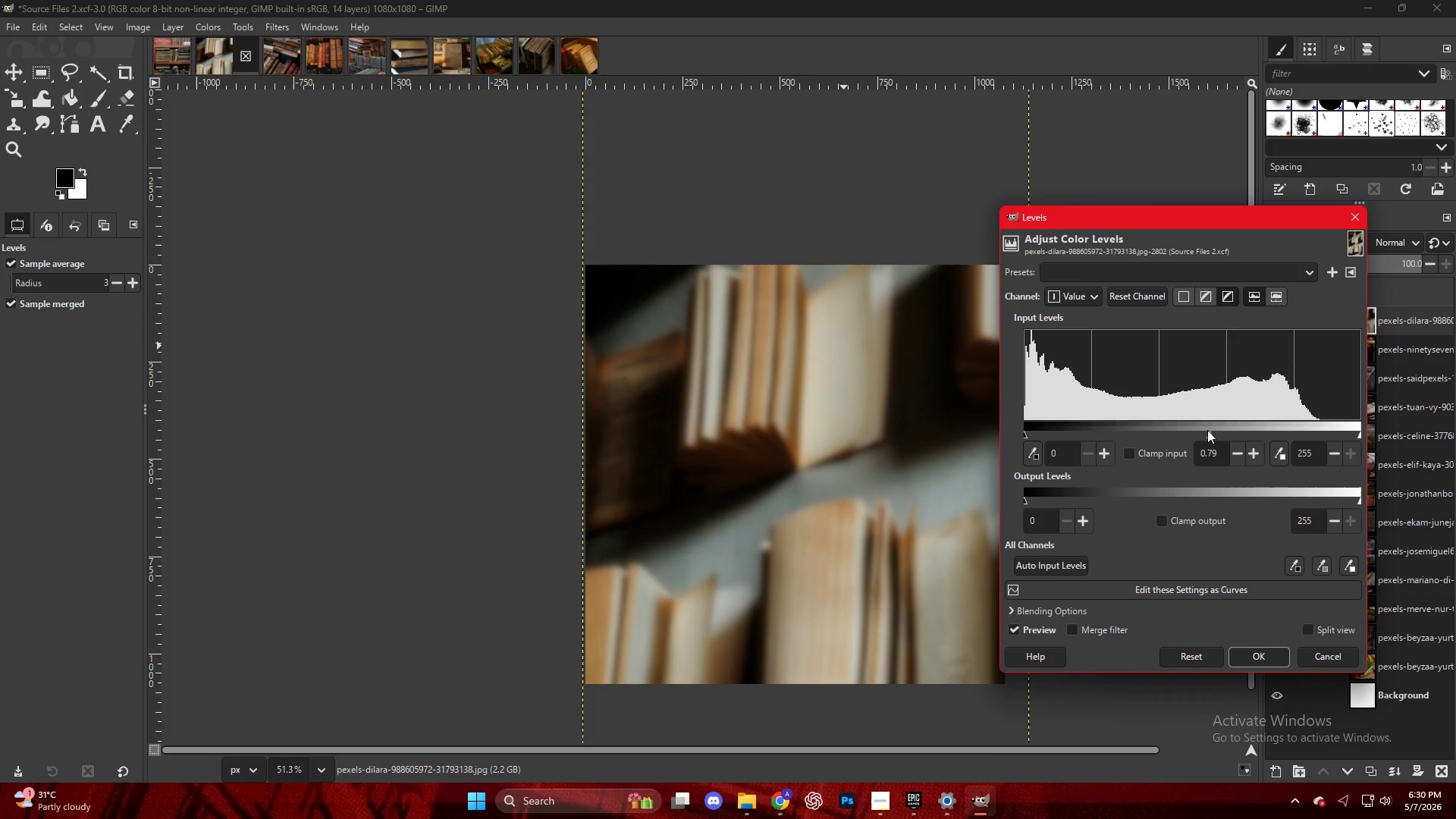 
key(NumpadEnter)
 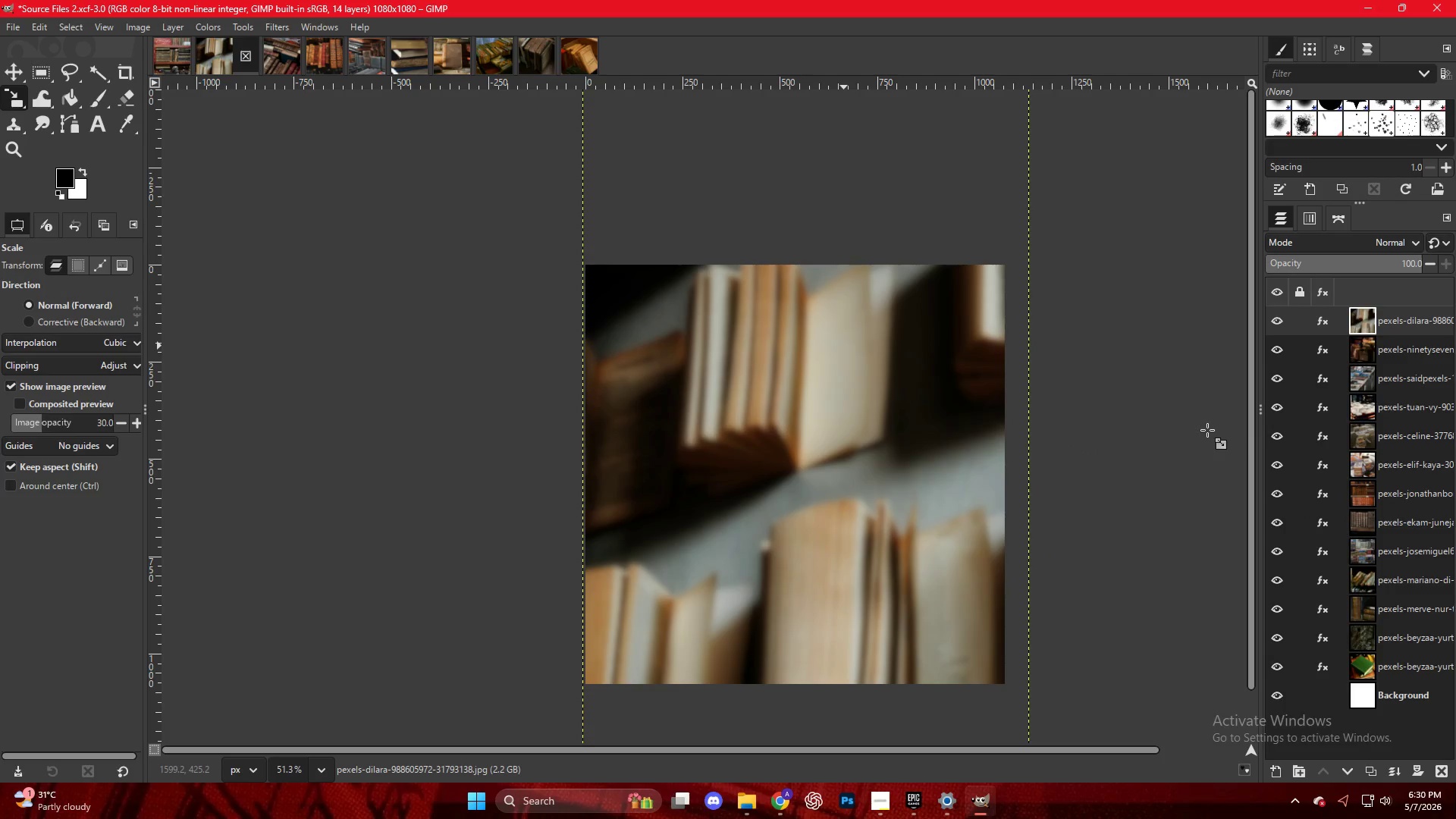 
key(Control+Shift+E)
 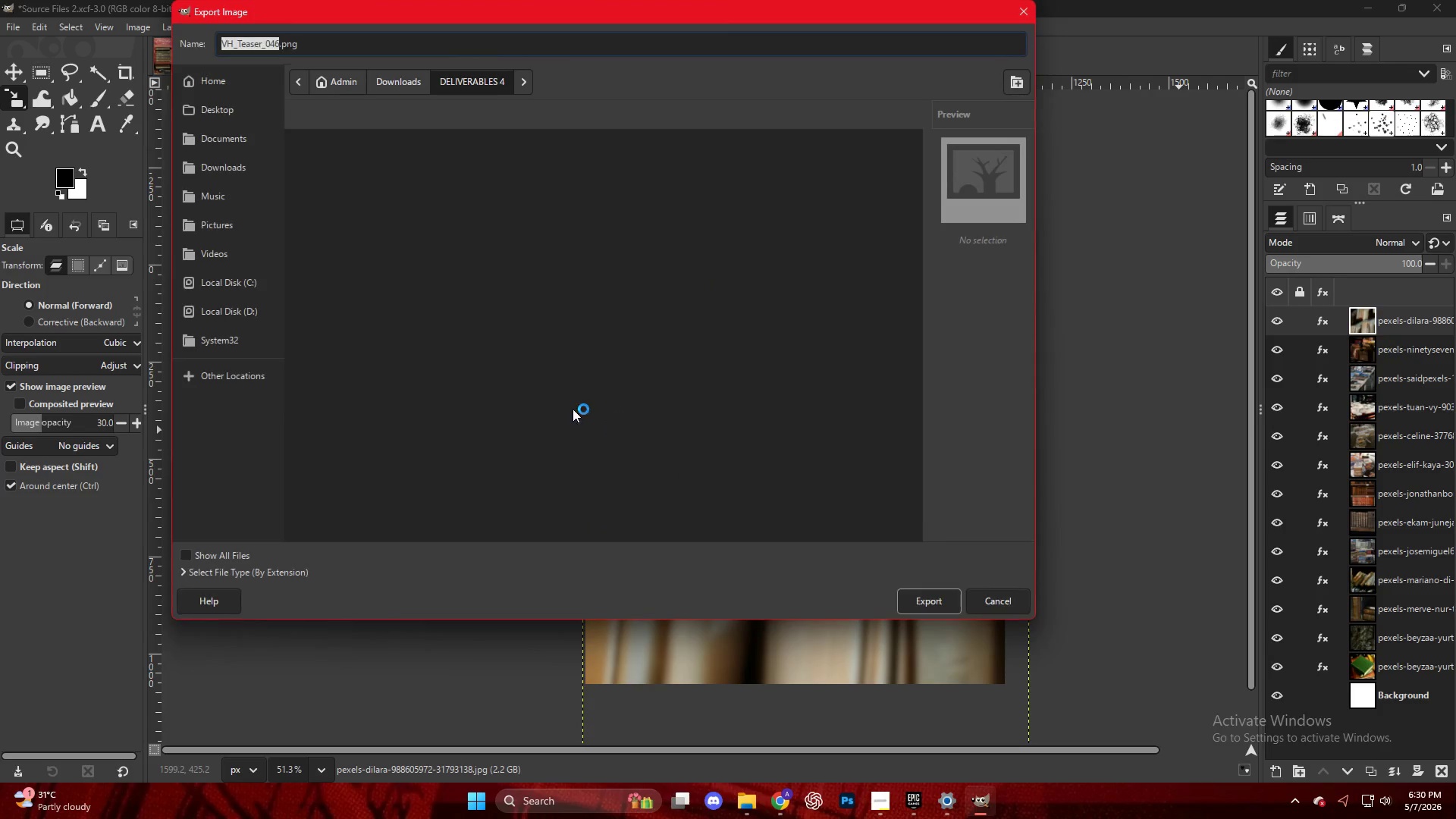 
scroll: coordinate [466, 508], scroll_direction: down, amount: 22.0
 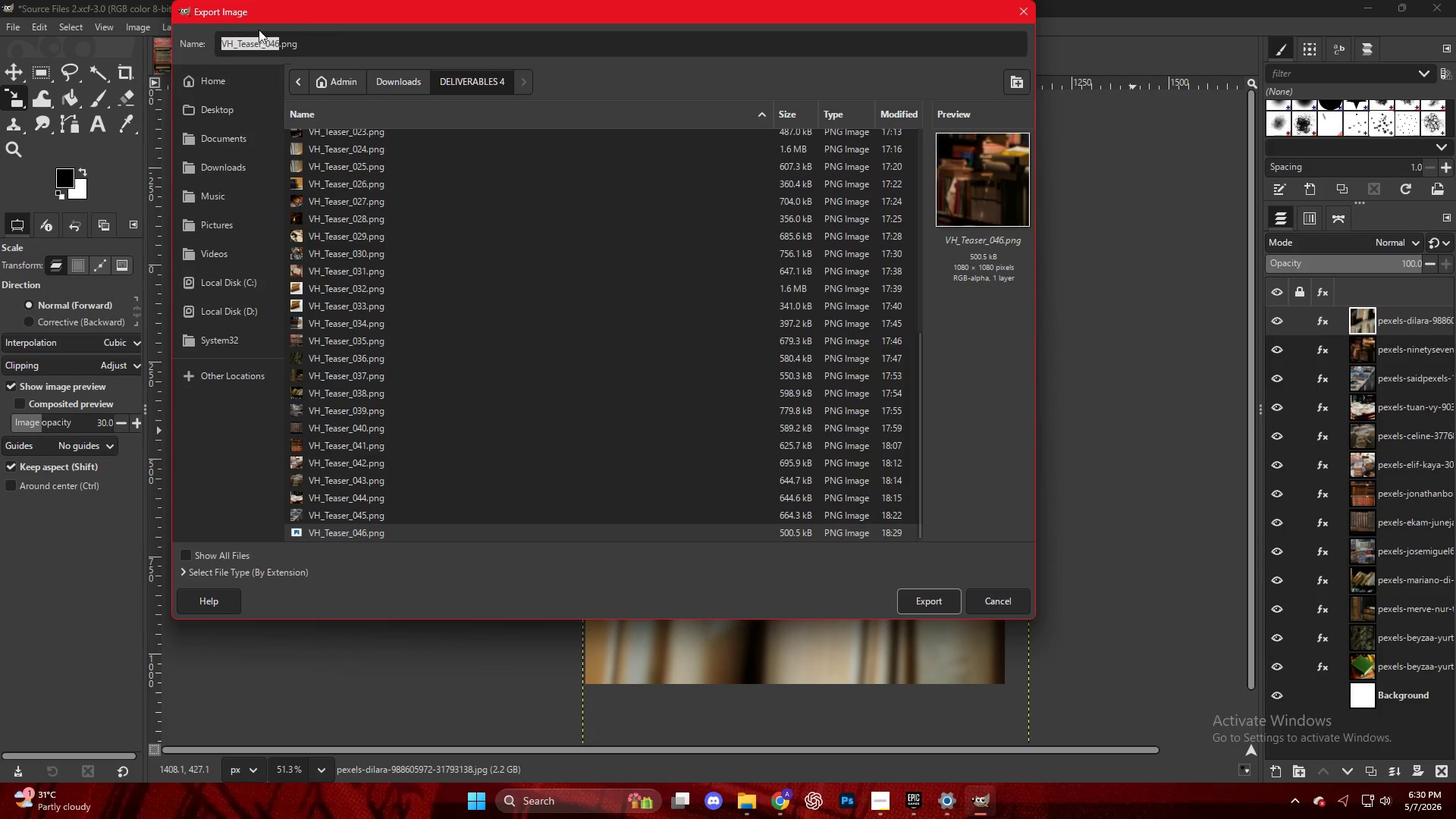 
left_click([276, 46])
 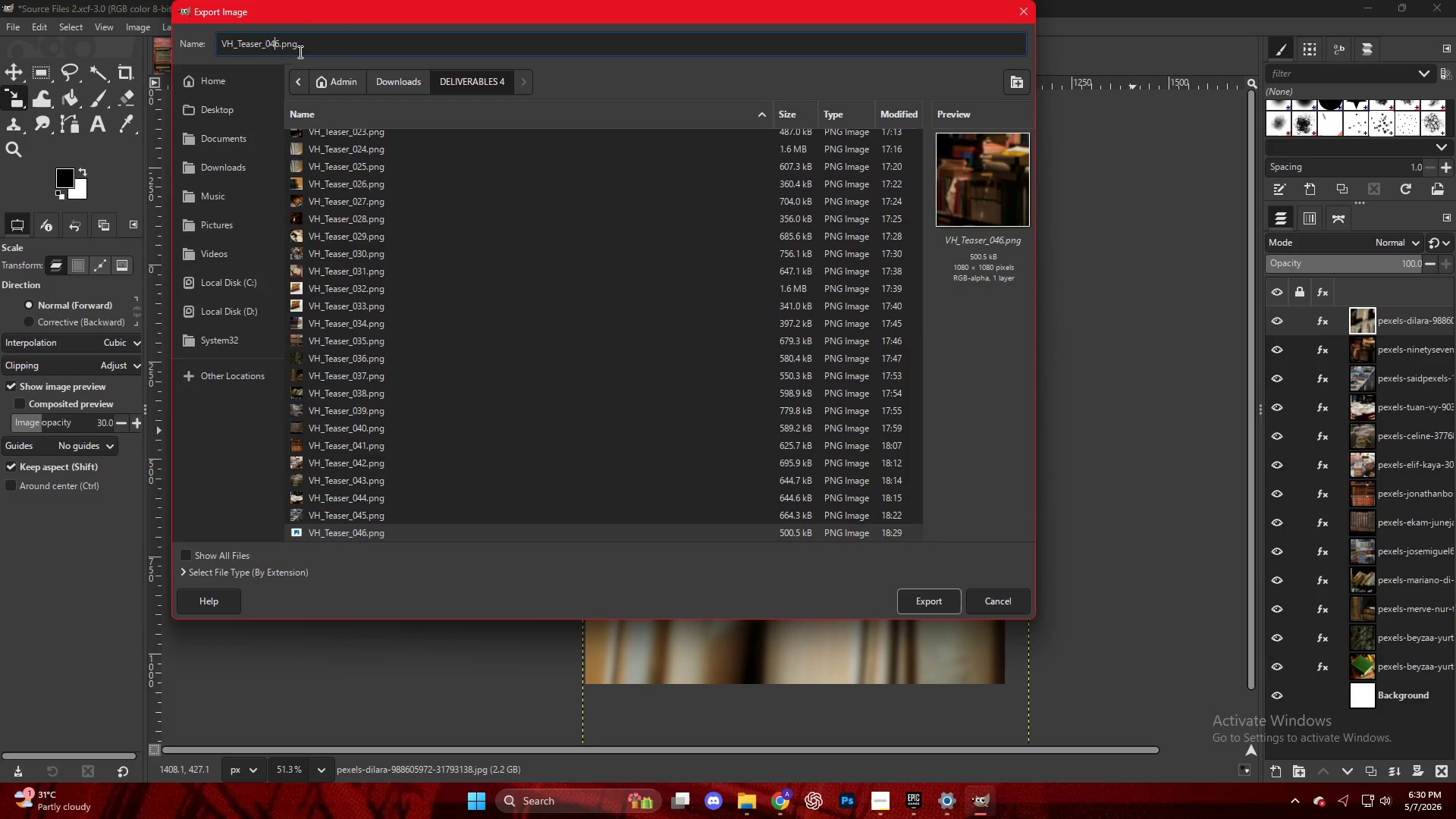 
key(ArrowRight)
 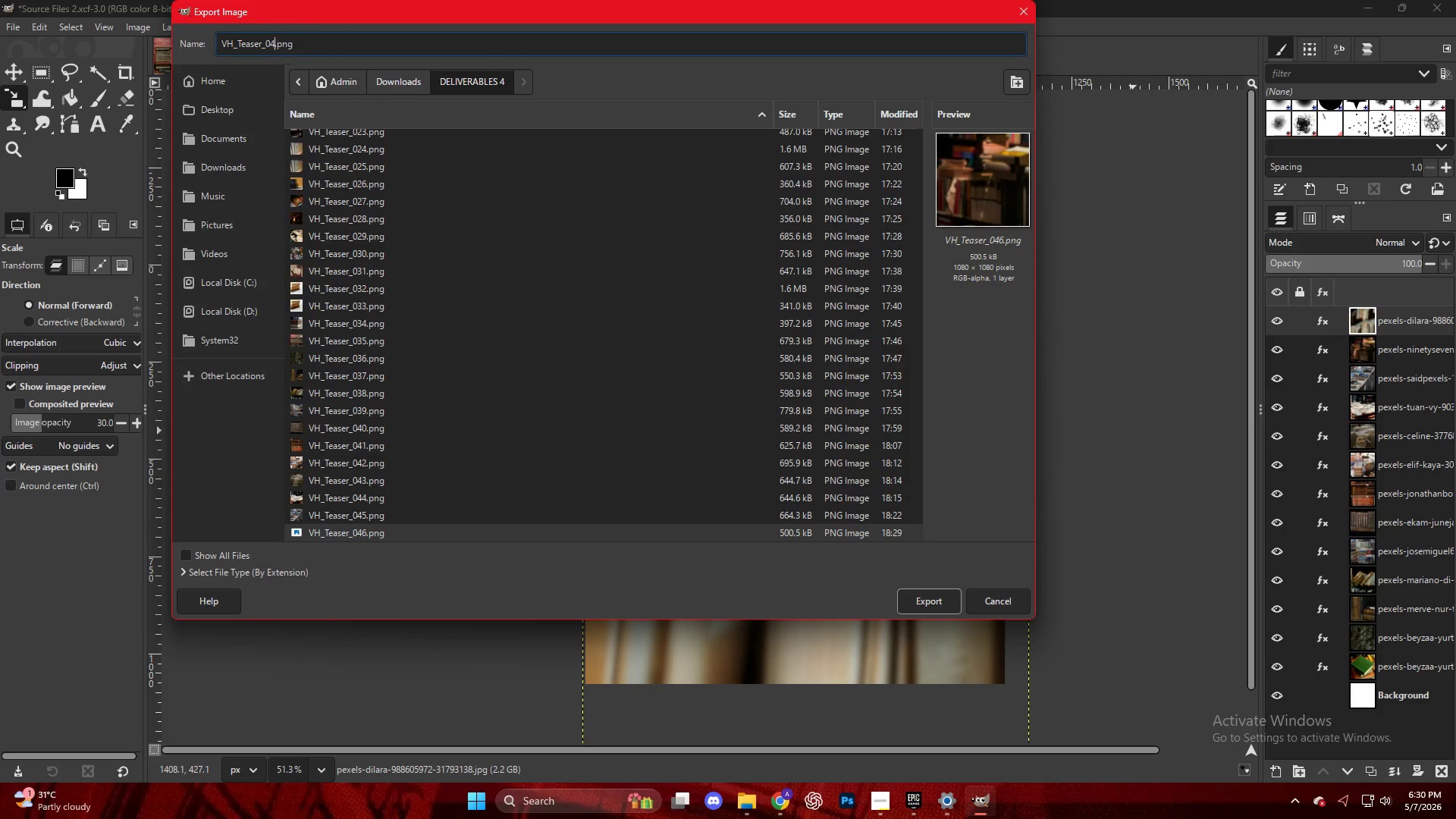 
key(Backspace)
 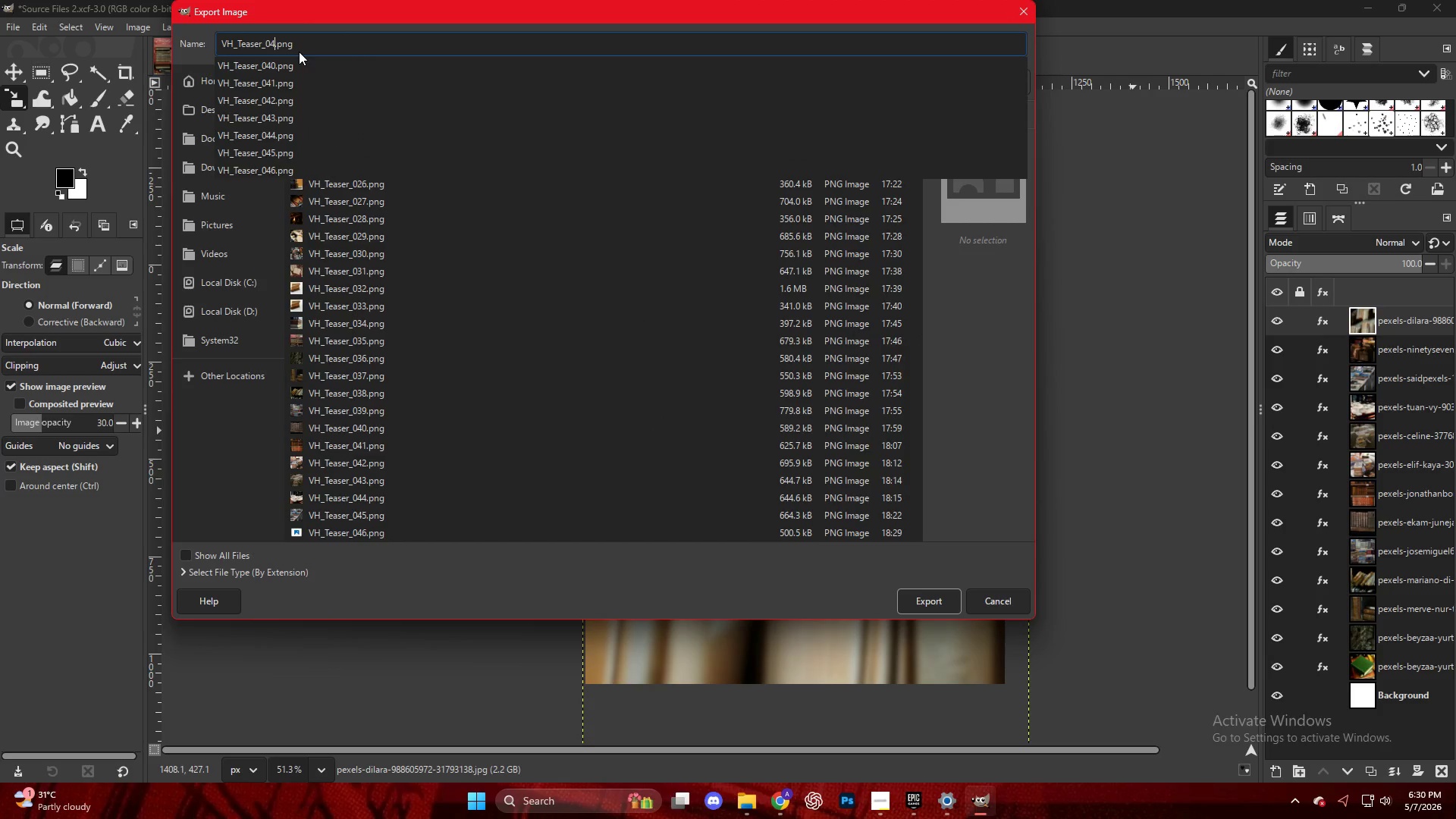 
key(Numpad7)
 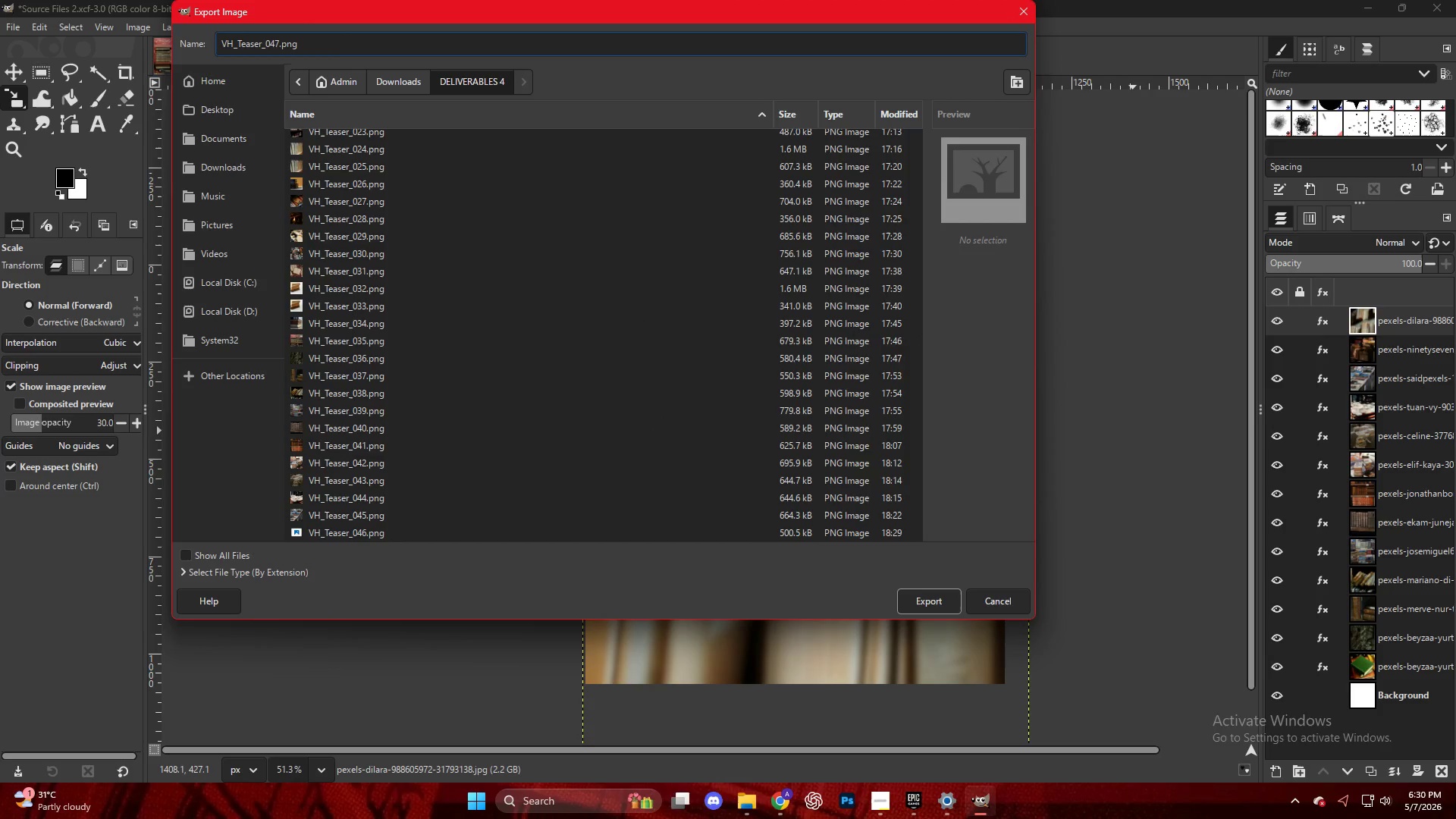 
key(NumpadEnter)
 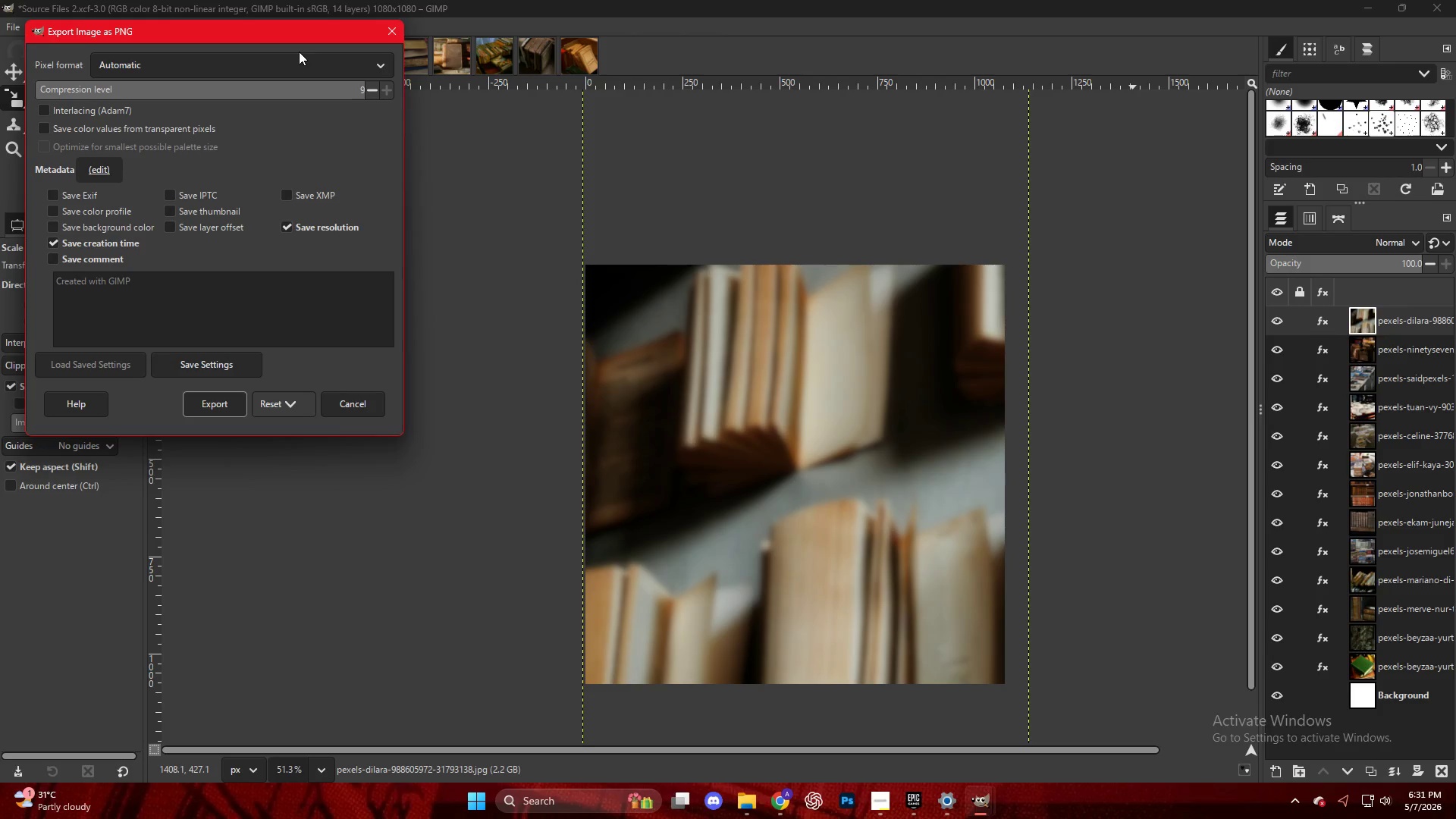 
wait(69.52)
 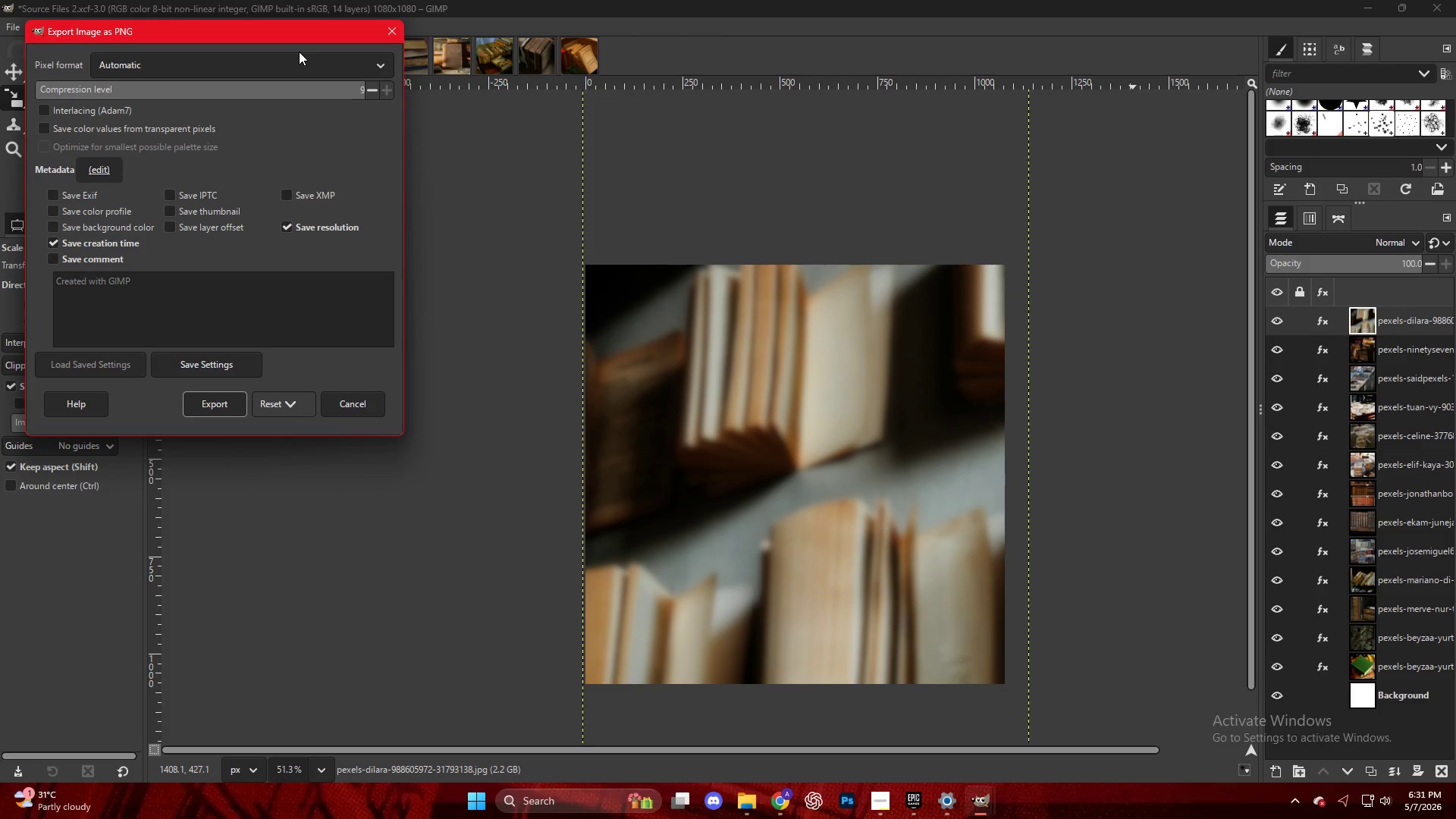 
left_click([233, 404])
 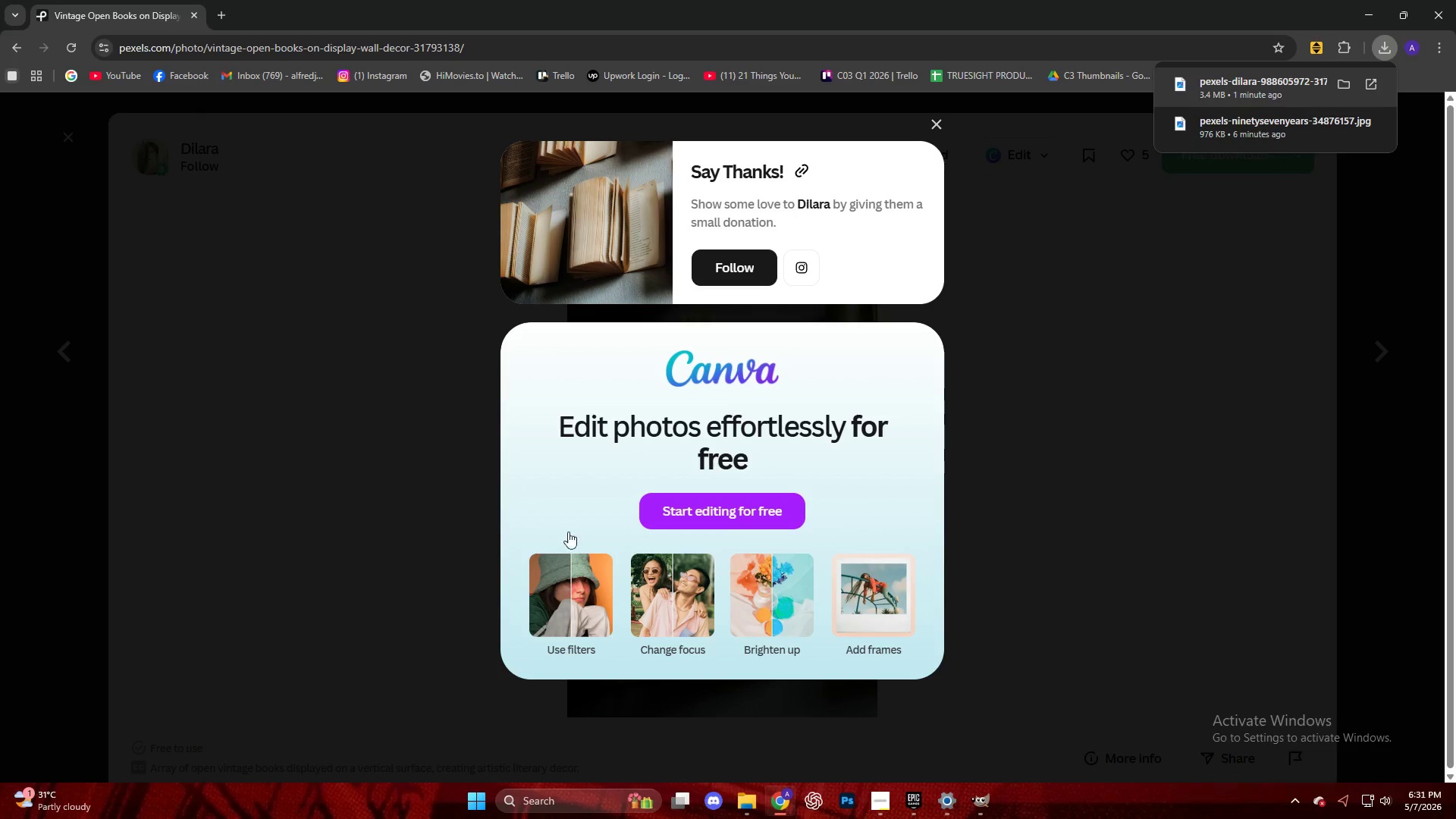 
double_click([69, 143])
 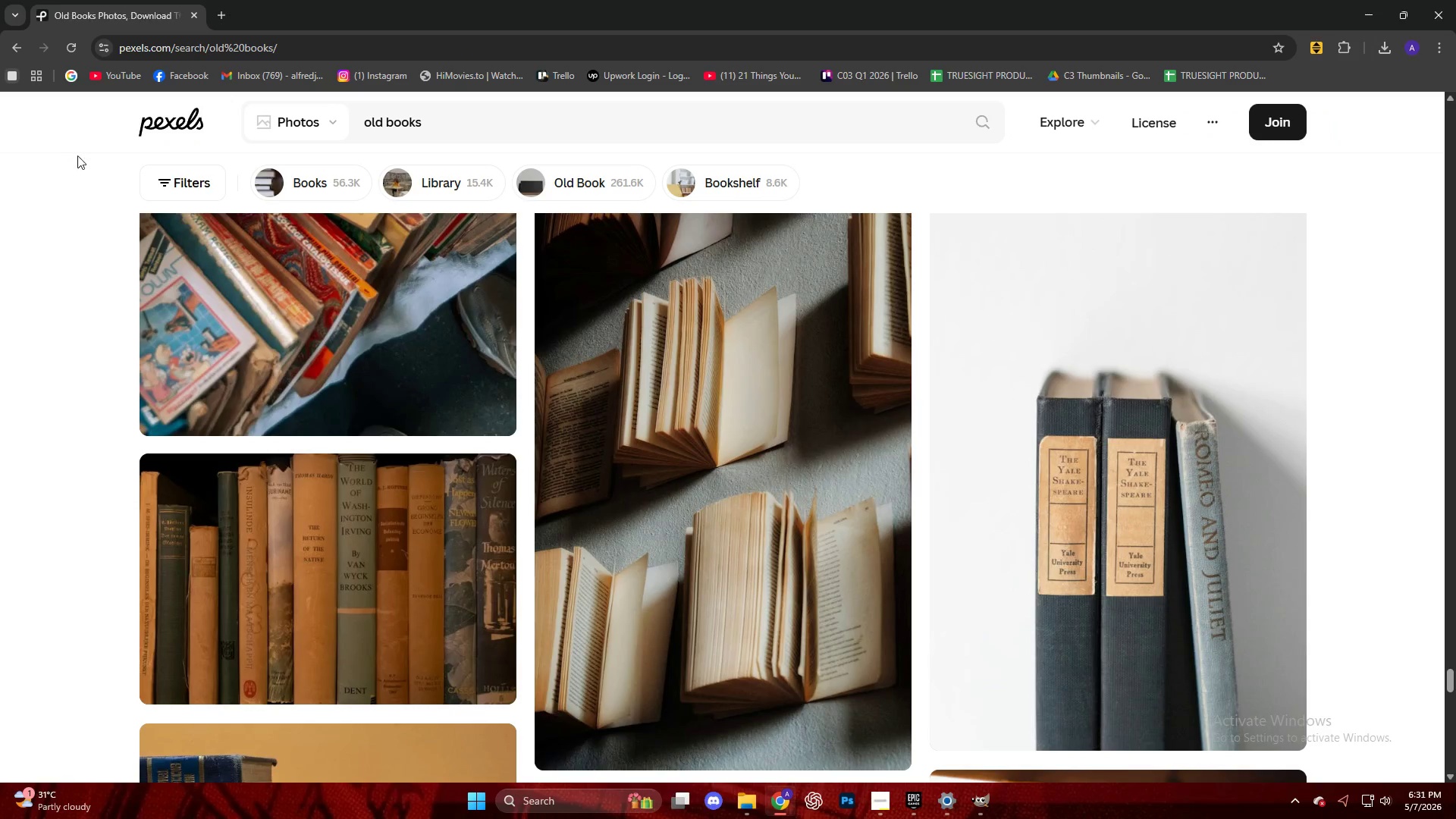 
scroll: coordinate [494, 365], scroll_direction: down, amount: 24.0
 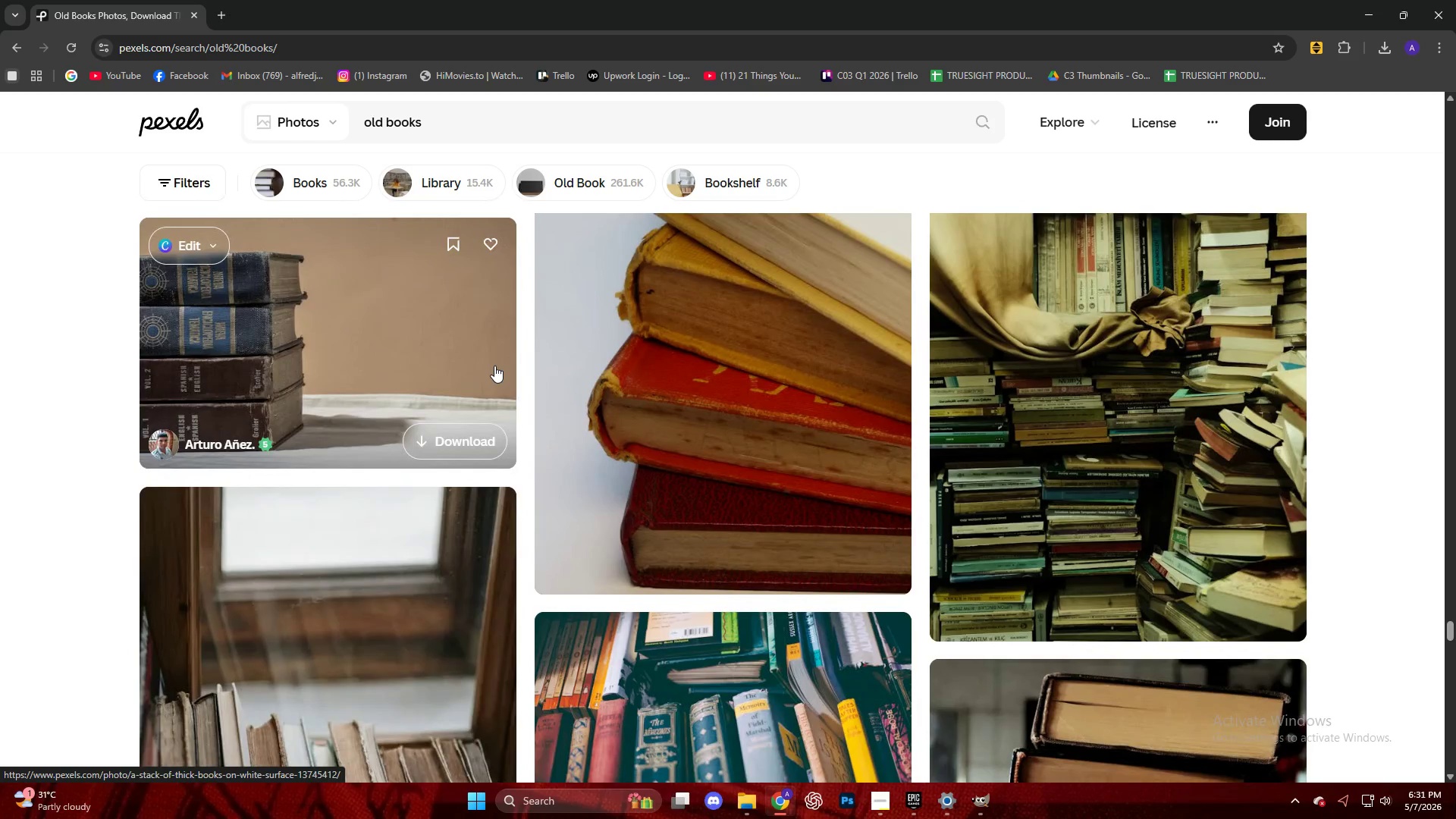 
left_click([454, 339])
 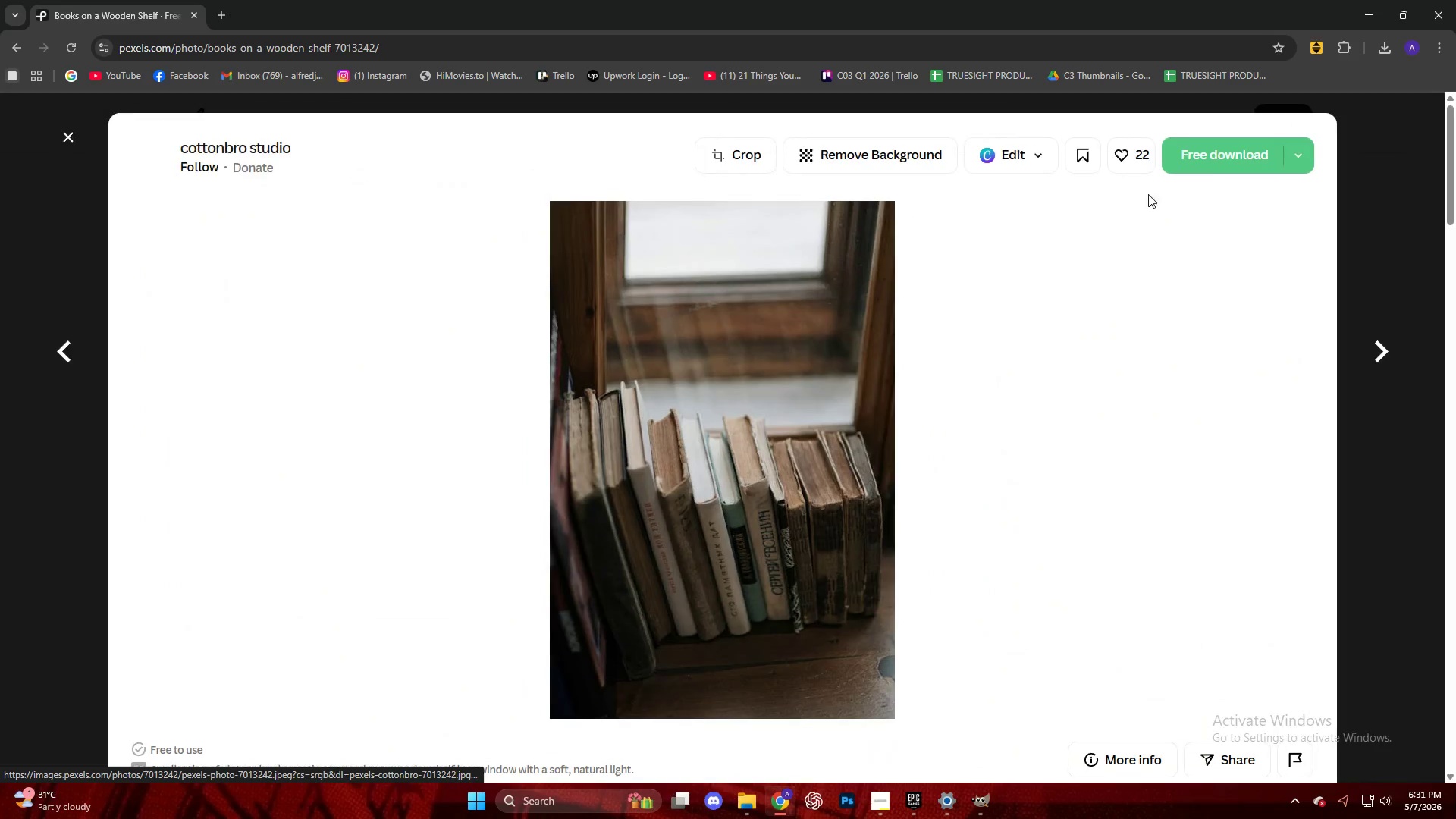 
scroll: coordinate [494, 366], scroll_direction: down, amount: 6.0
 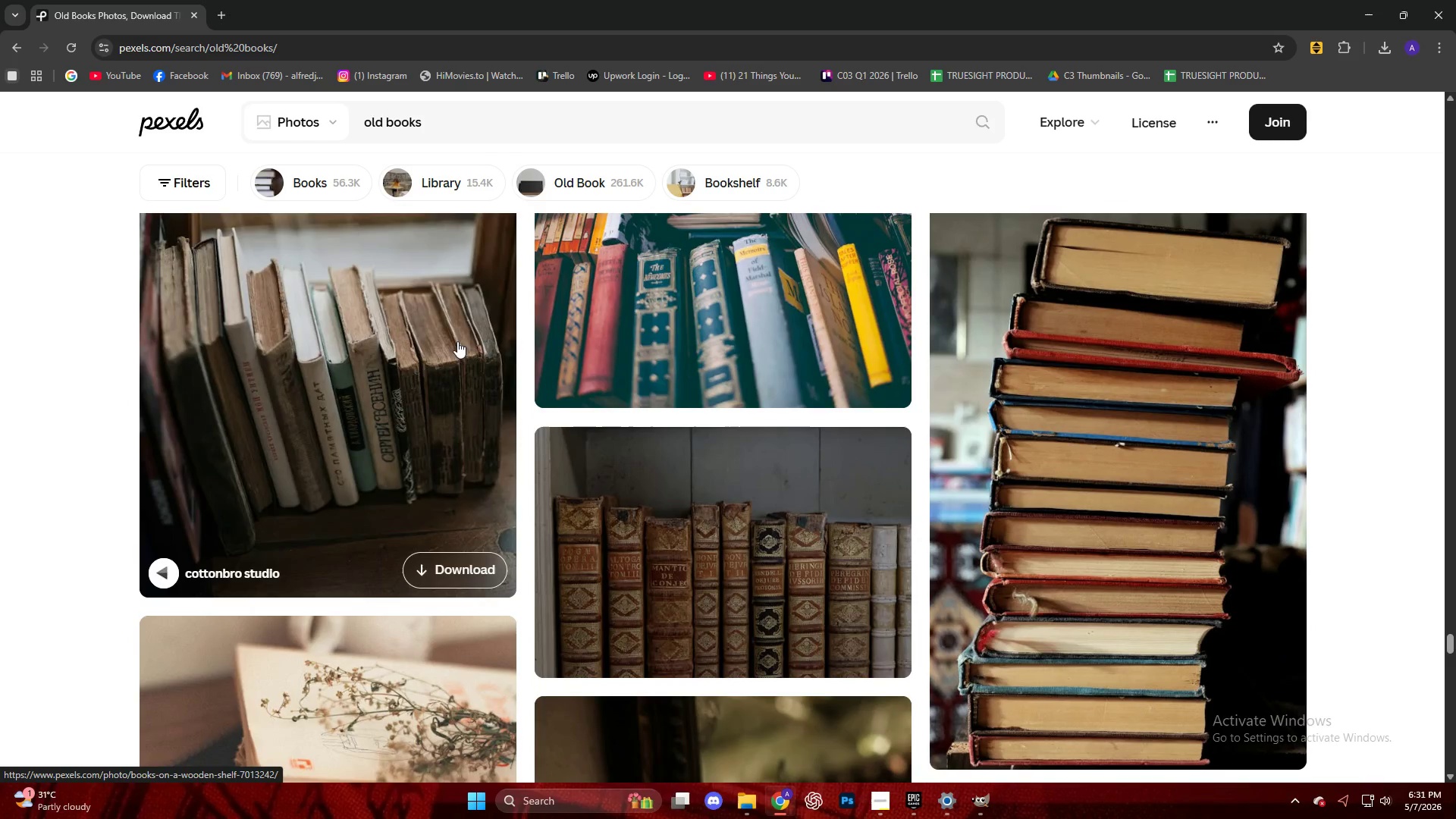 
left_click([1203, 171])
 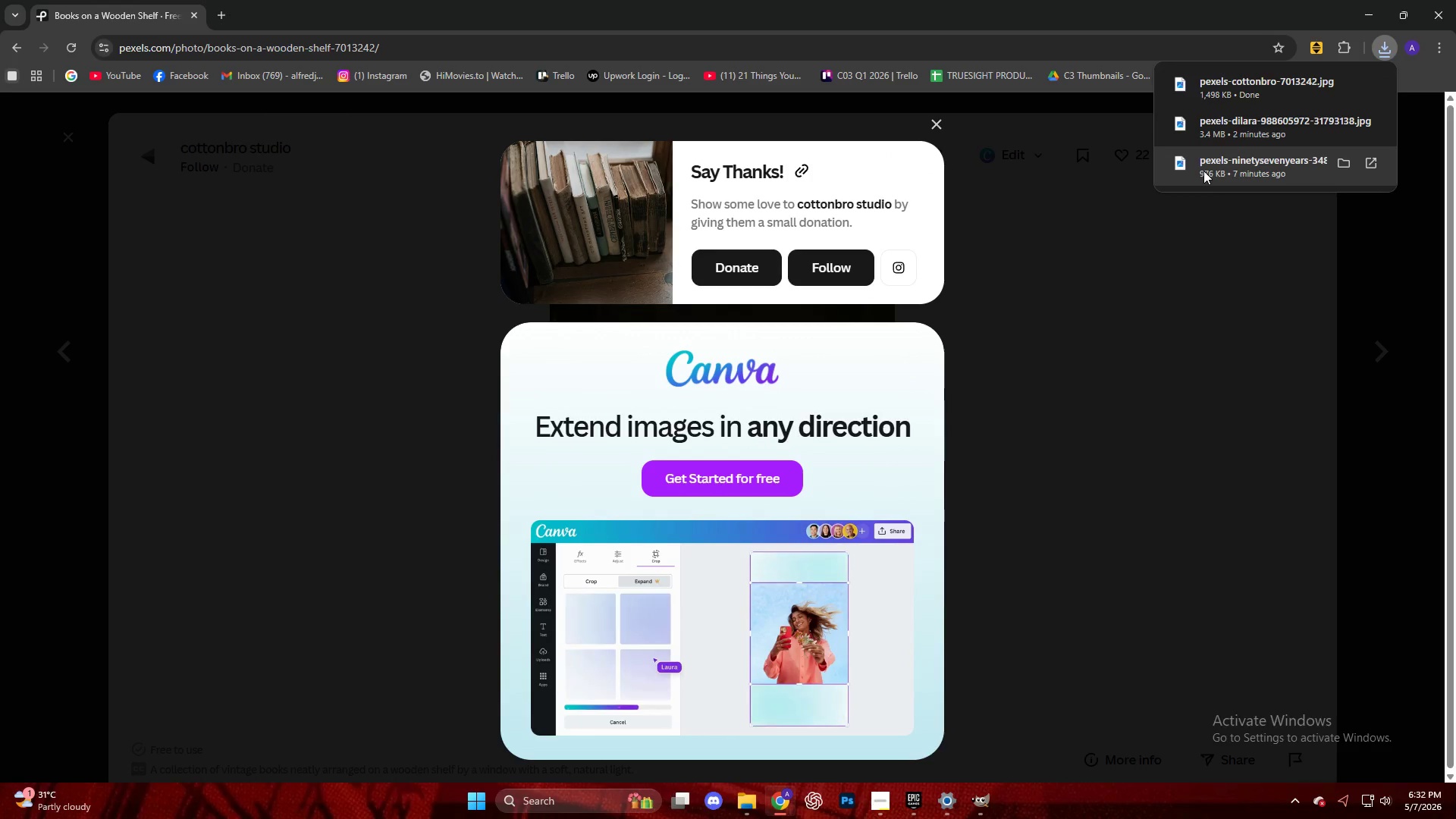 
left_click_drag(start_coordinate=[1248, 102], to_coordinate=[844, 287])
 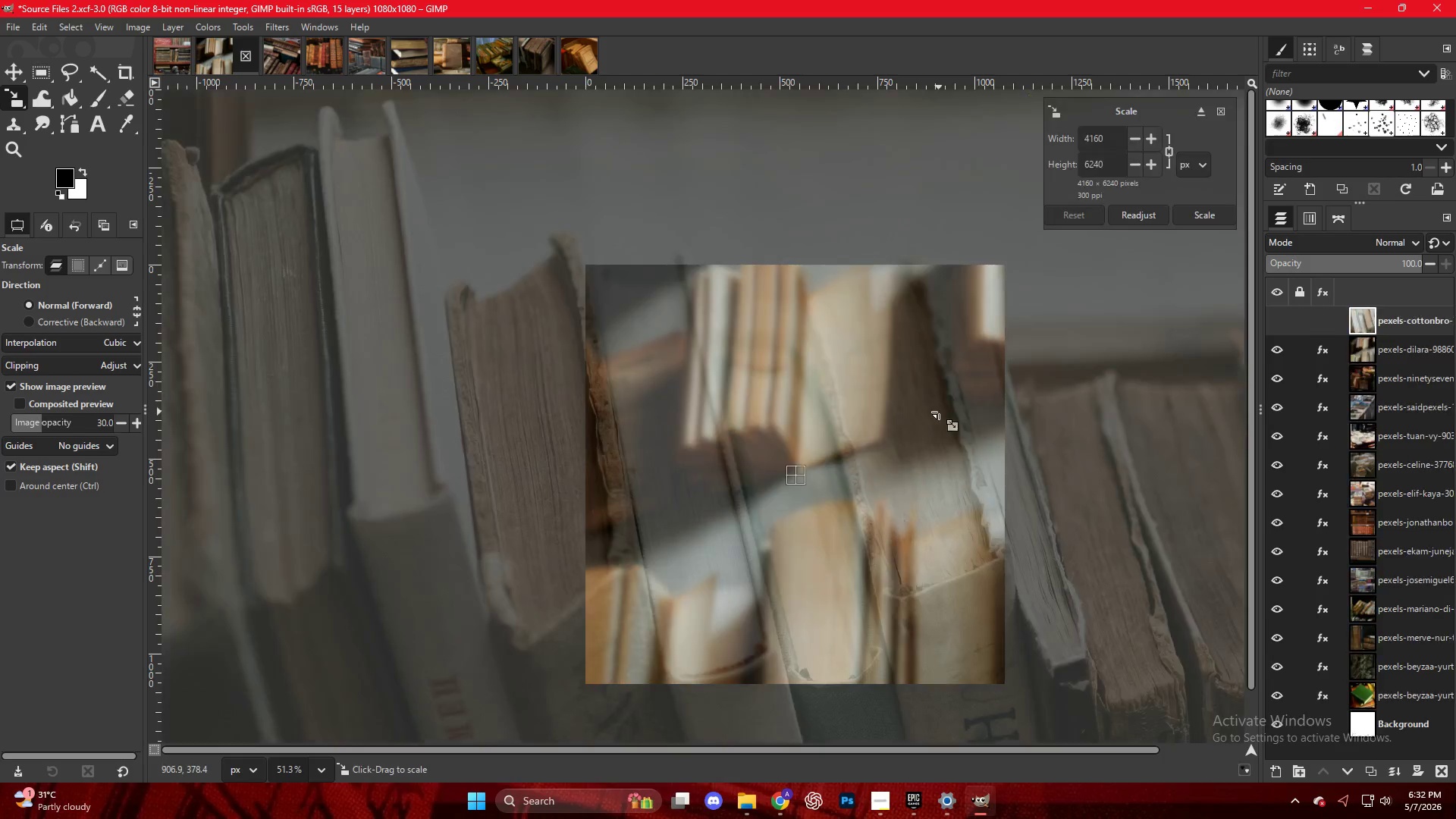 
hold_key(key=ControlLeft, duration=3.66)
scroll: coordinate [939, 410], scroll_direction: down, amount: 11.0
 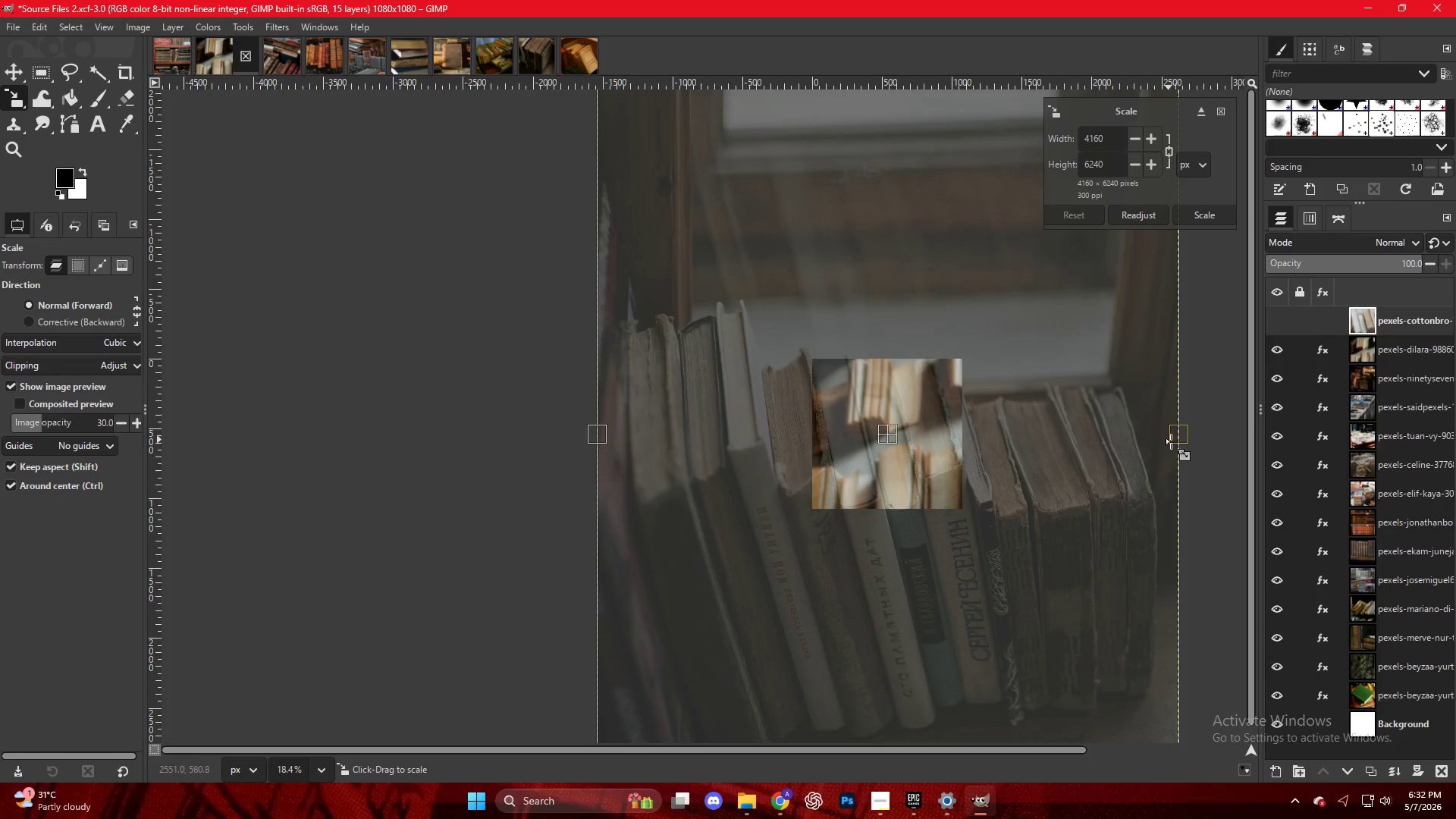 
left_click_drag(start_coordinate=[1176, 441], to_coordinate=[966, 428])
 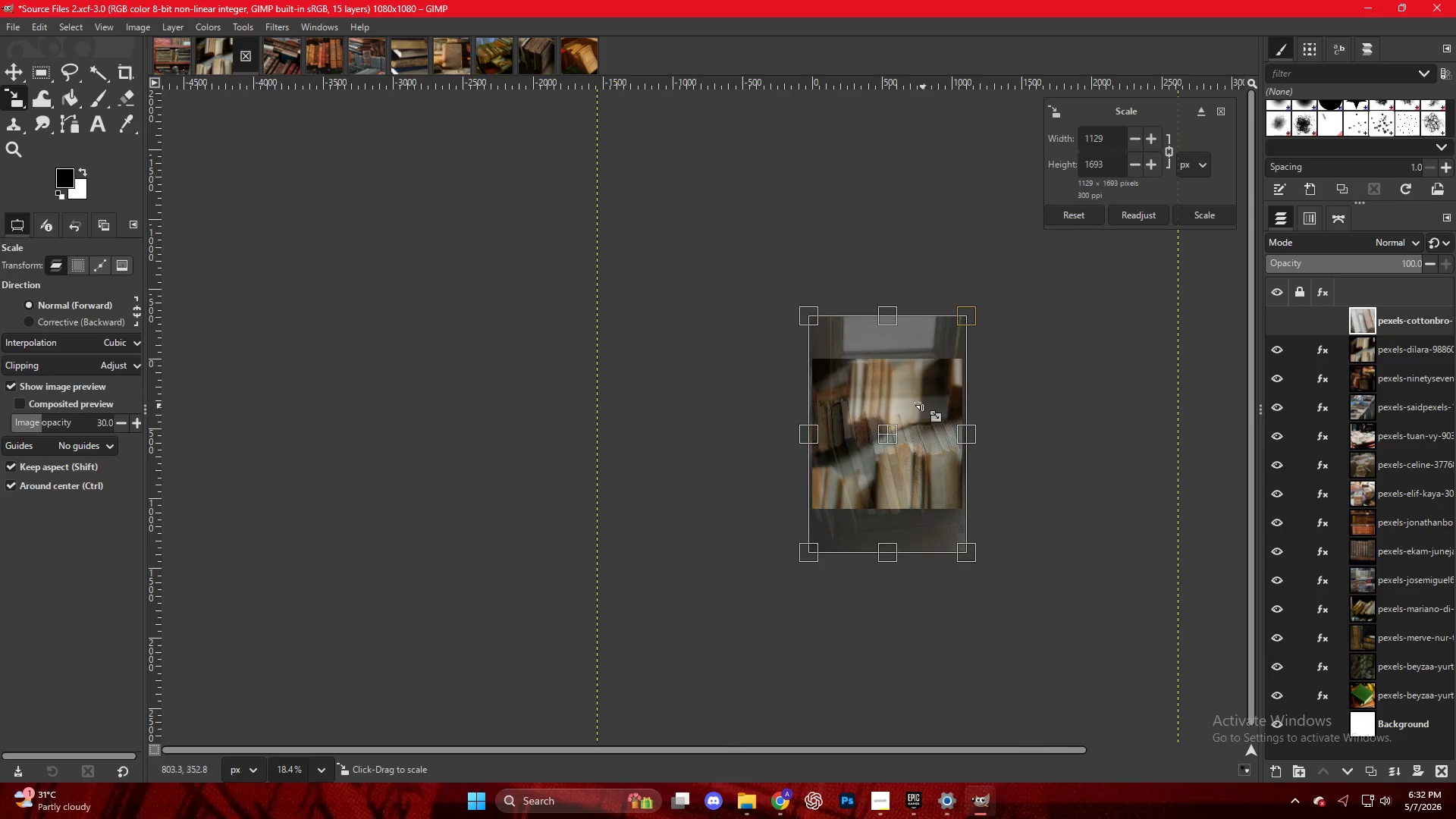 
left_click([918, 397])
 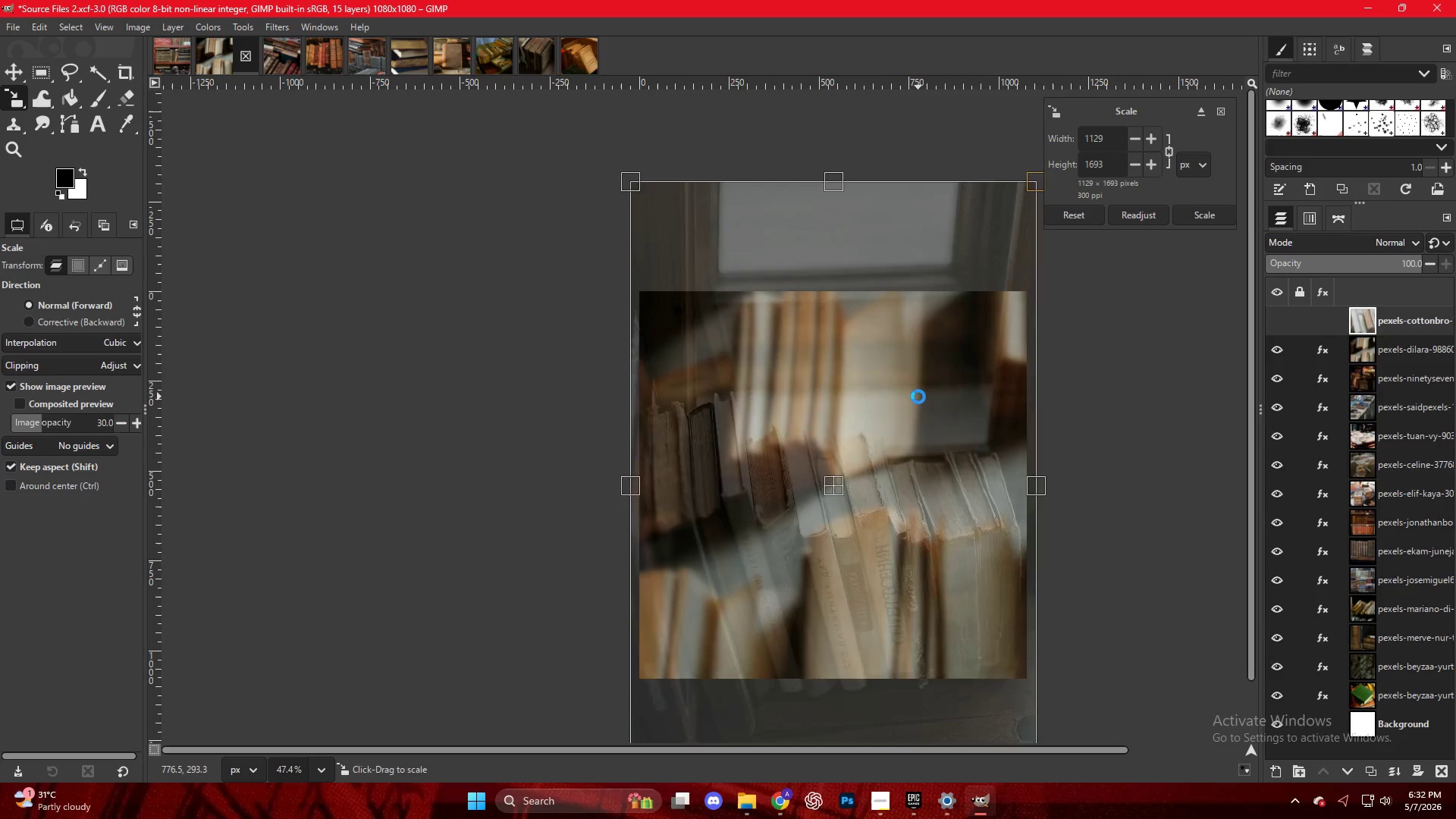 
scroll: coordinate [920, 398], scroll_direction: up, amount: 10.0
 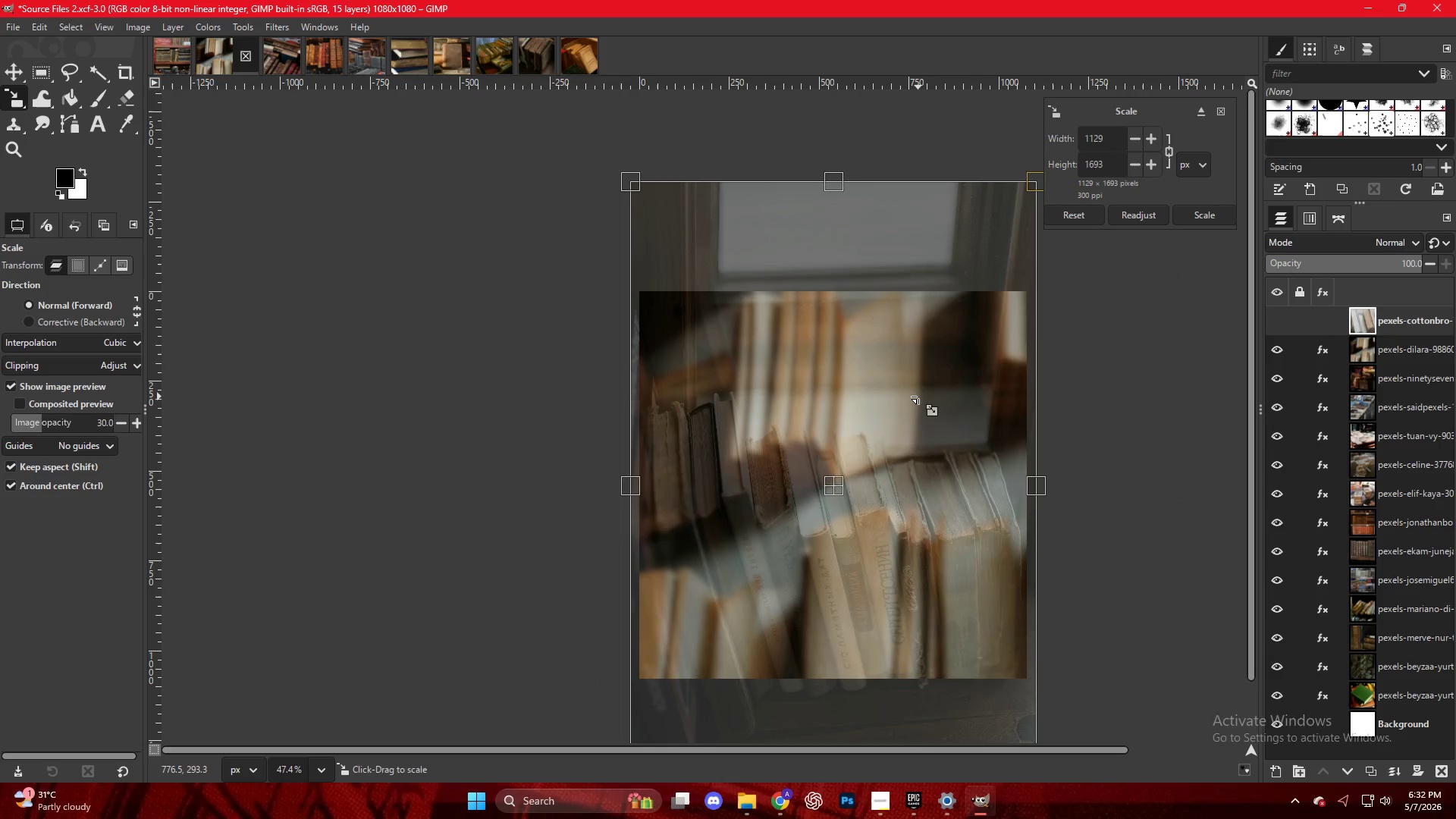 
key(NumpadEnter)
 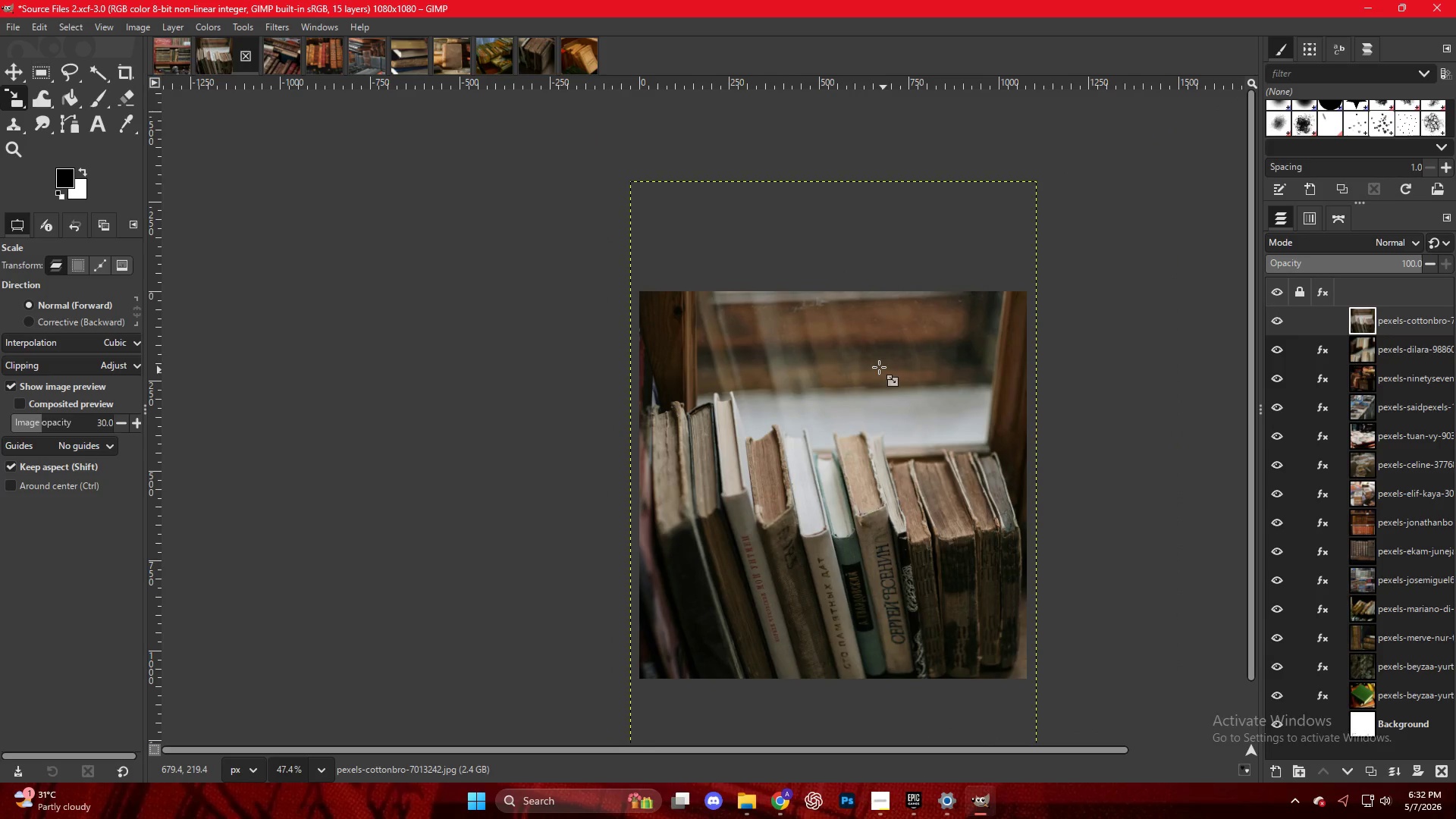 
right_click([875, 363])
 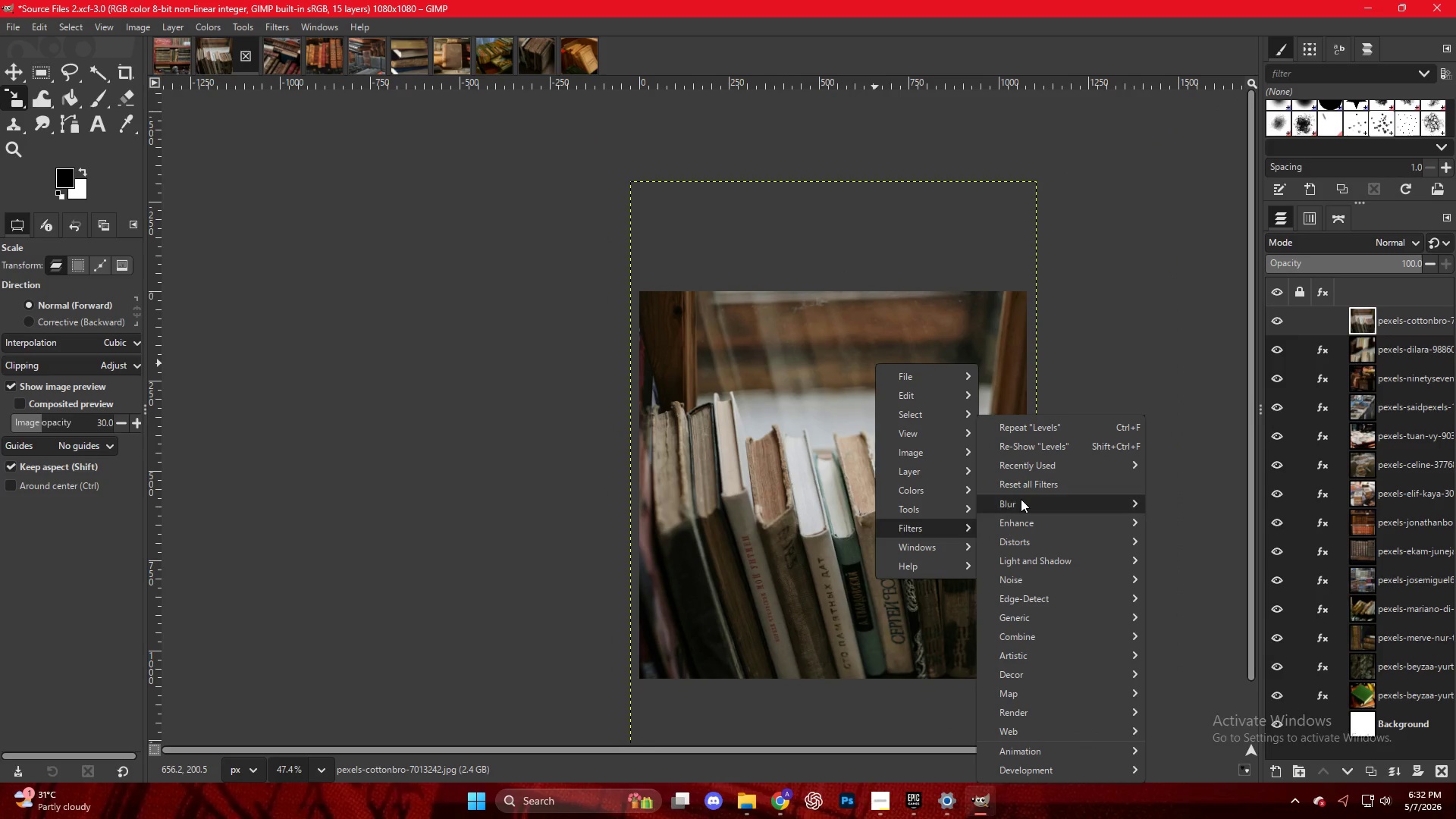 
left_click([1172, 519])
 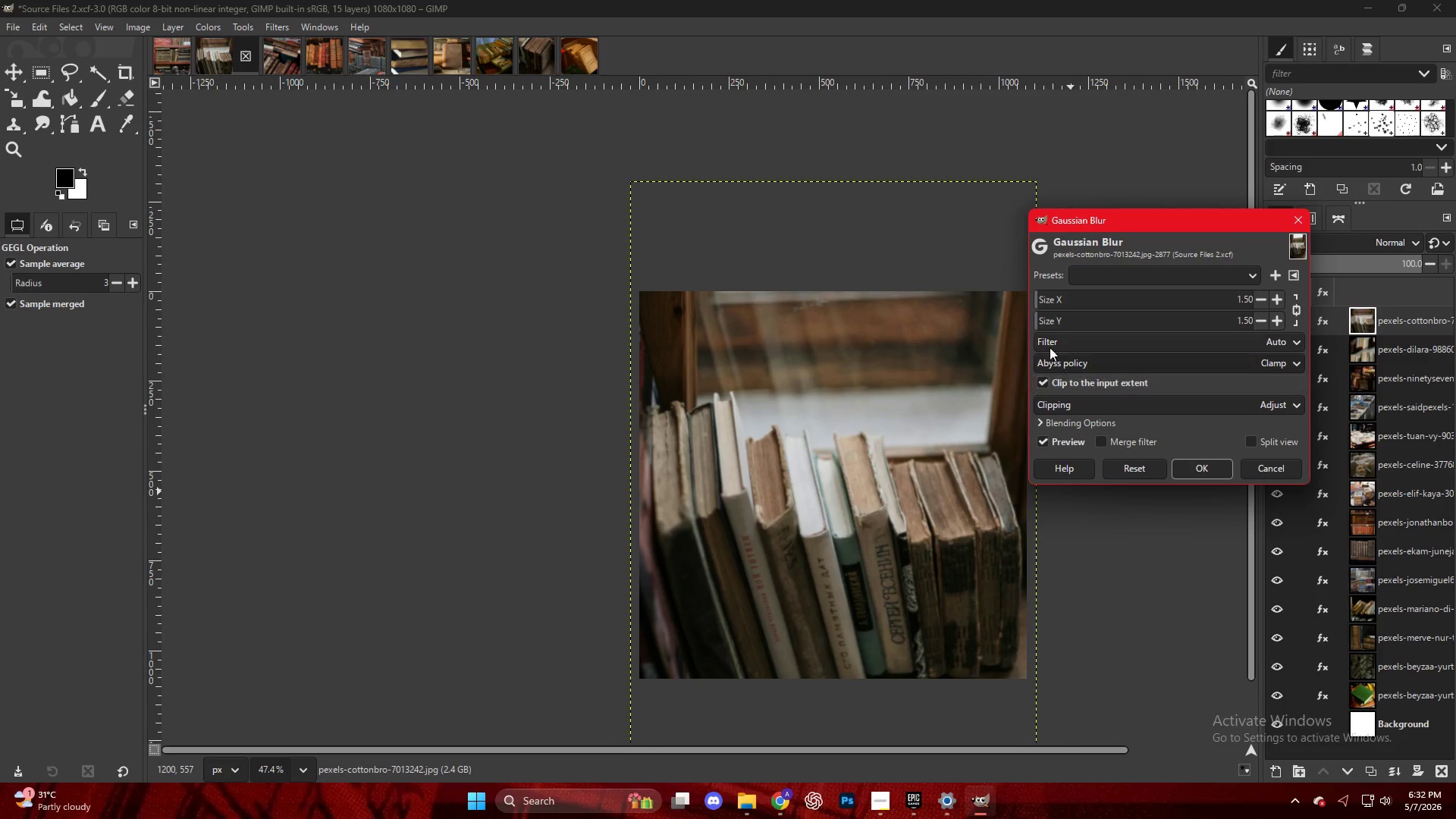 
left_click_drag(start_coordinate=[1044, 326], to_coordinate=[1050, 328])
 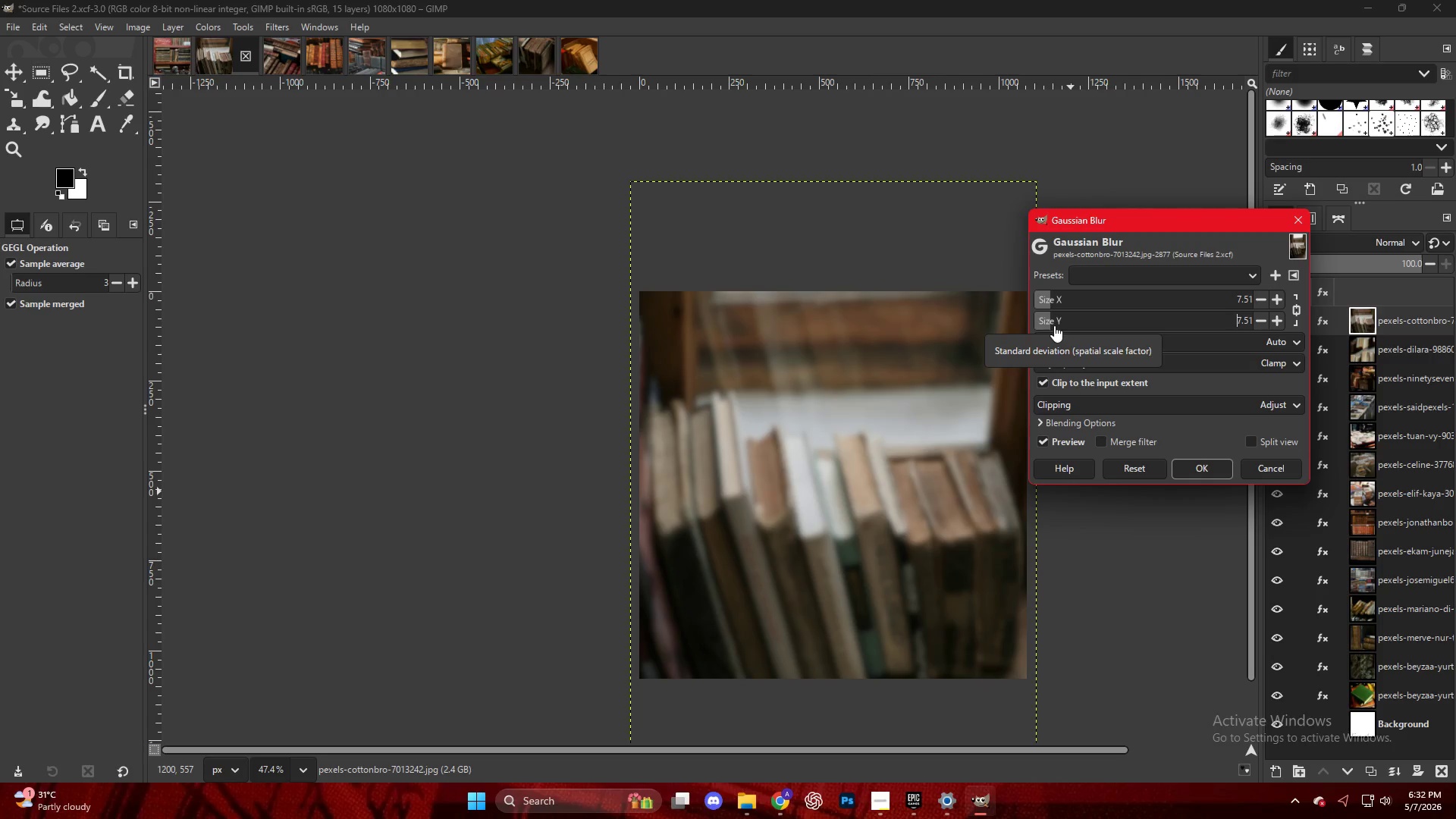 
key(NumpadEnter)
 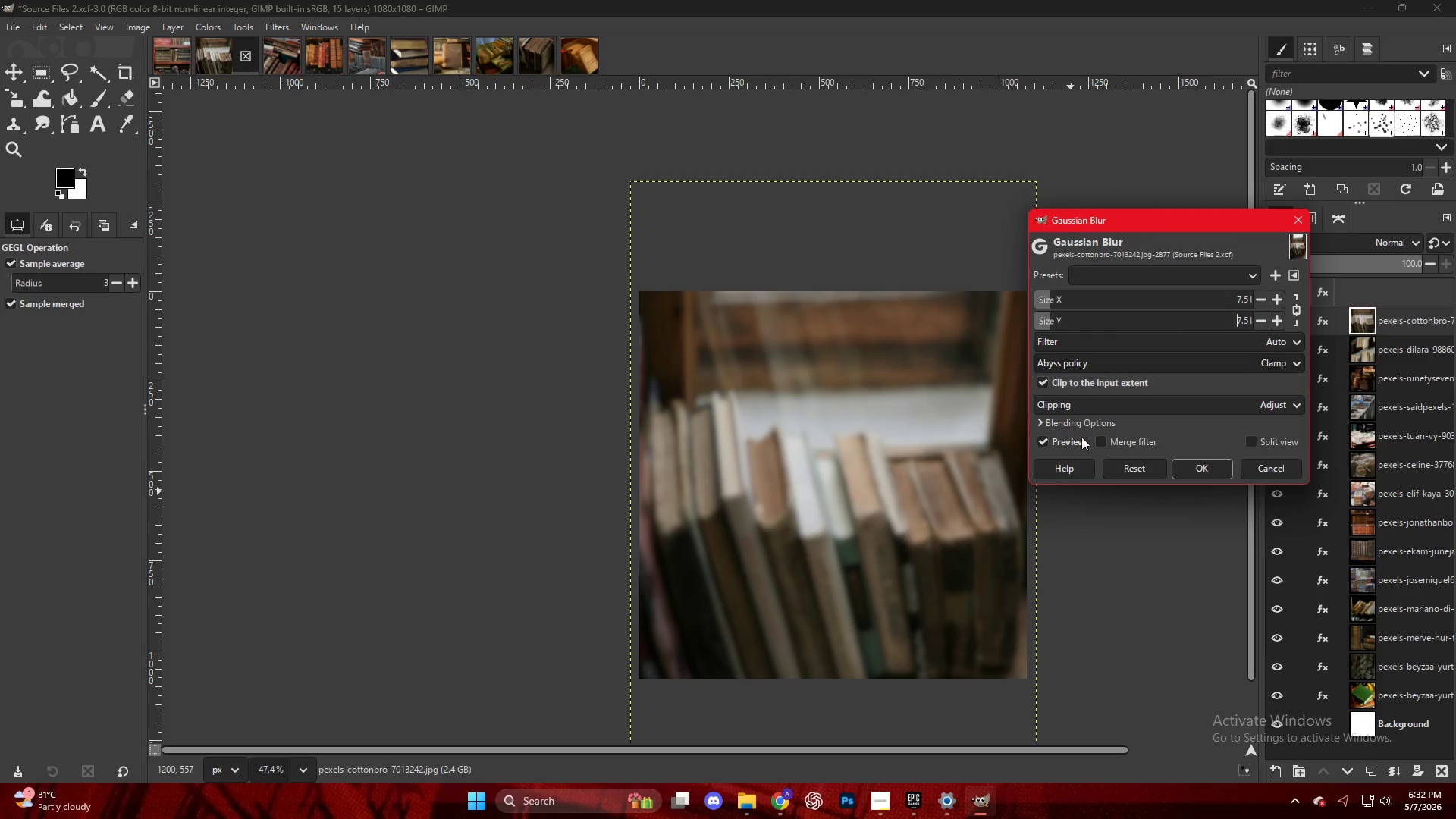 
left_click([1182, 468])
 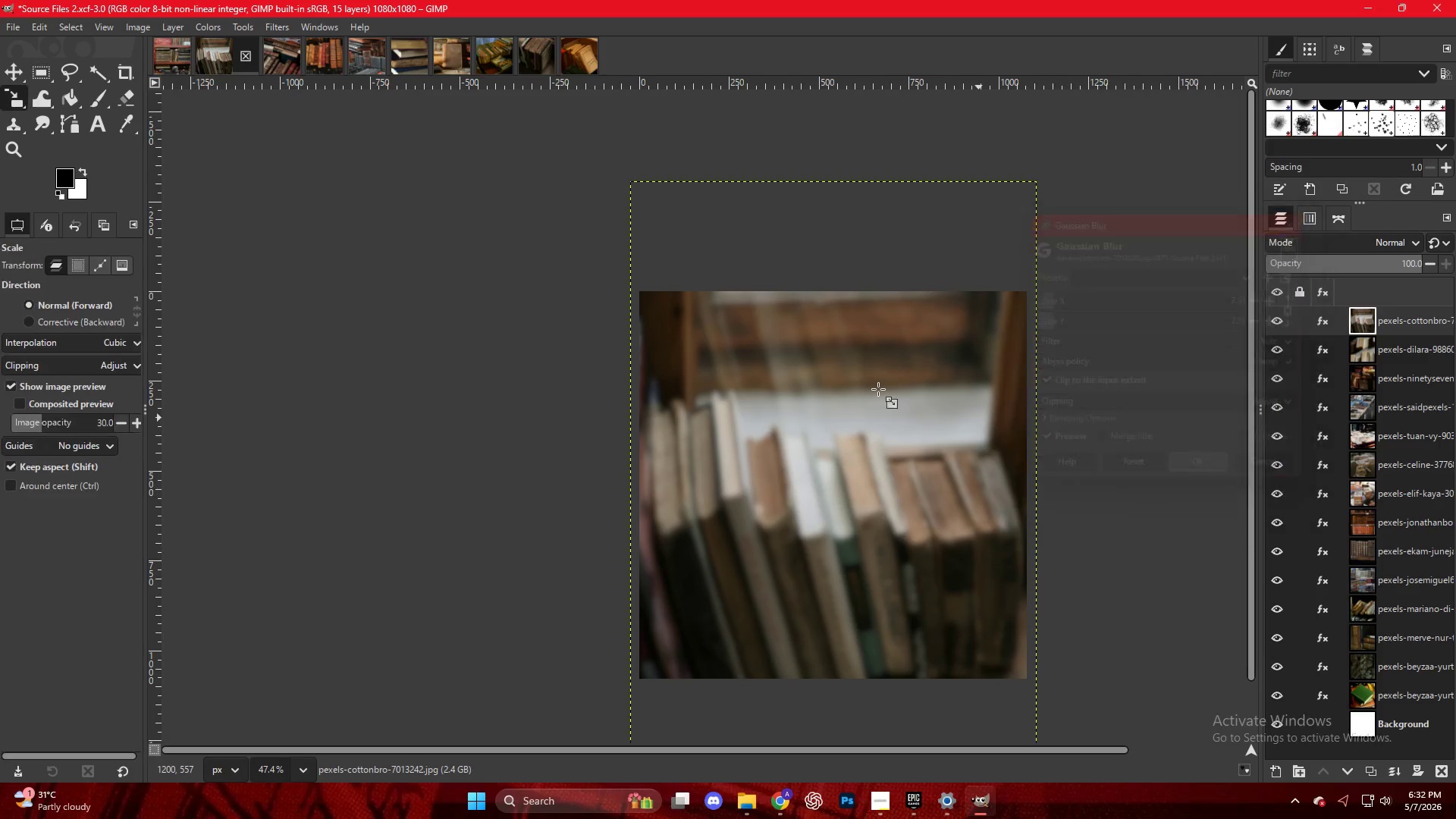 
right_click([835, 364])
 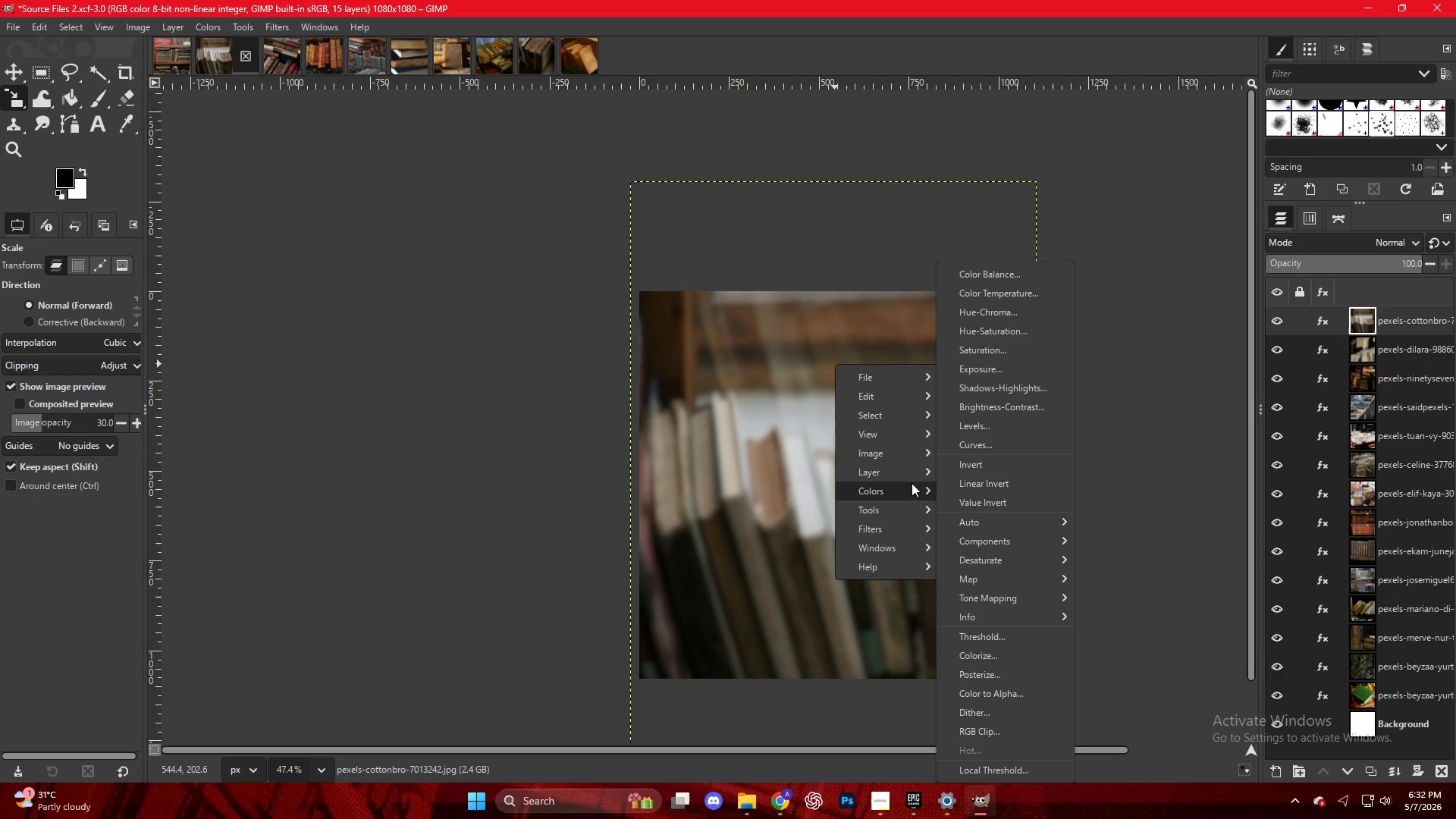 
left_click([965, 426])
 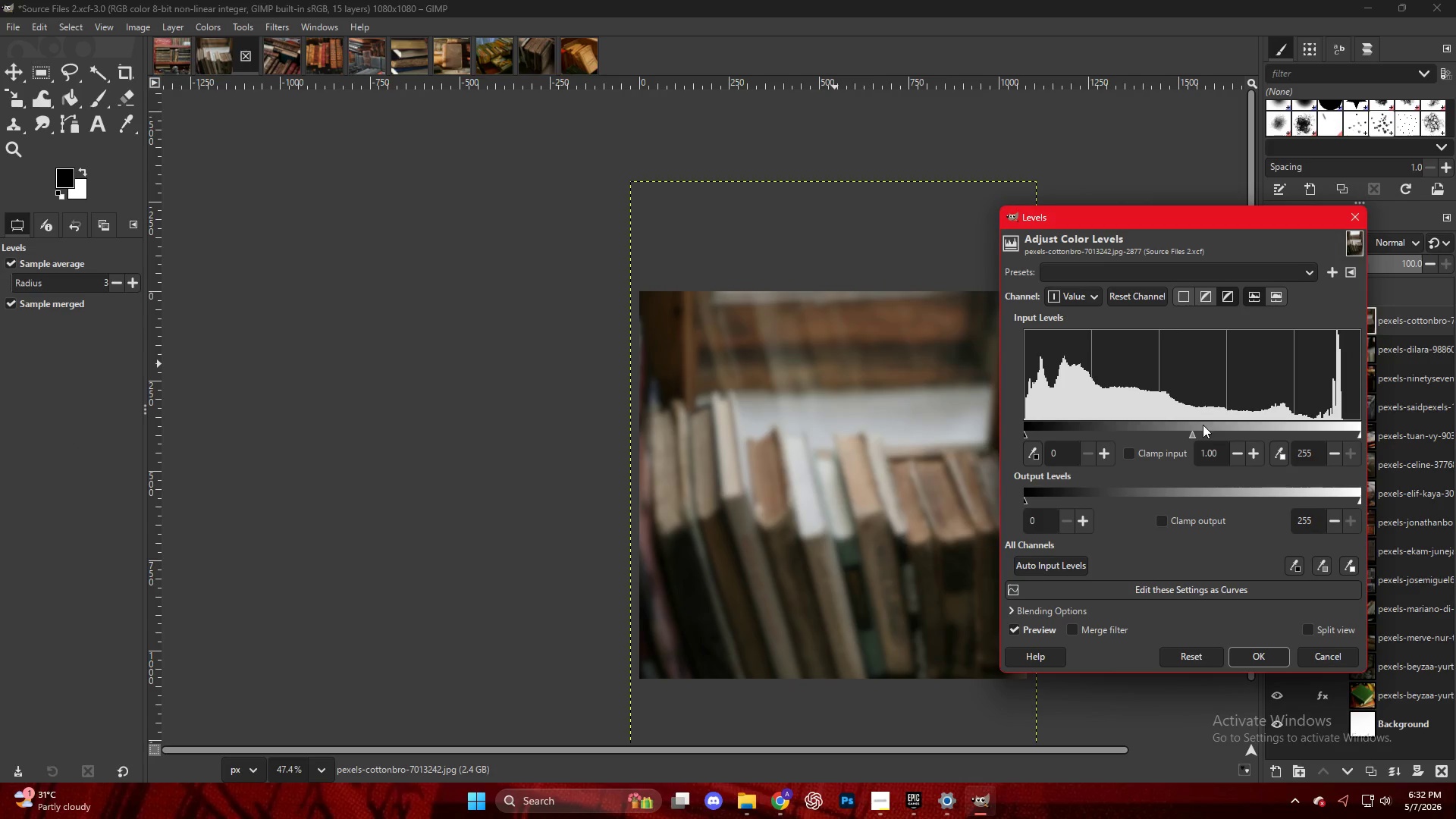 
left_click([1203, 431])
 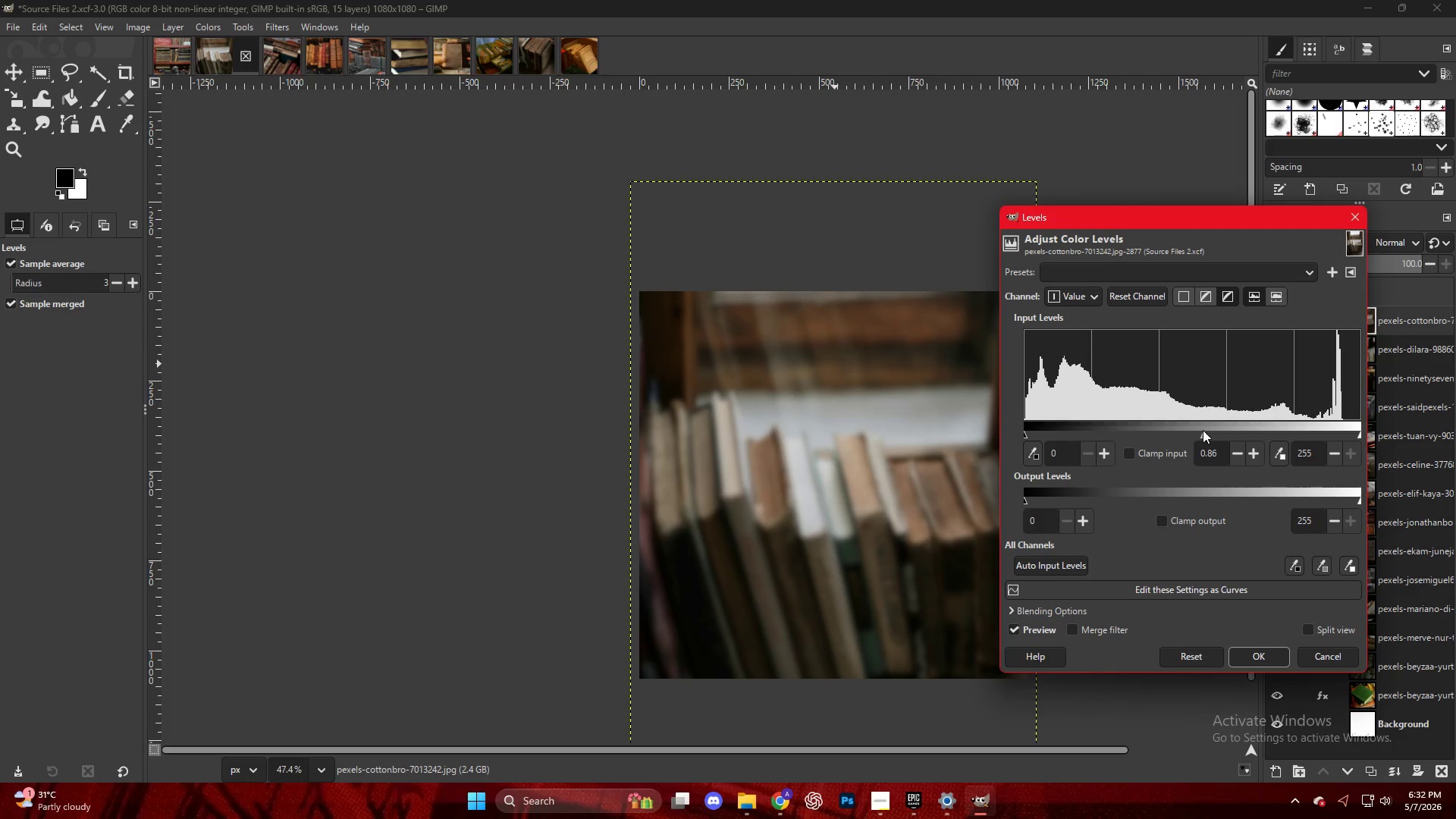 
key(NumpadEnter)
 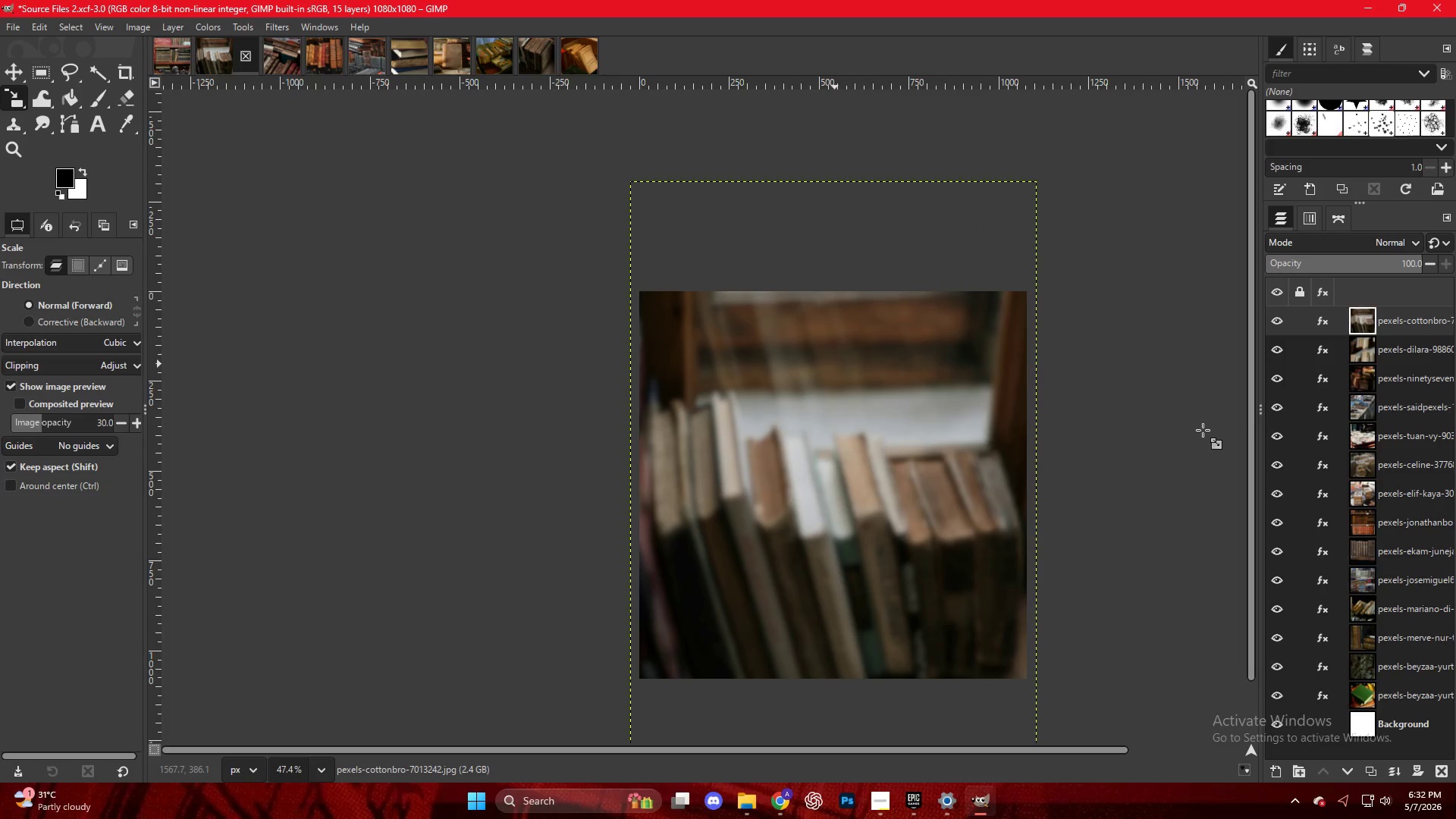 
key(Control+Shift+E)
 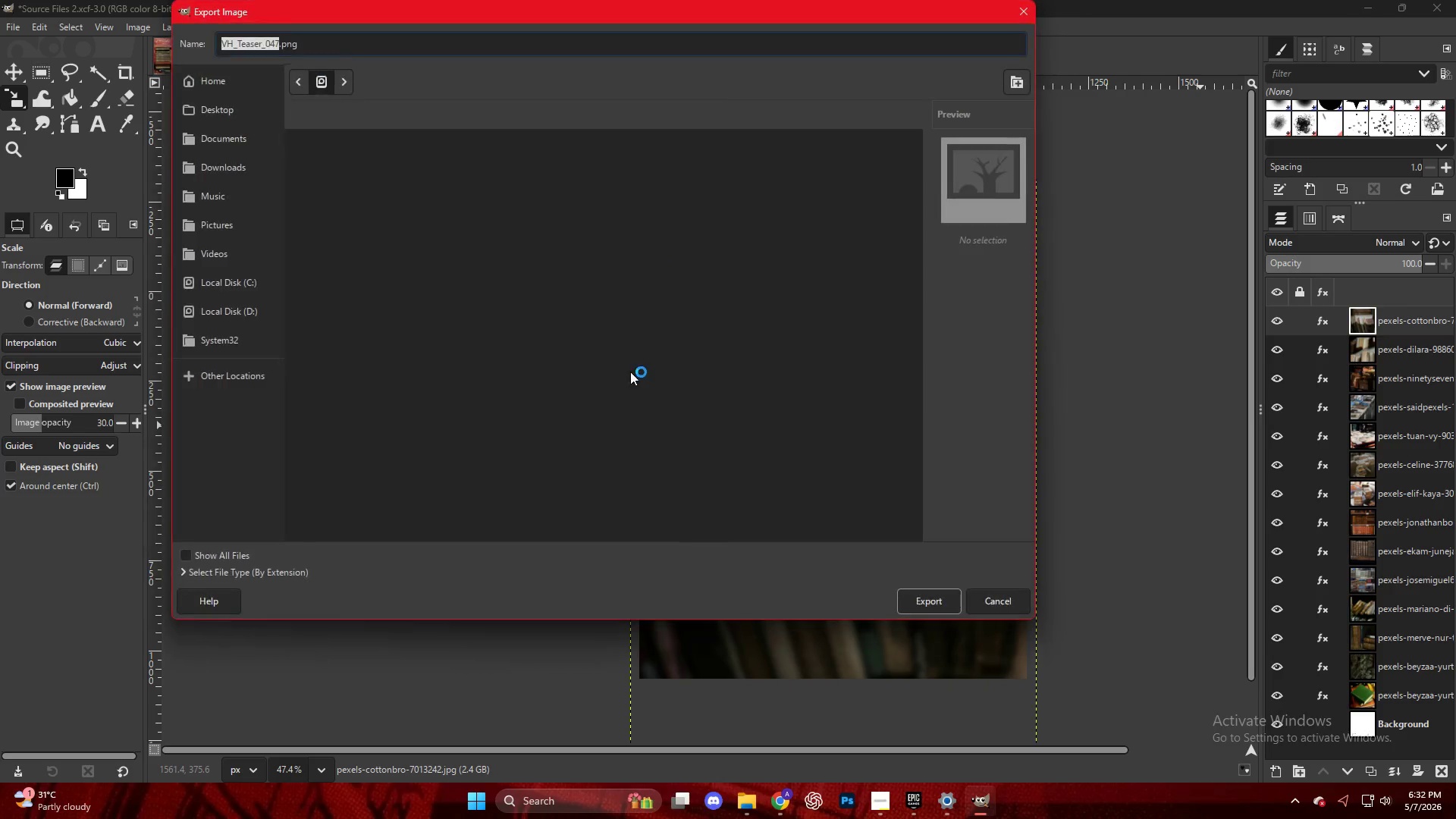 
scroll: coordinate [351, 523], scroll_direction: down, amount: 19.0
 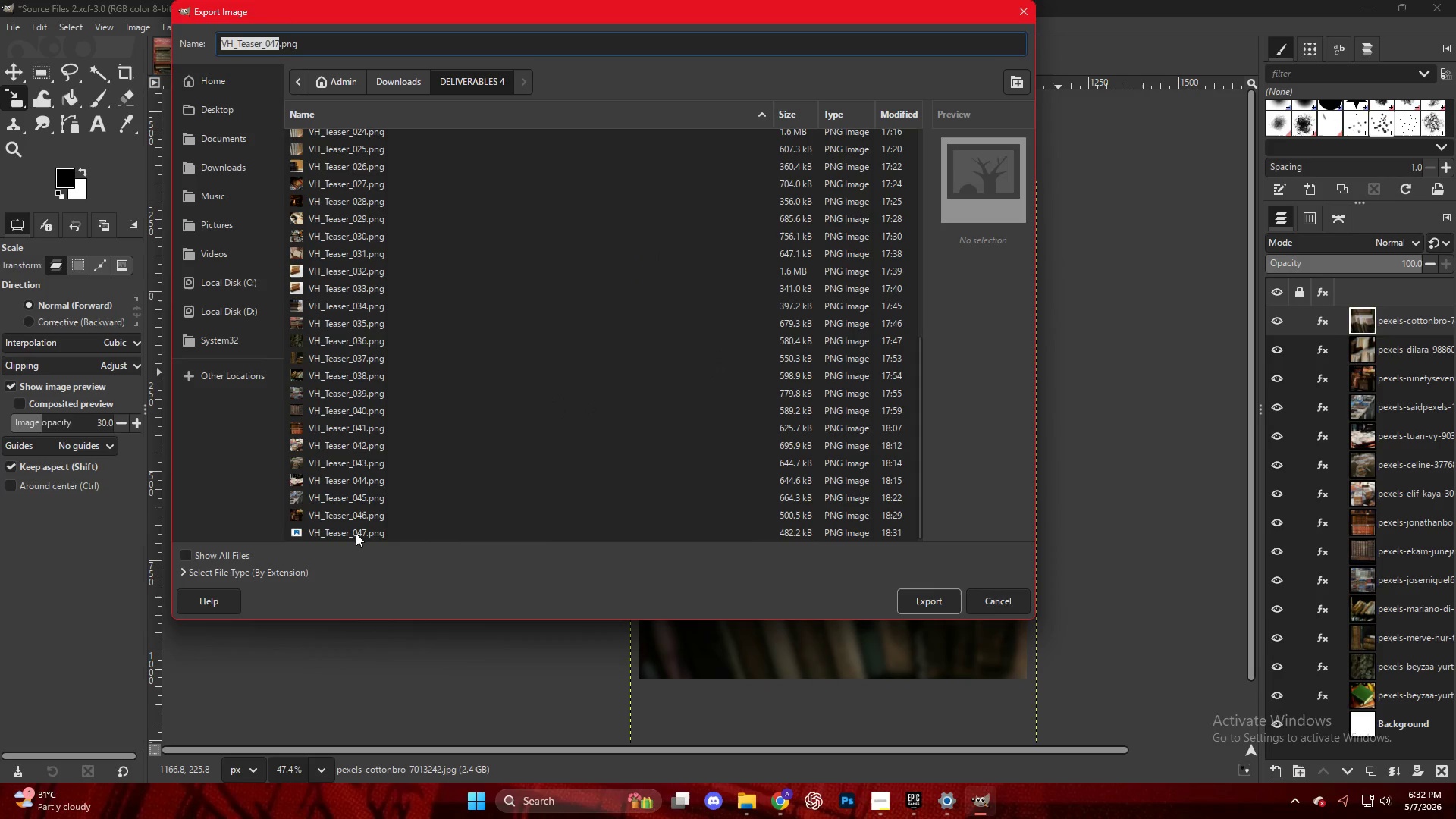 
left_click([363, 537])
 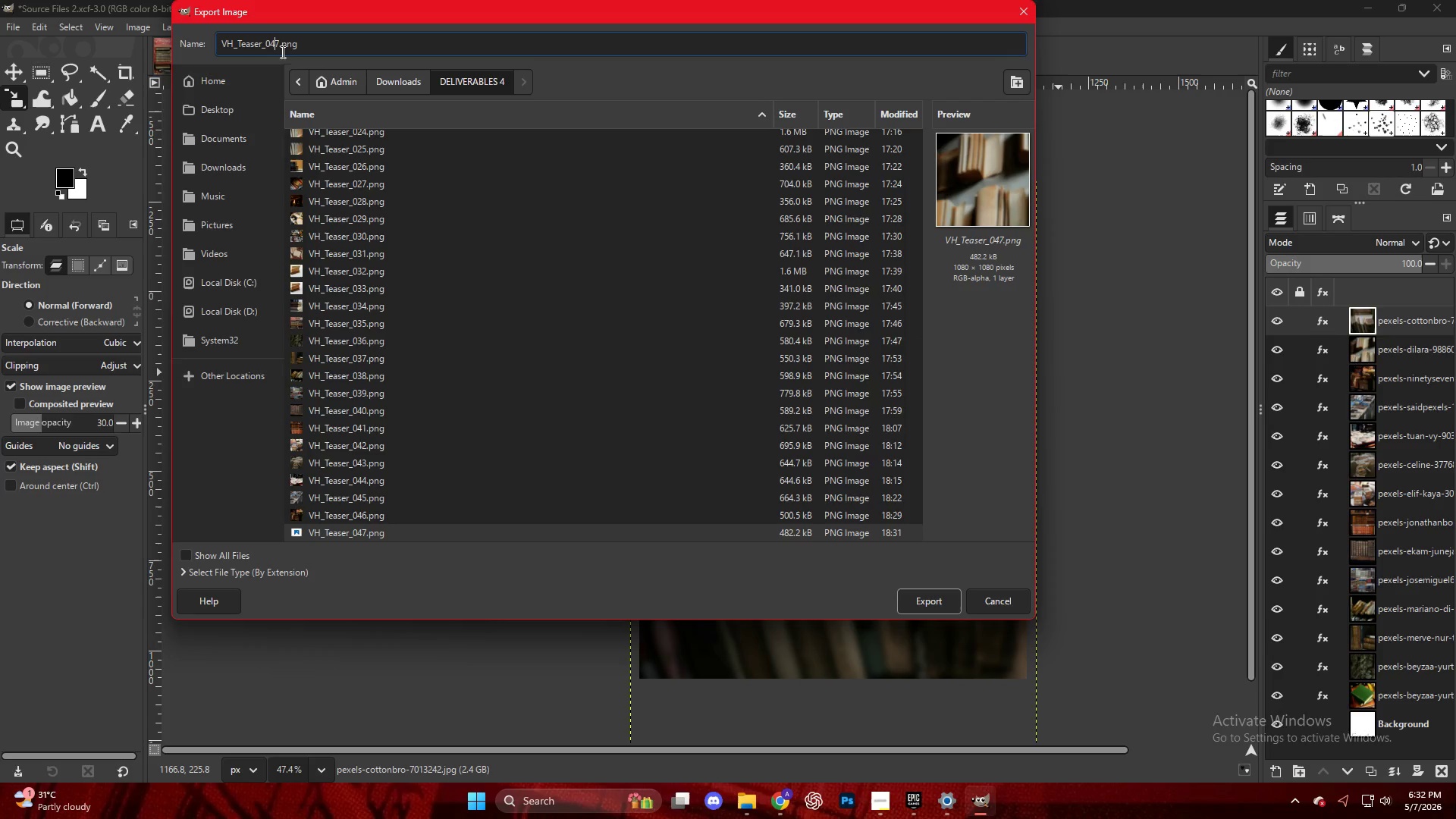 
key(ArrowRight)
 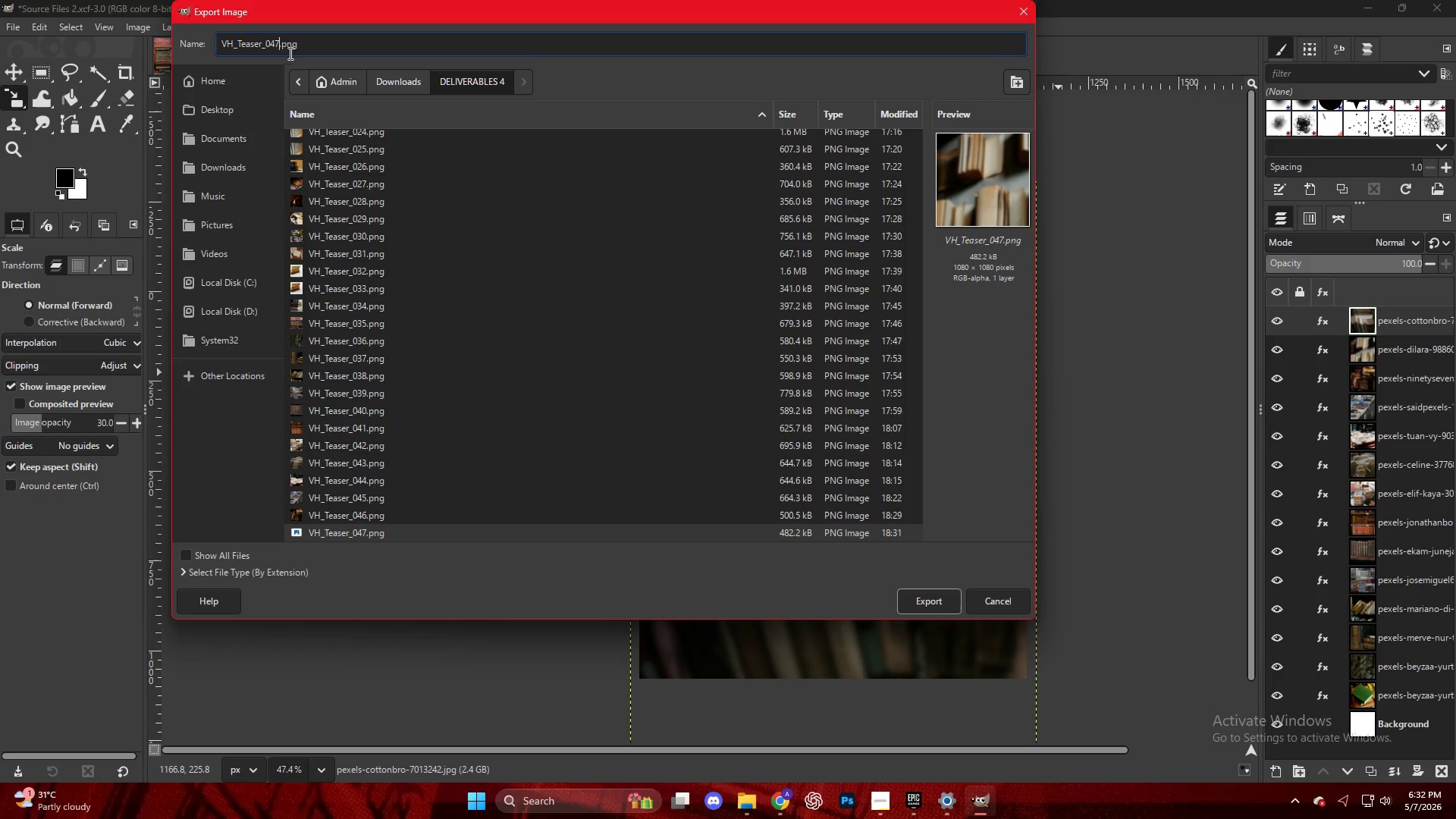 
key(Backspace)
 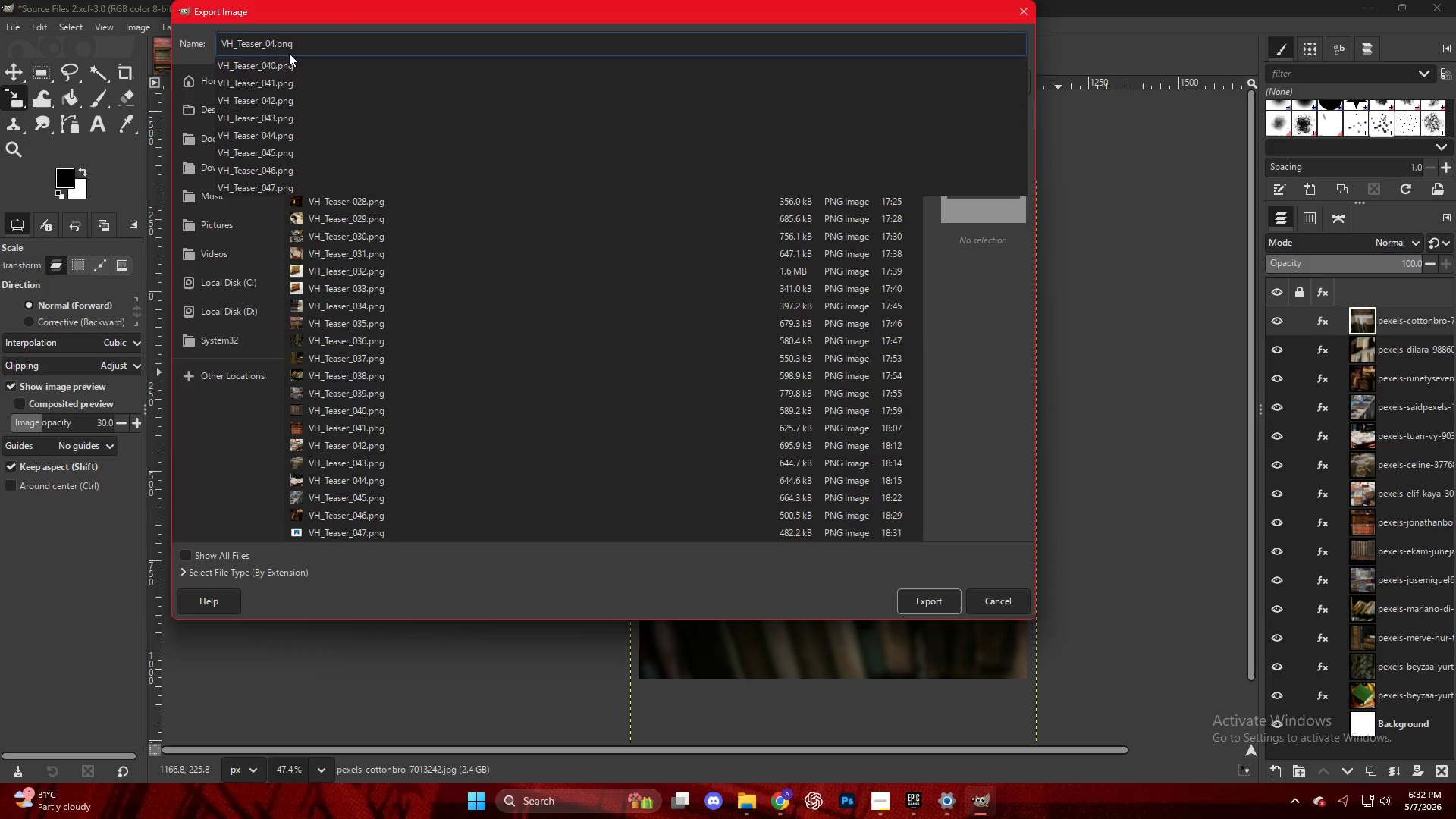 
key(8)
 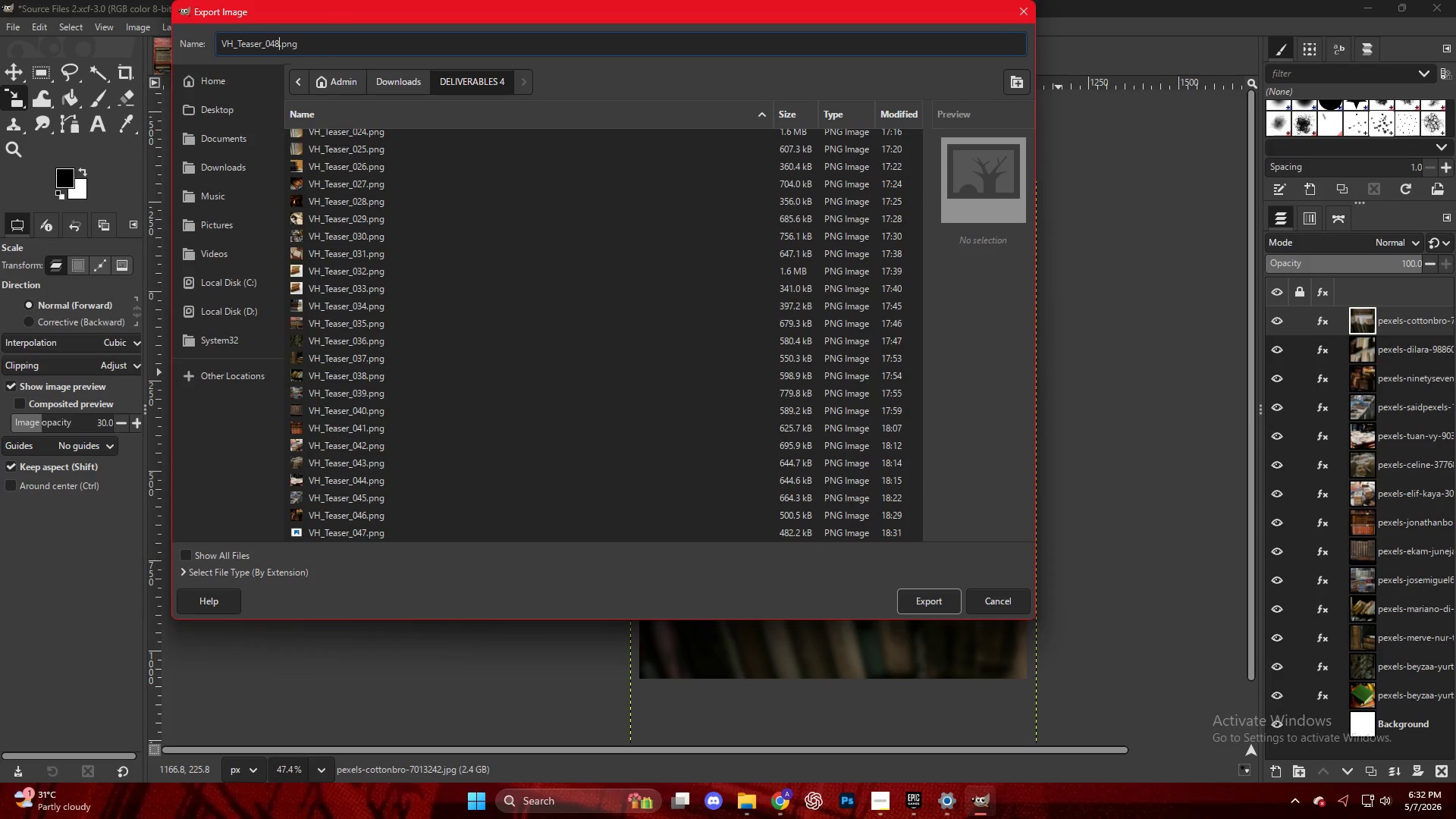 
key(Enter)
 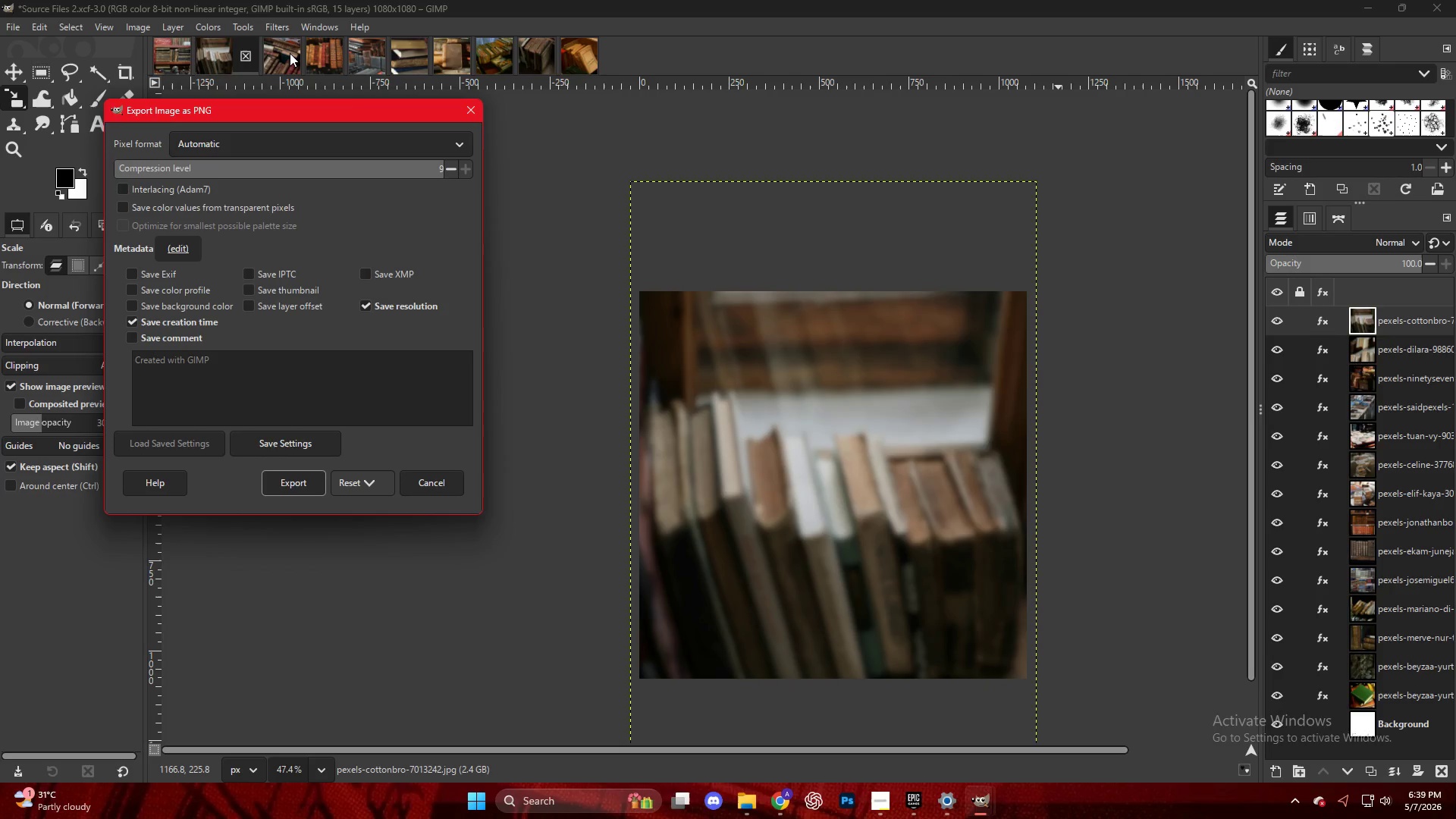 
wait(406.09)
 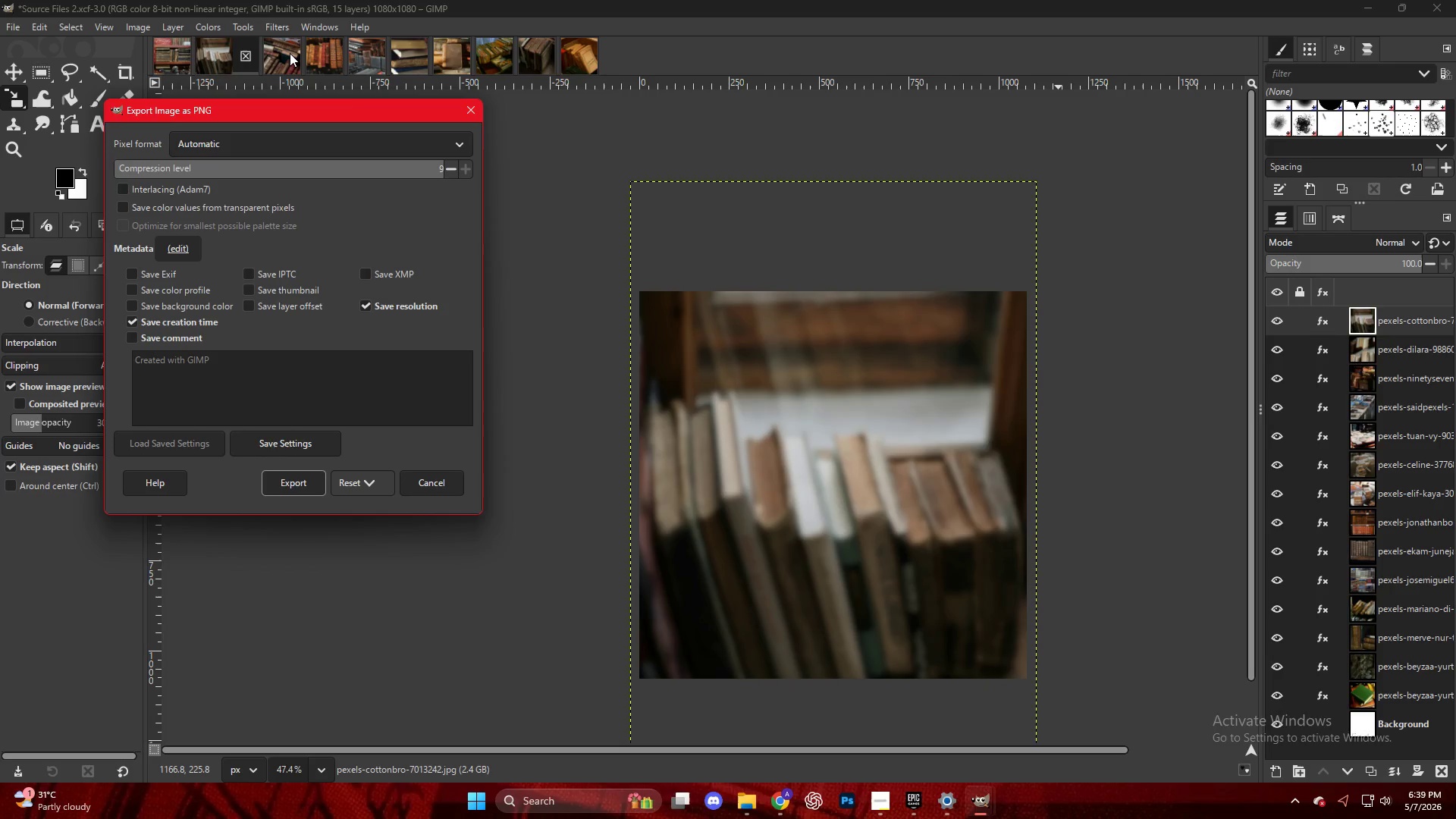 
left_click([281, 479])
 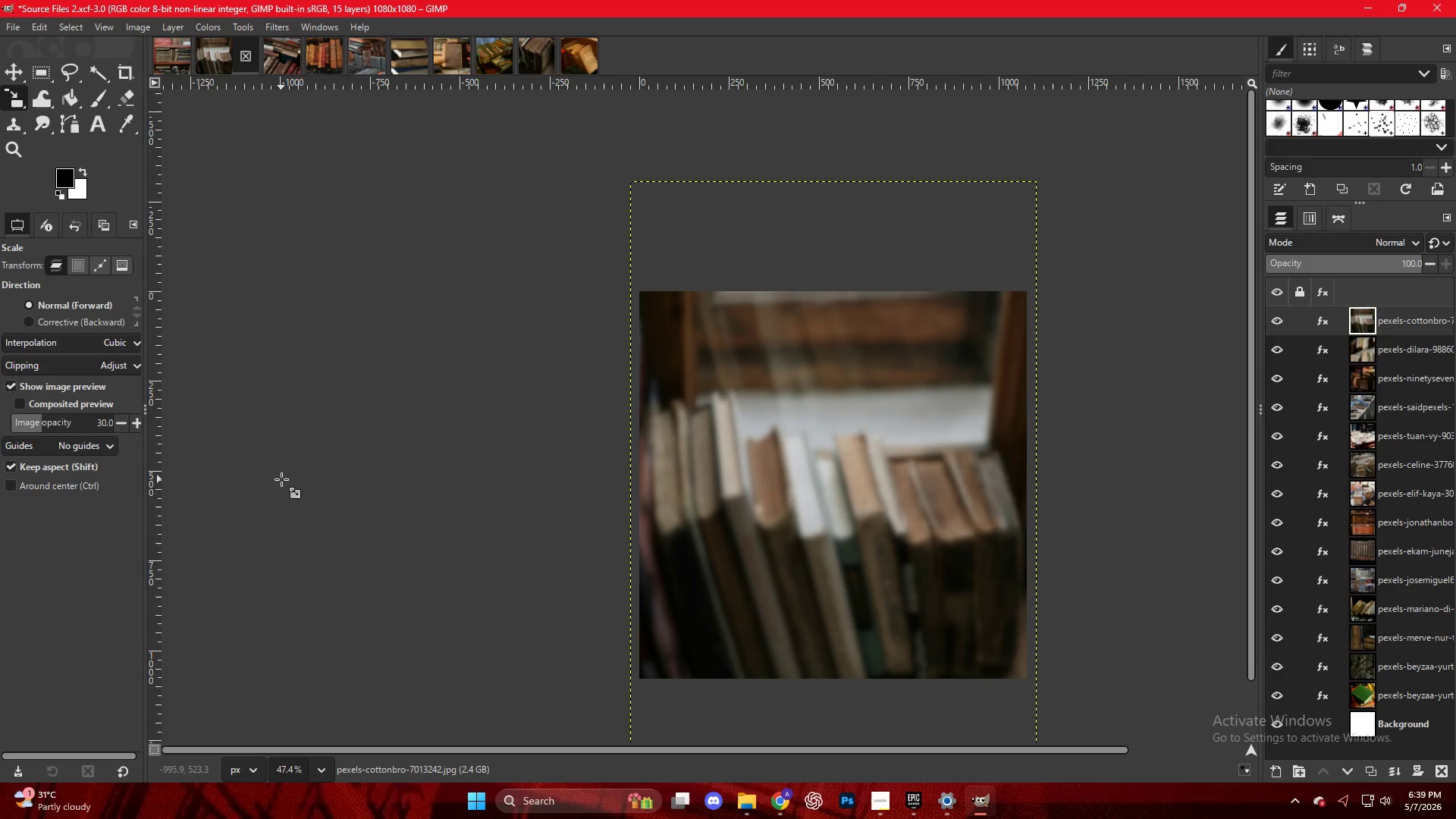 
wait(27.97)
 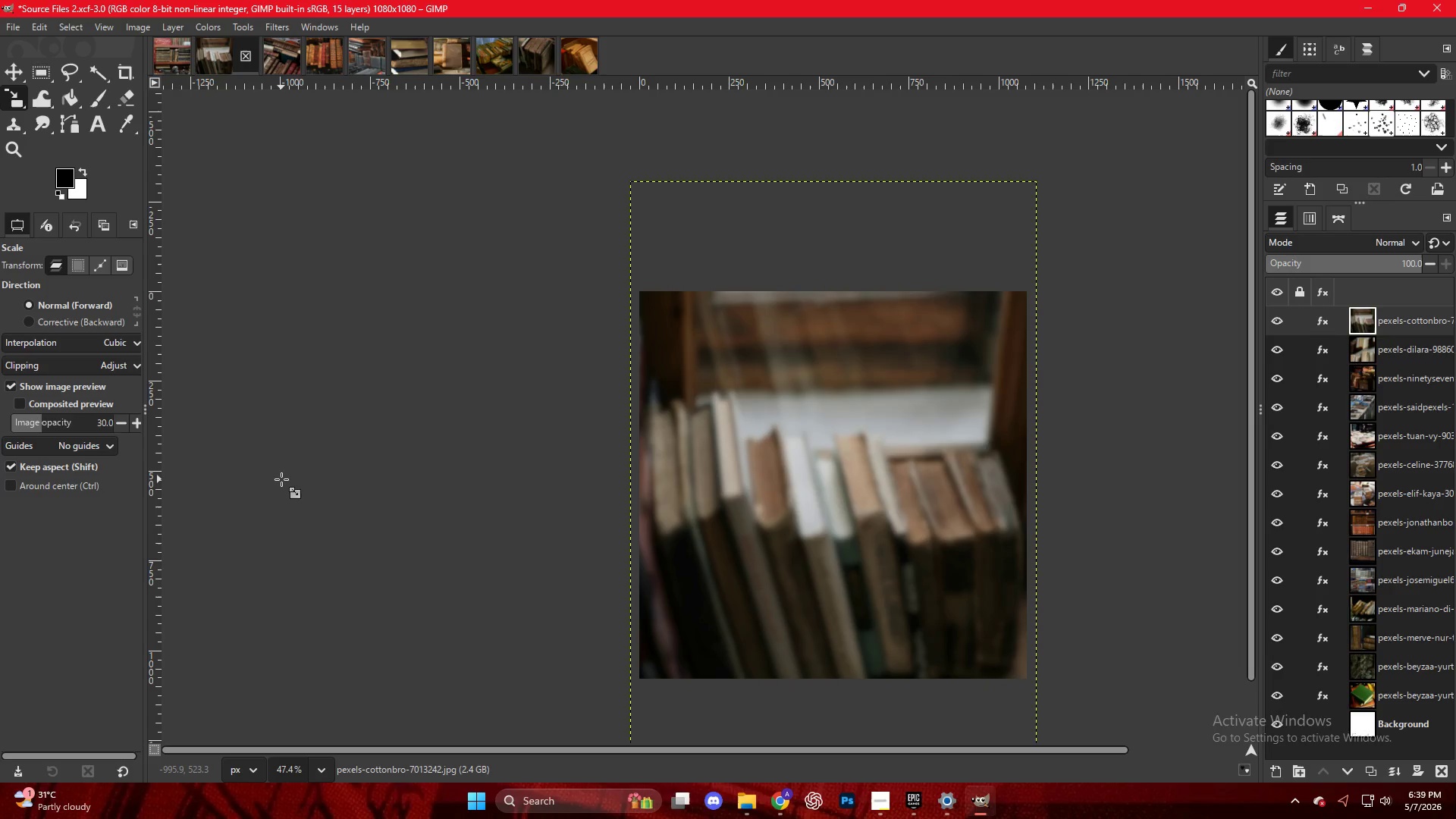 
hold_key(key=ControlLeft, duration=1.92)
 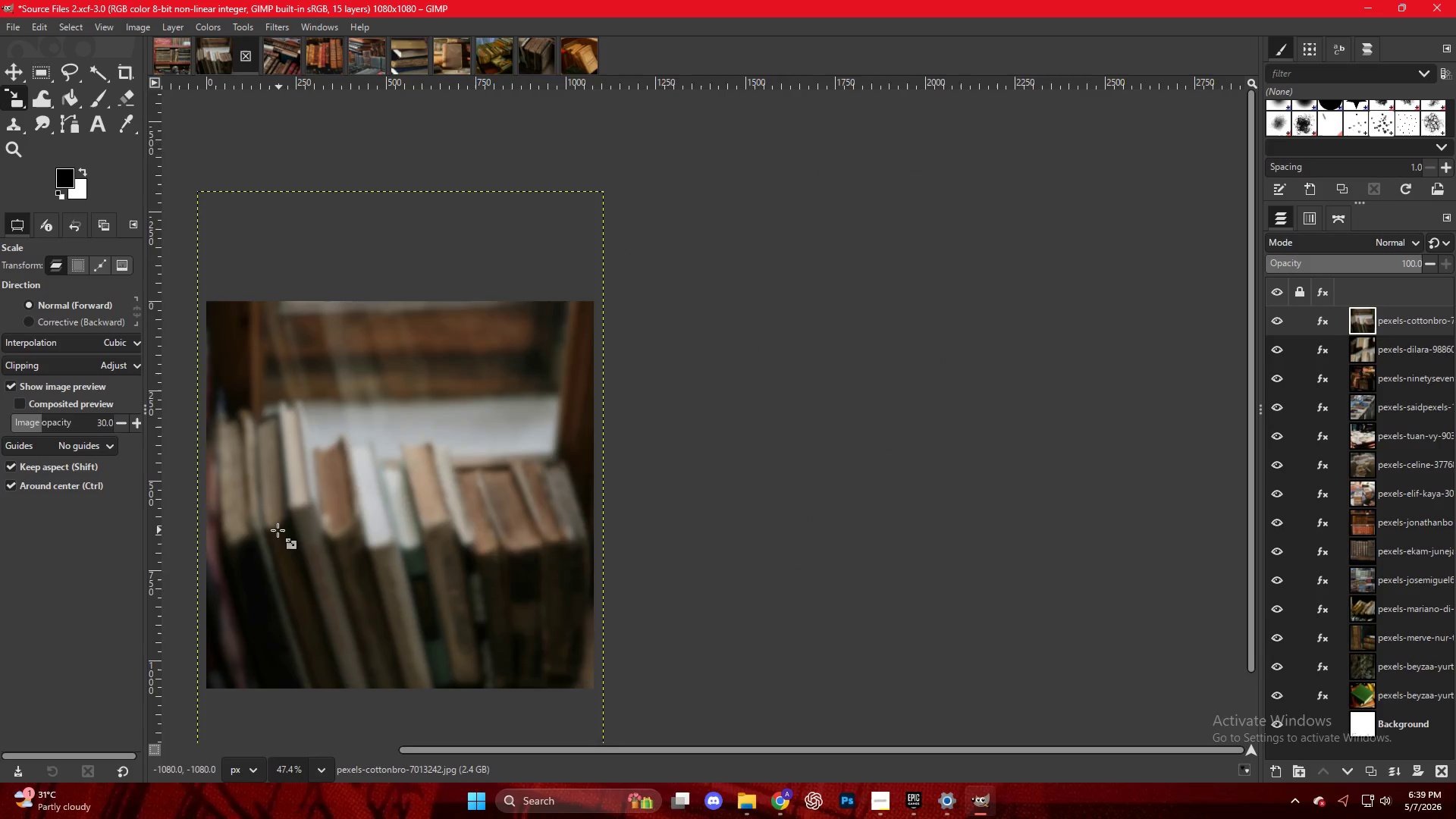 
hold_key(key=ControlLeft, duration=1.17)
 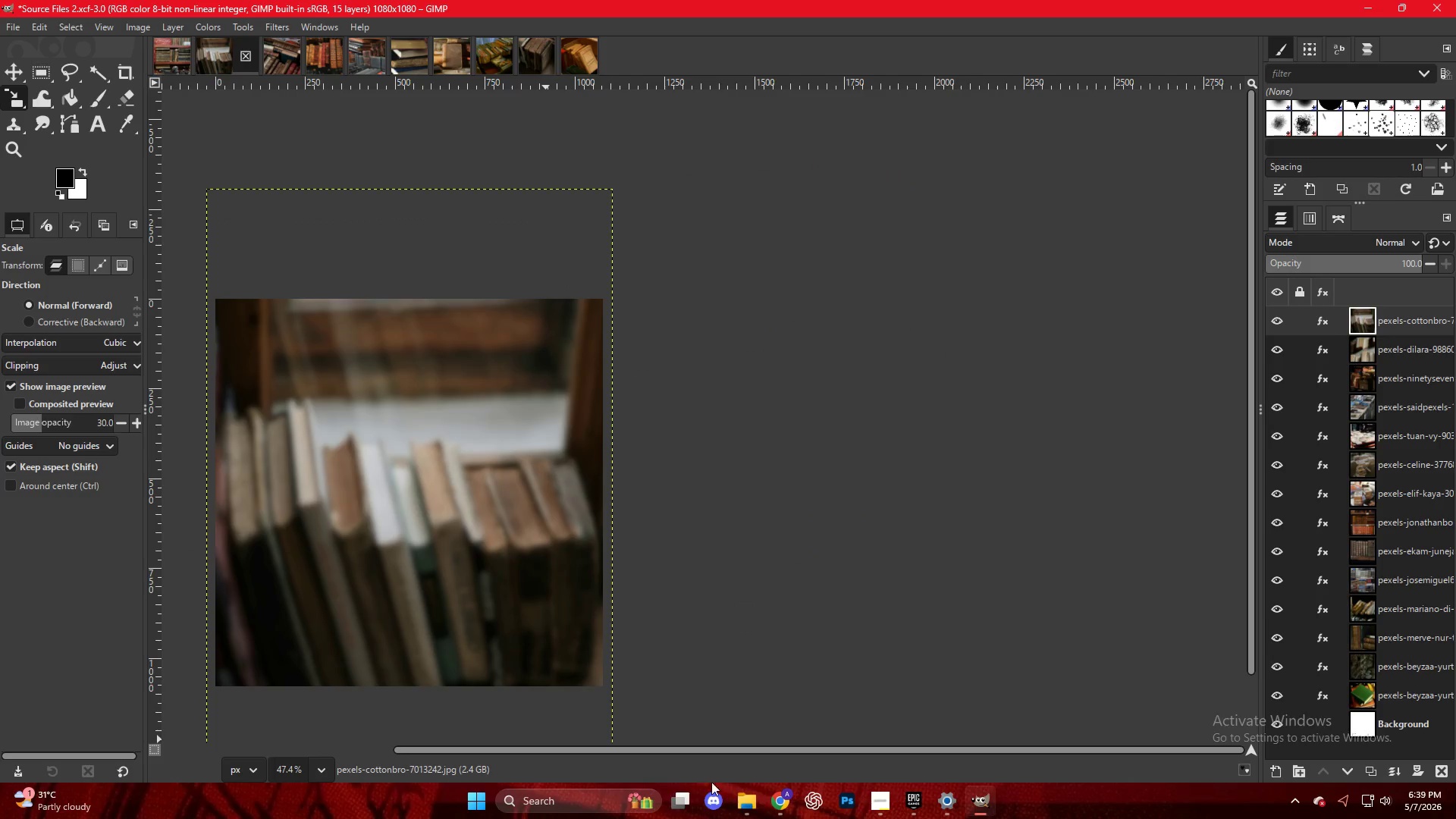 
scroll: coordinate [456, 540], scroll_direction: none, amount: 0.0
 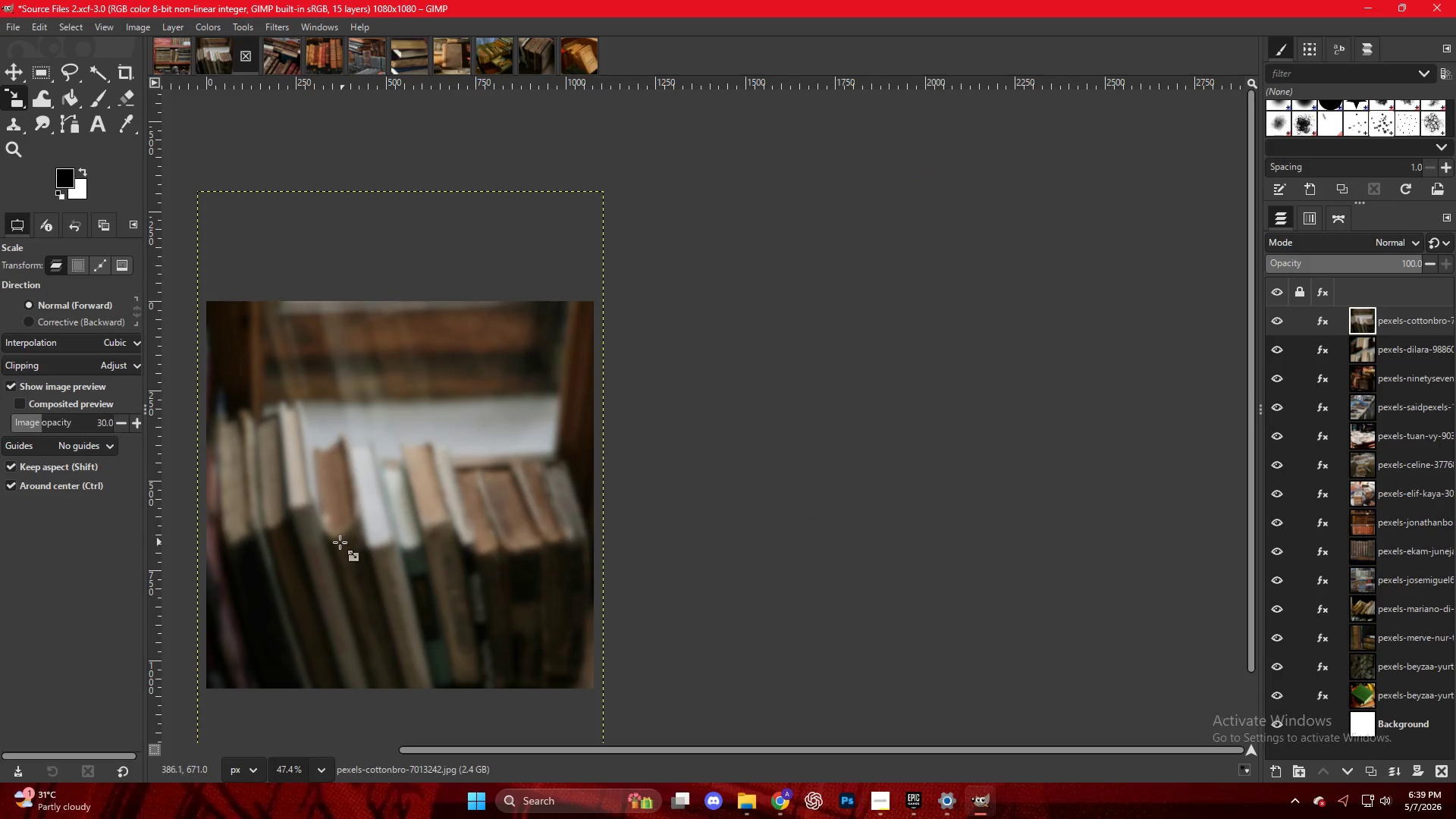 
scroll: coordinate [278, 530], scroll_direction: down, amount: 1.0
 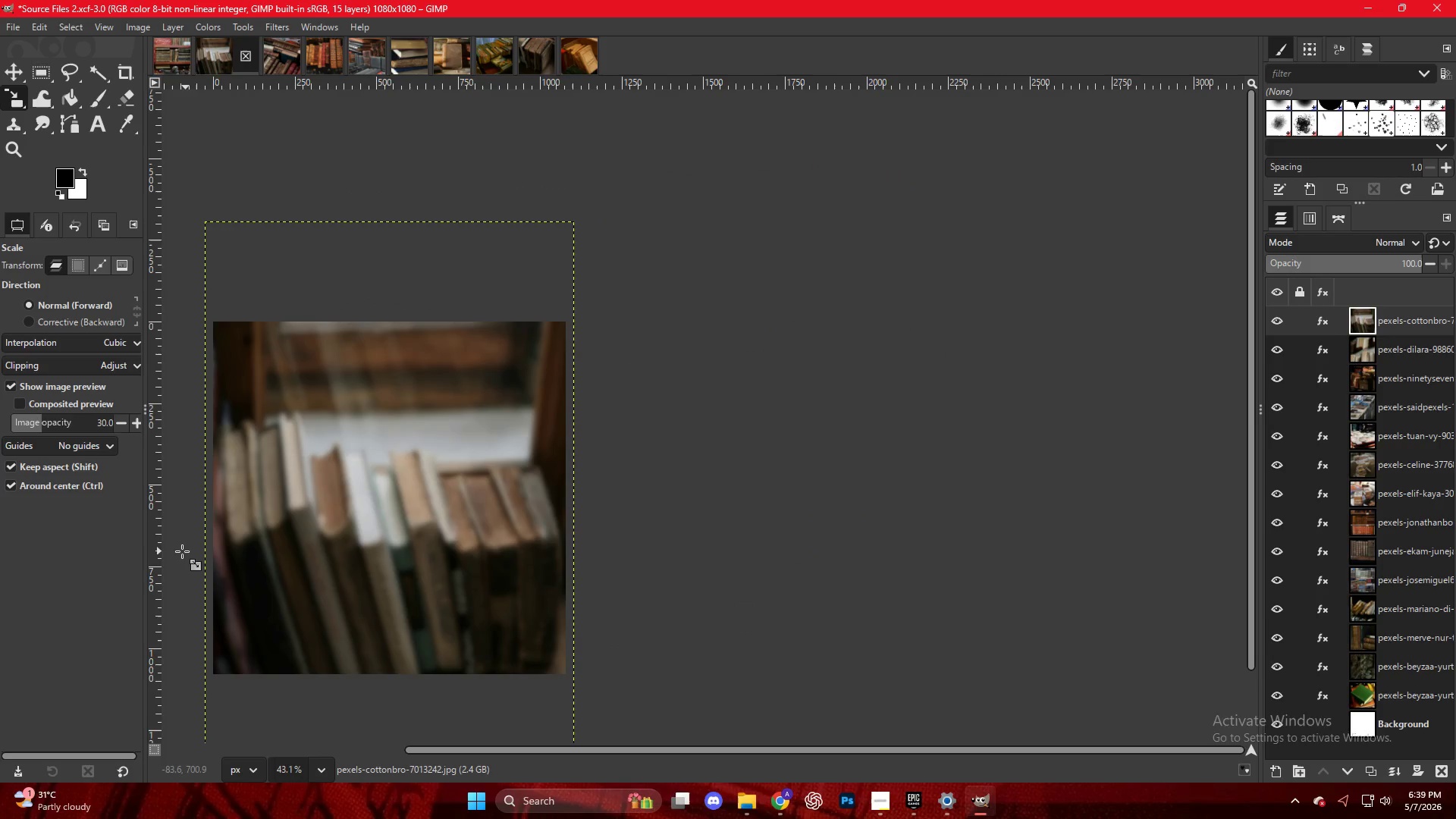 
scroll: coordinate [189, 548], scroll_direction: up, amount: 1.0
 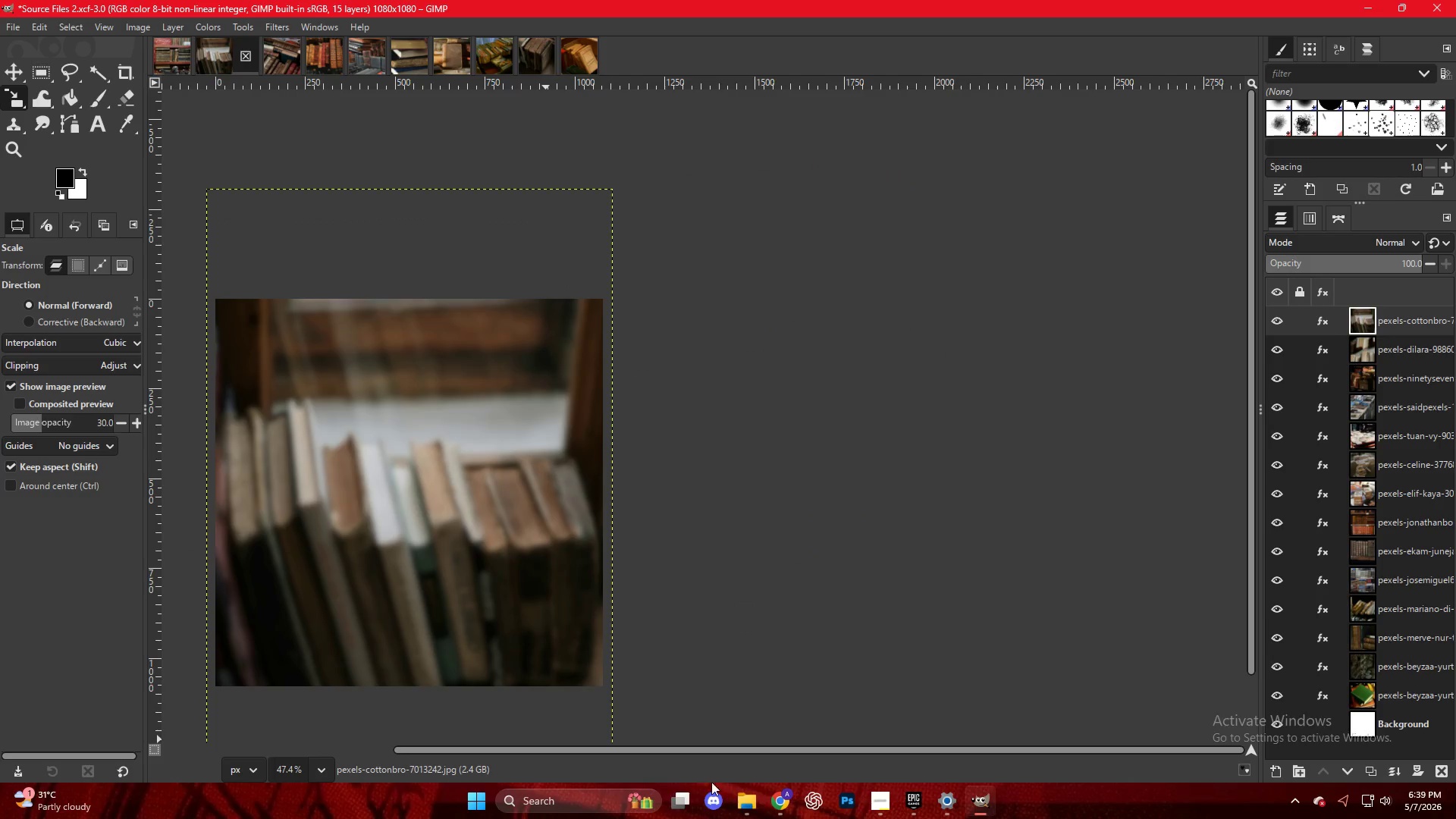 
left_click([745, 808])
 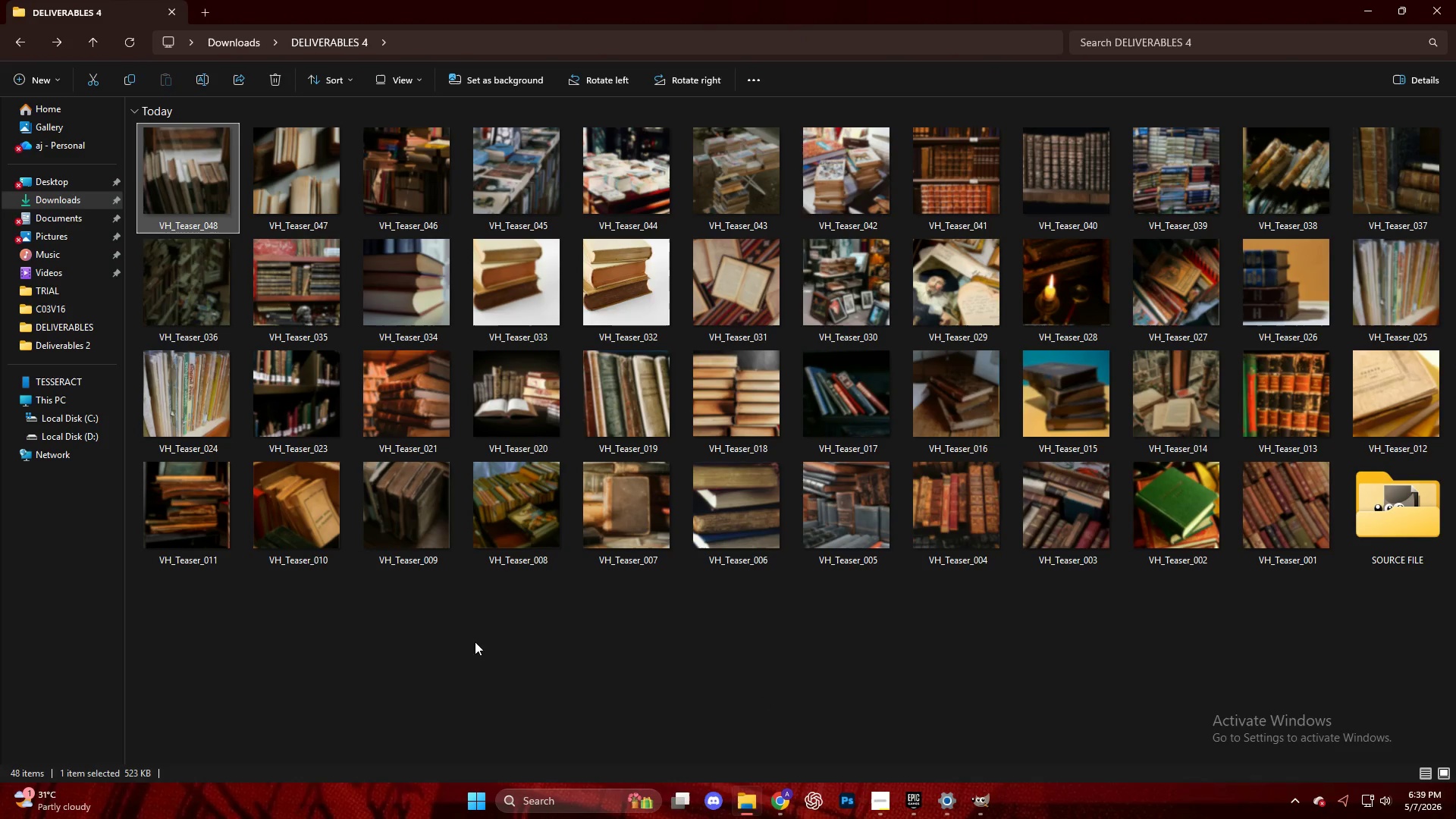 
wait(5.2)
 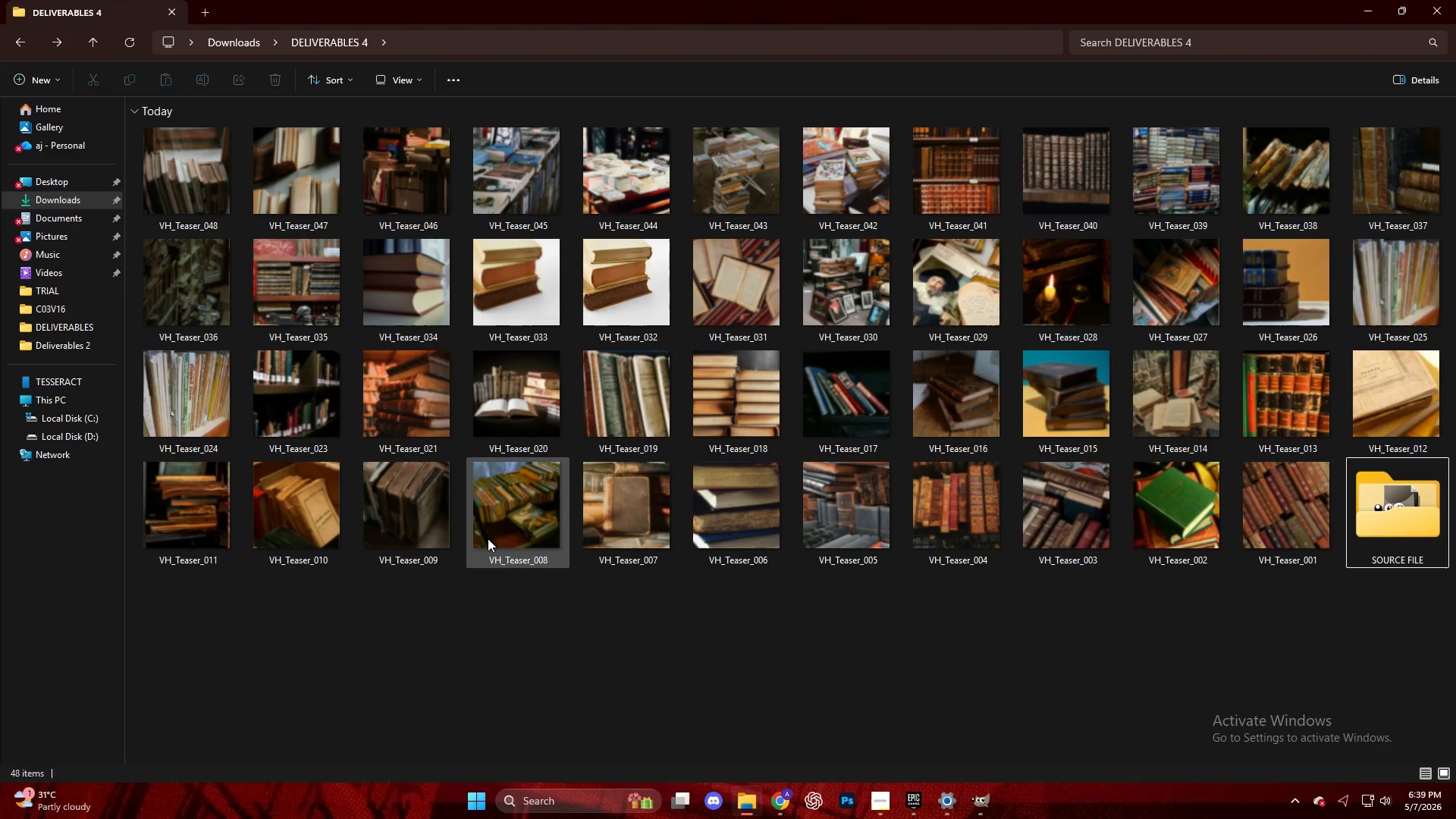 
left_click([777, 802])
 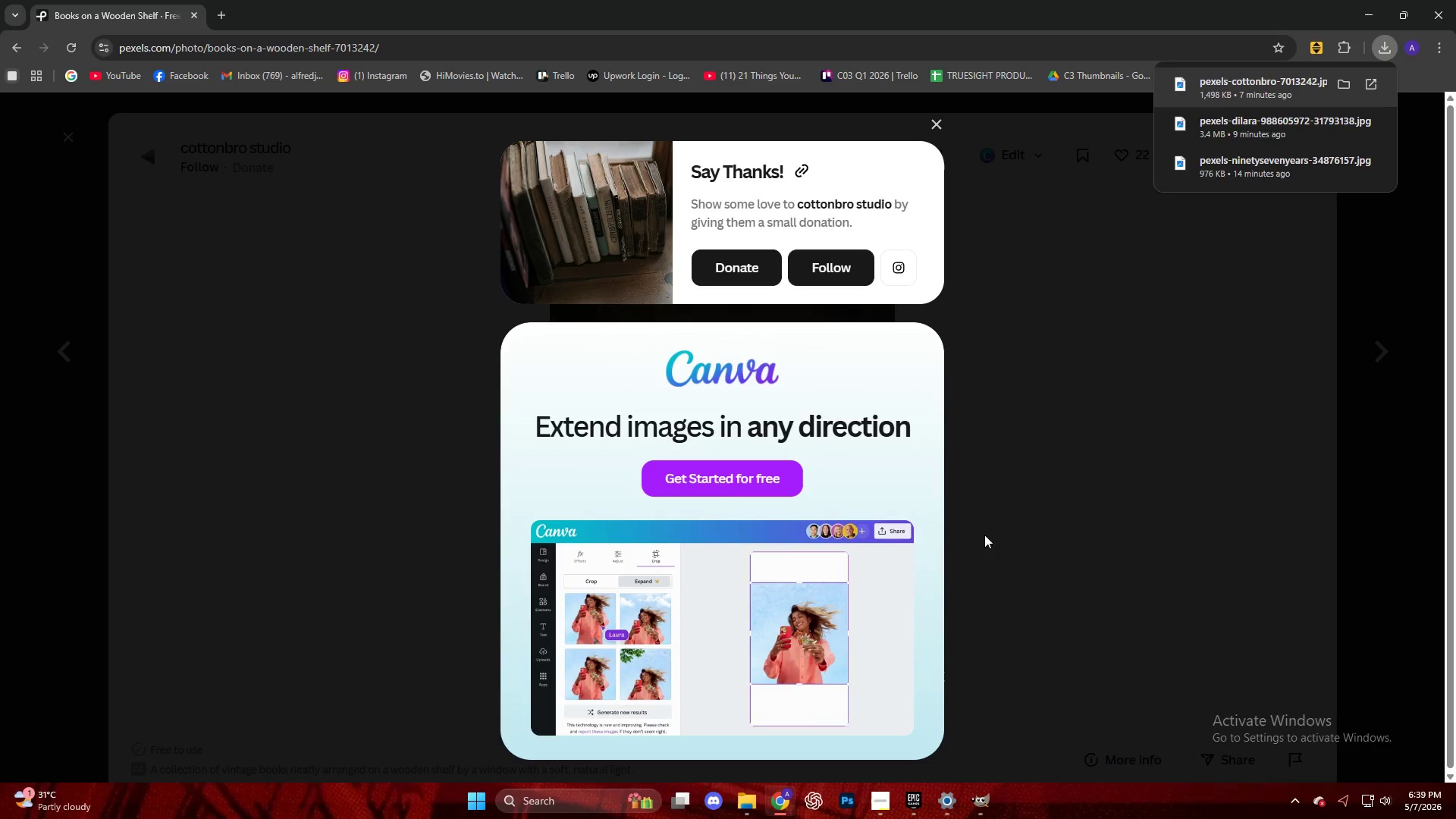 
left_click([1152, 441])
 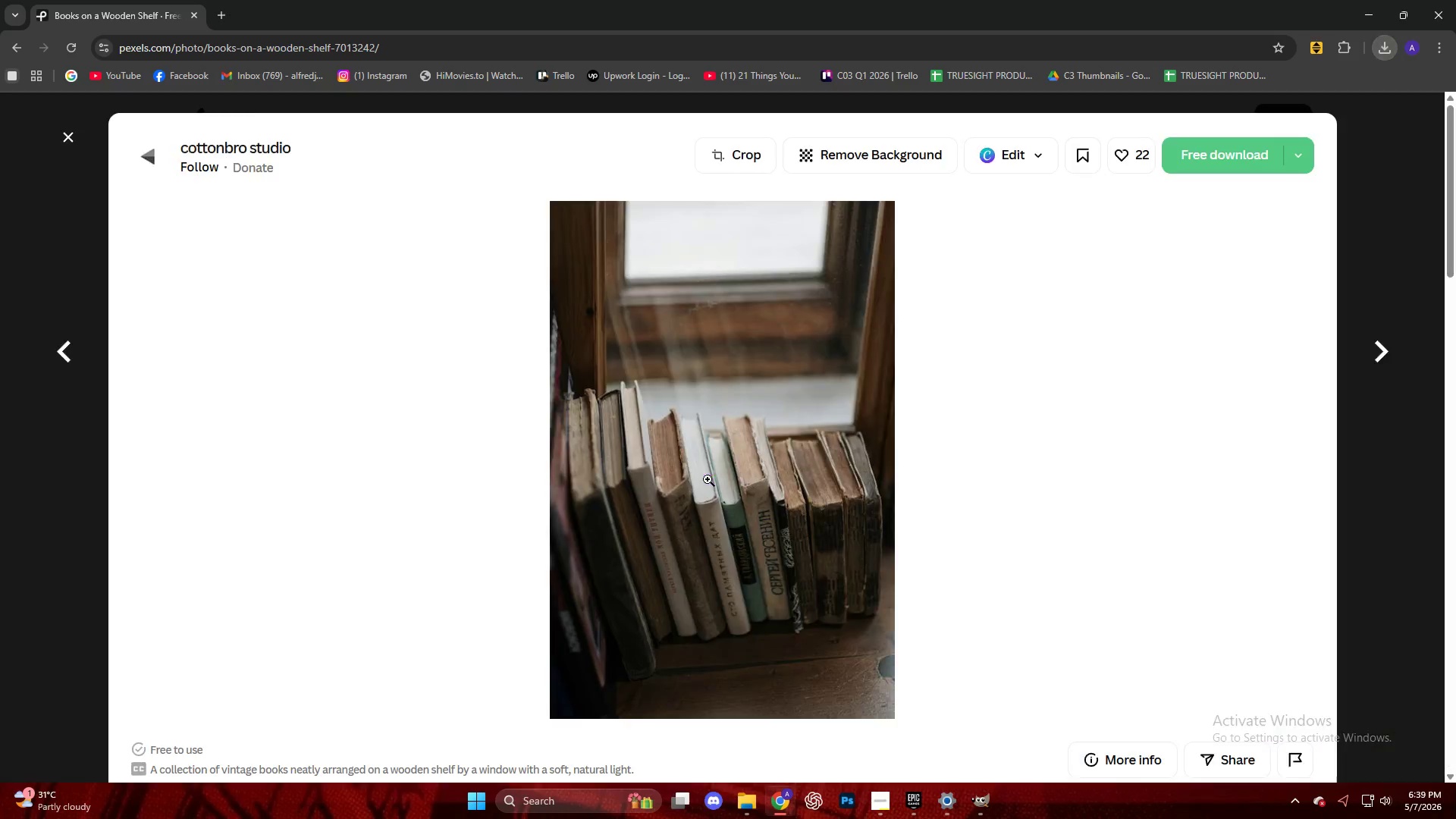 
key(Escape)
 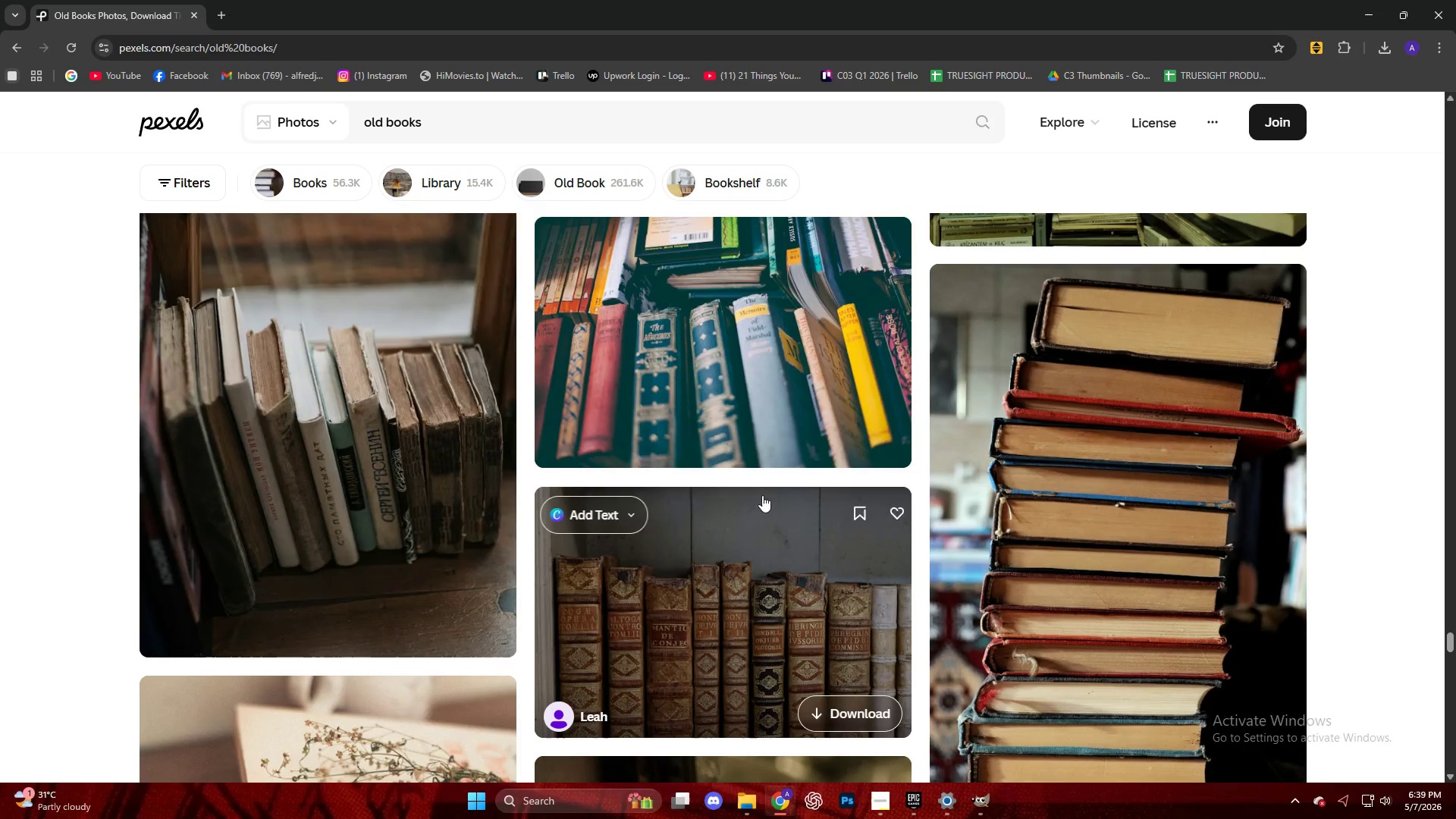 
scroll: coordinate [673, 426], scroll_direction: down, amount: 36.0
 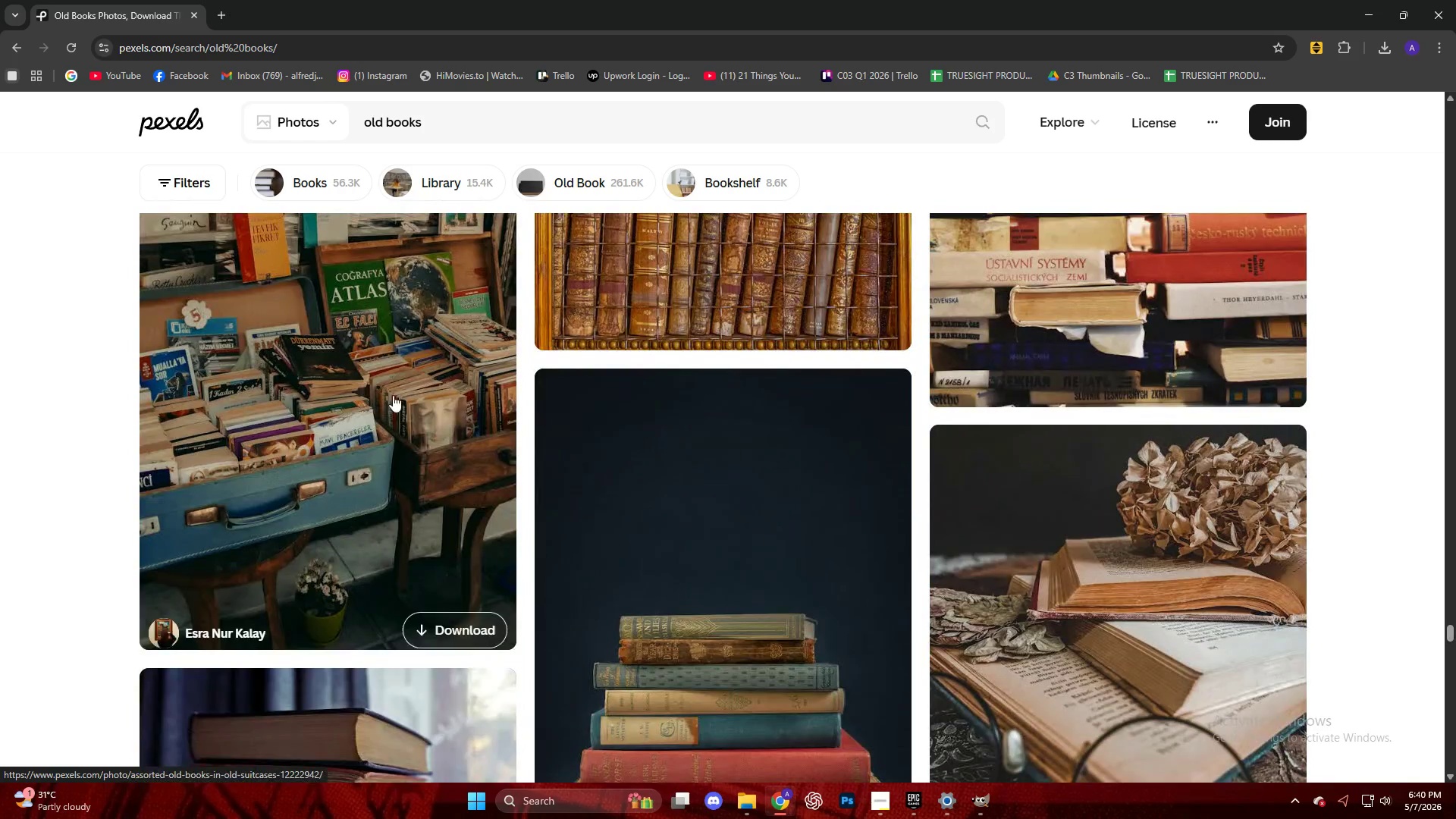 
left_click([374, 392])
 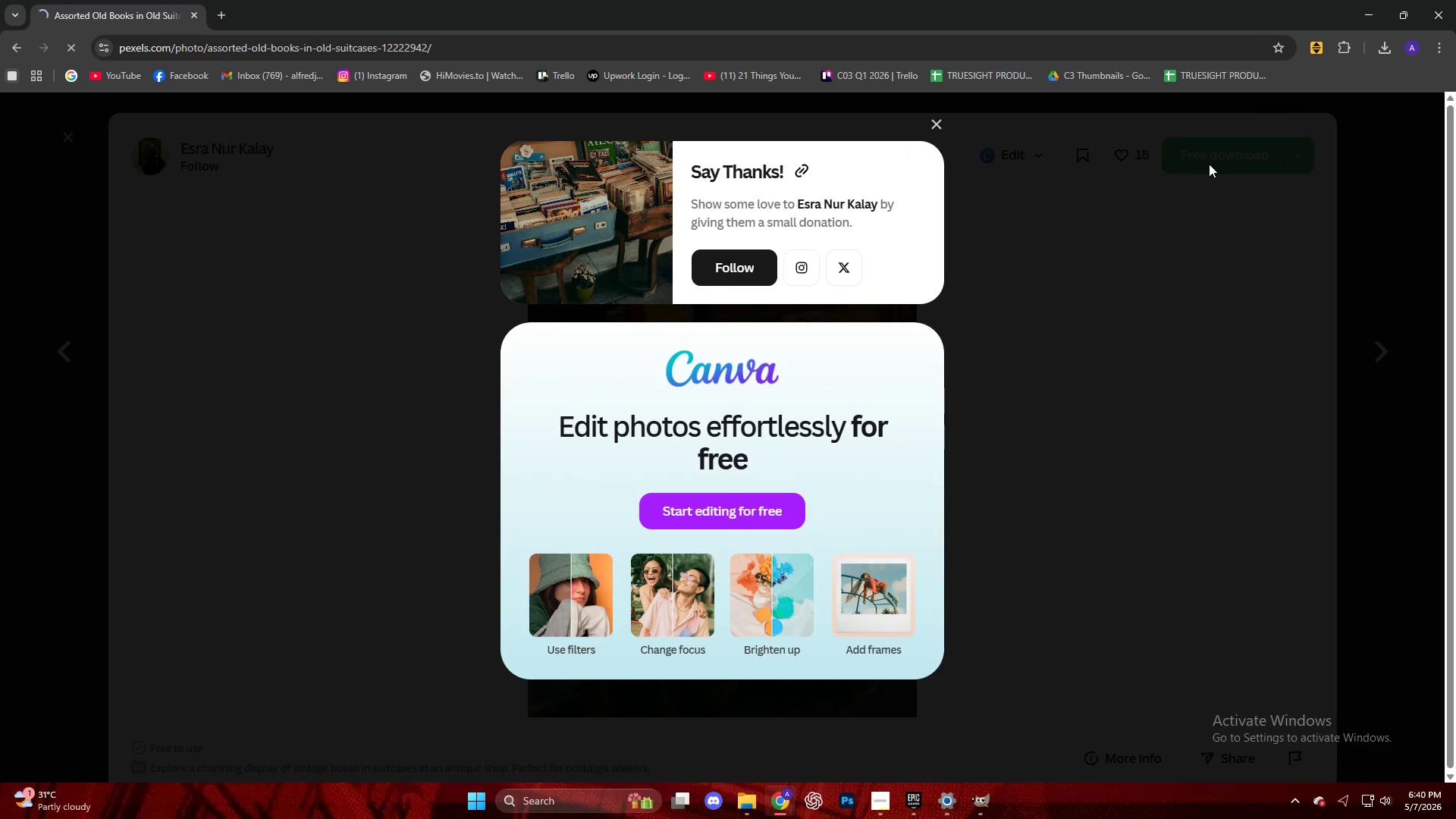 
left_click_drag(start_coordinate=[1254, 98], to_coordinate=[512, 451])
 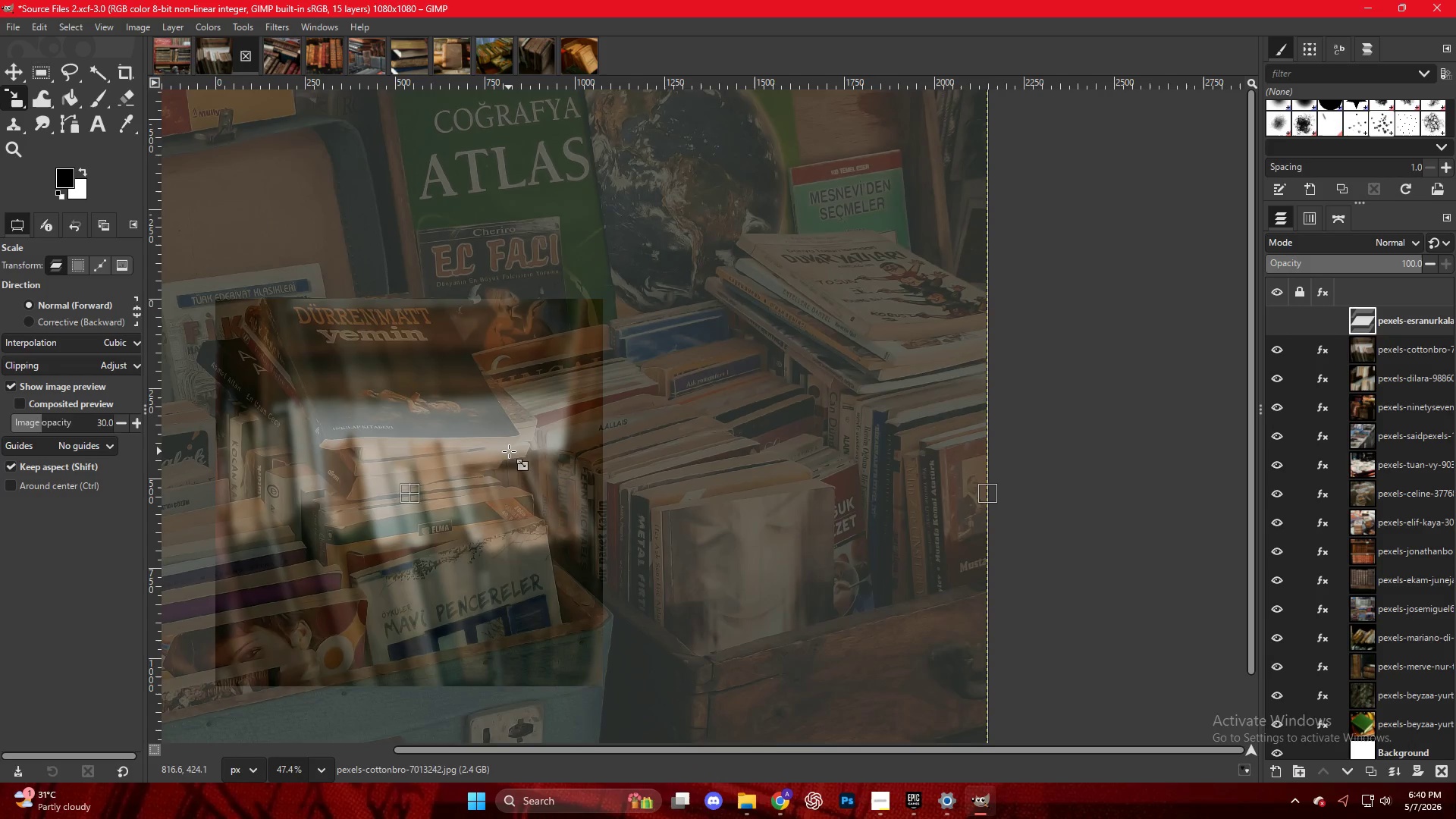 
hold_key(key=ControlLeft, duration=6.34)
scroll: coordinate [361, 456], scroll_direction: down, amount: 10.0
 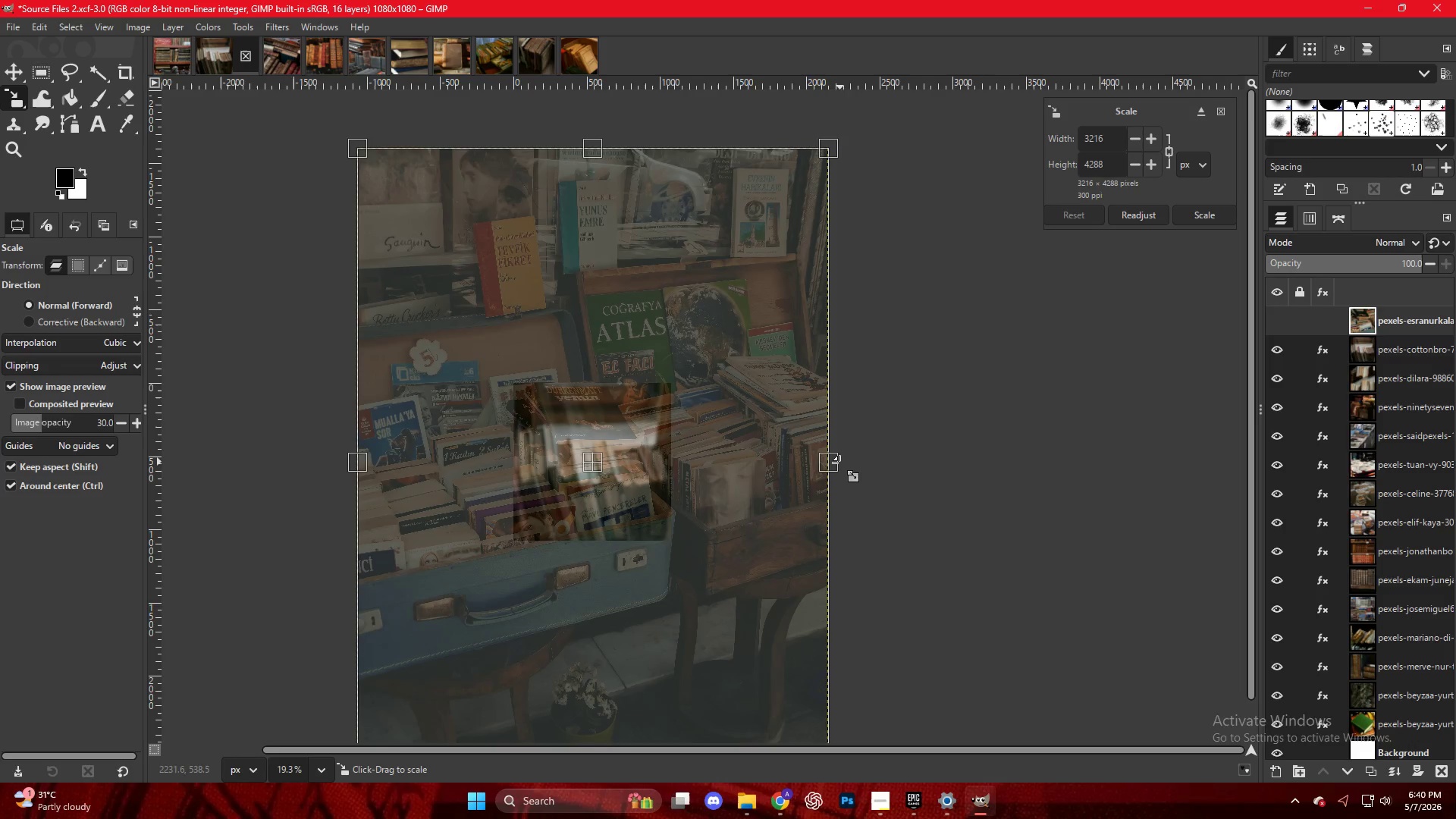 
left_click_drag(start_coordinate=[833, 464], to_coordinate=[679, 463])
 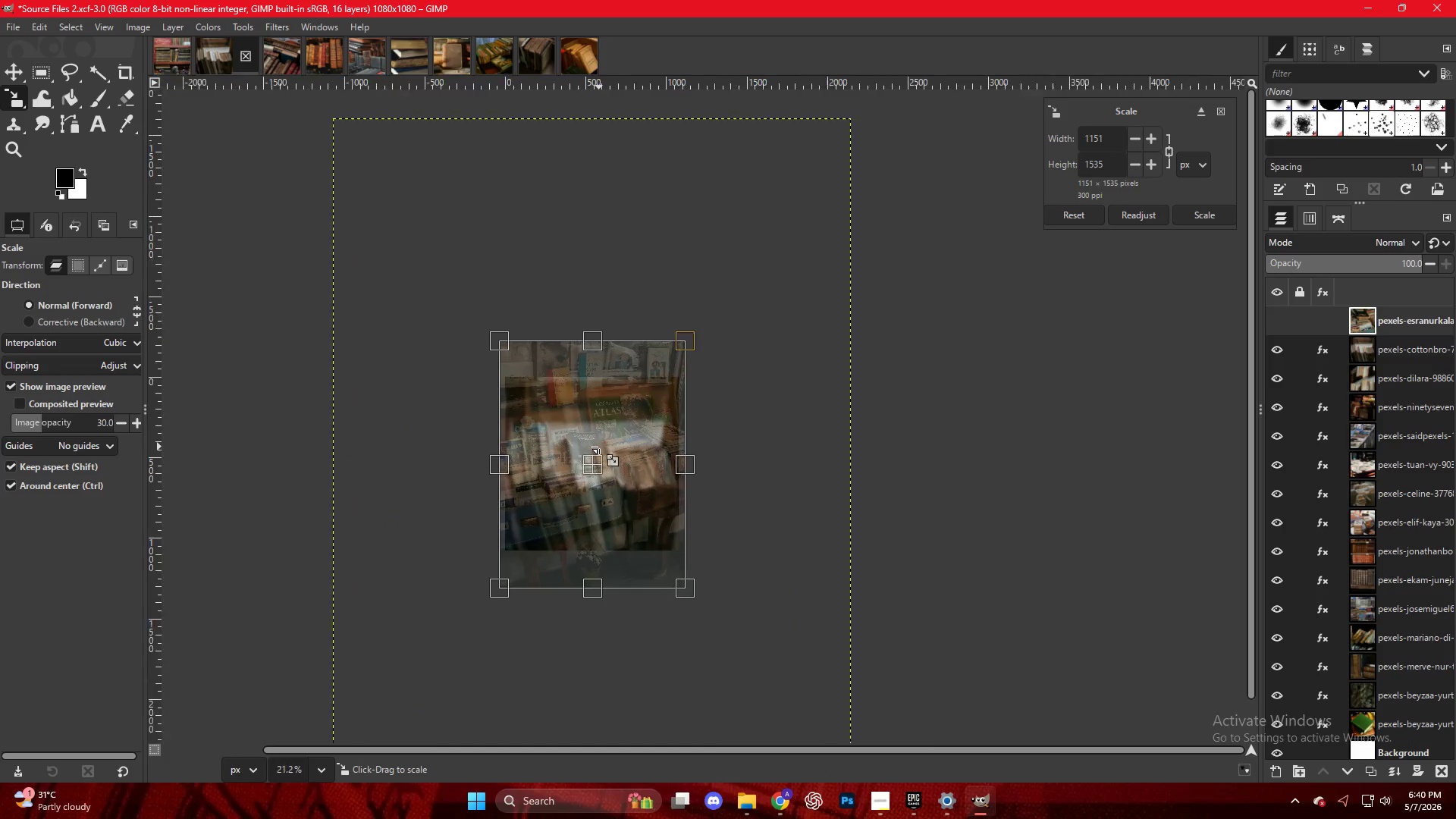 
scroll: coordinate [585, 450], scroll_direction: up, amount: 12.0
 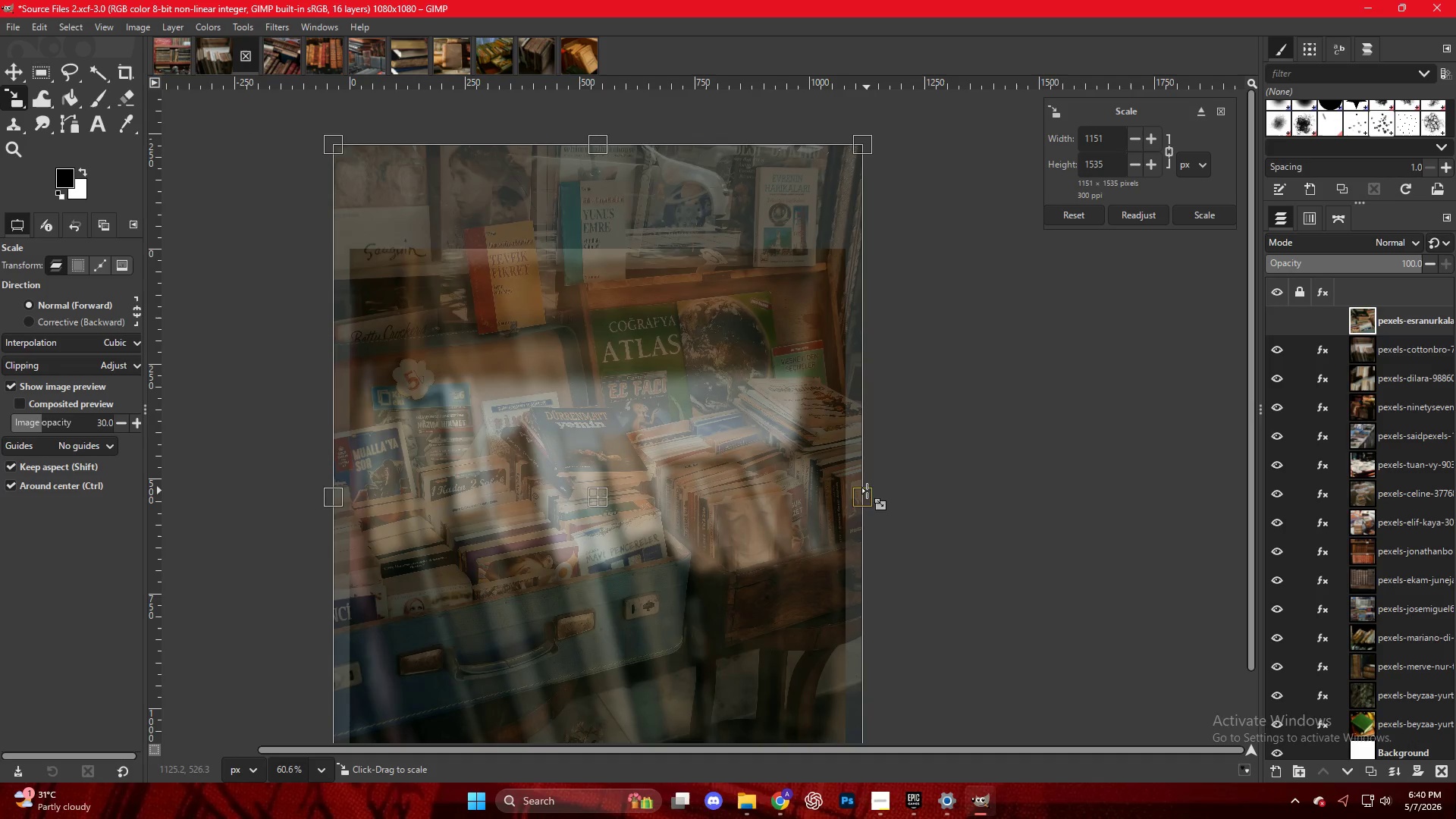 
left_click_drag(start_coordinate=[862, 493], to_coordinate=[855, 494])
 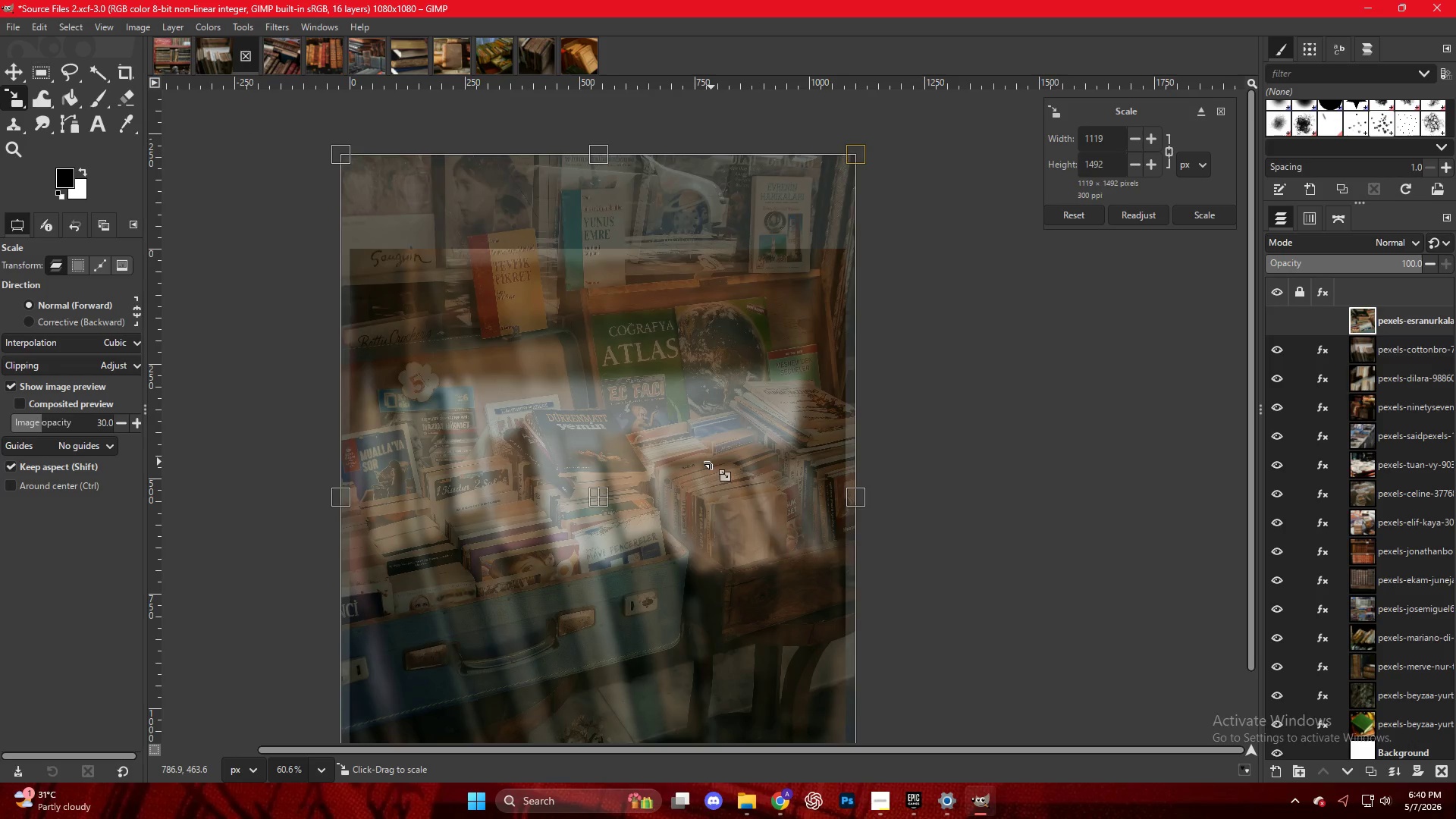 
key(NumpadEnter)
 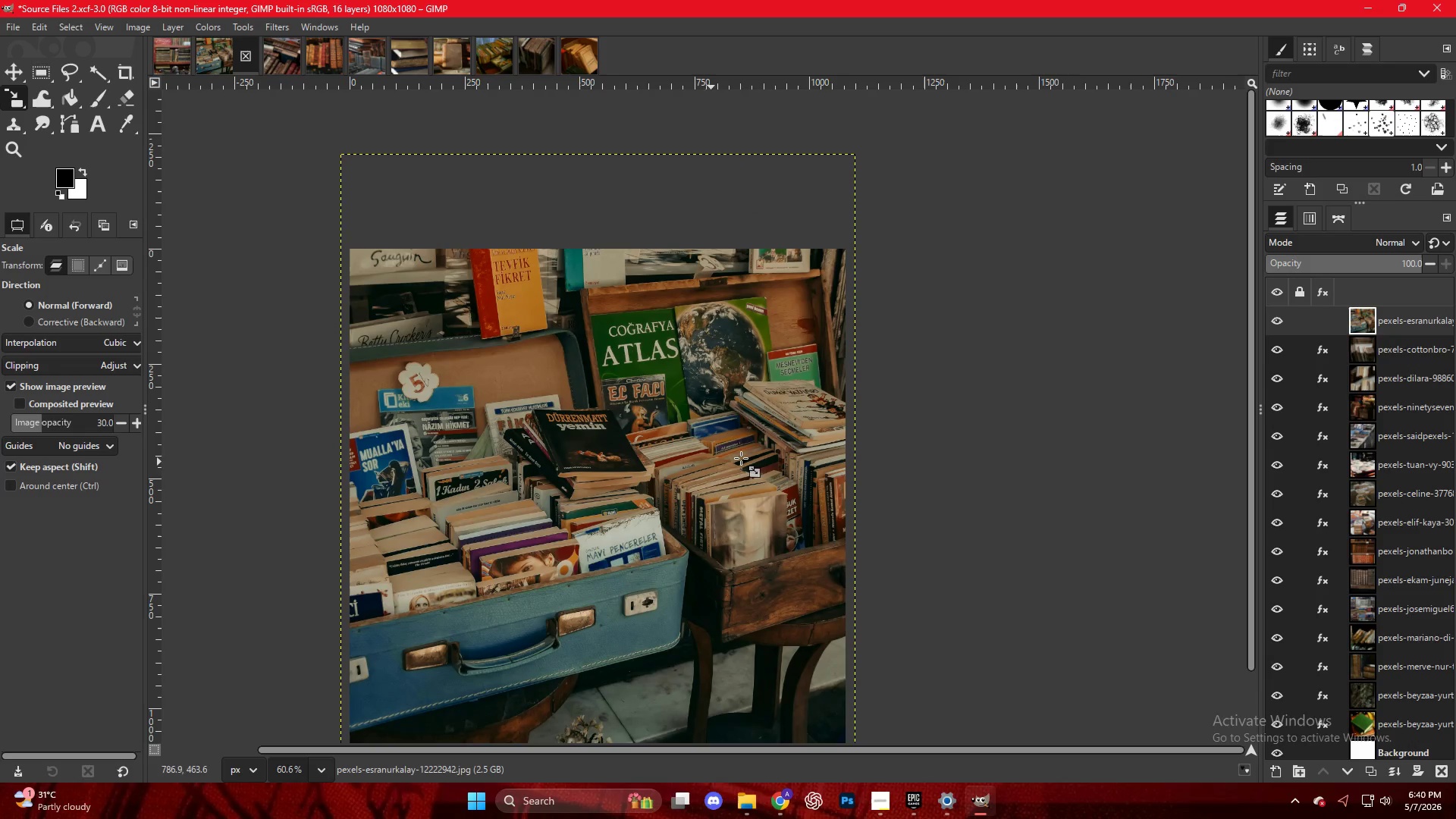 
key(Control+ControlLeft)
 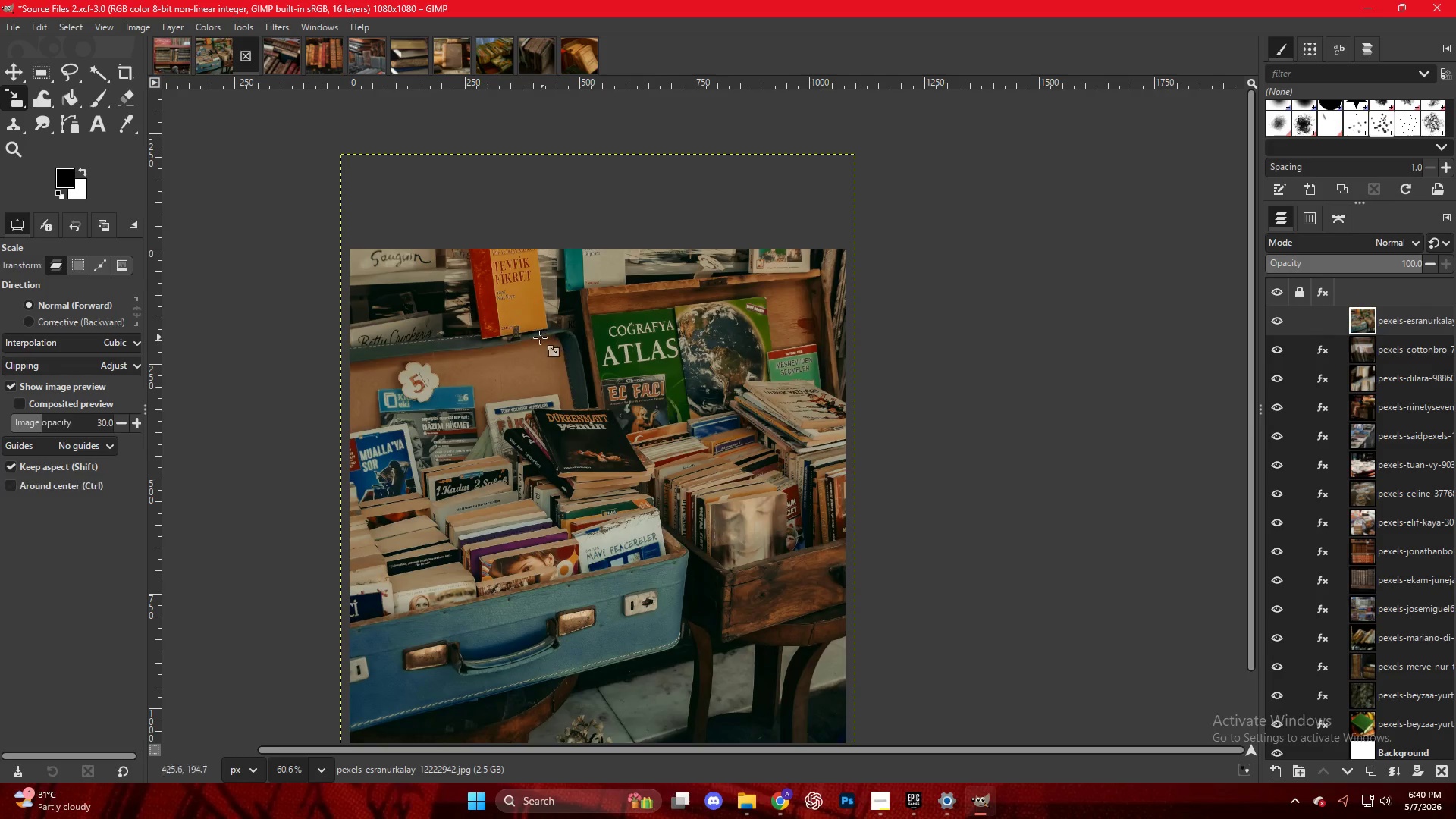 
key(Control+ControlLeft)
 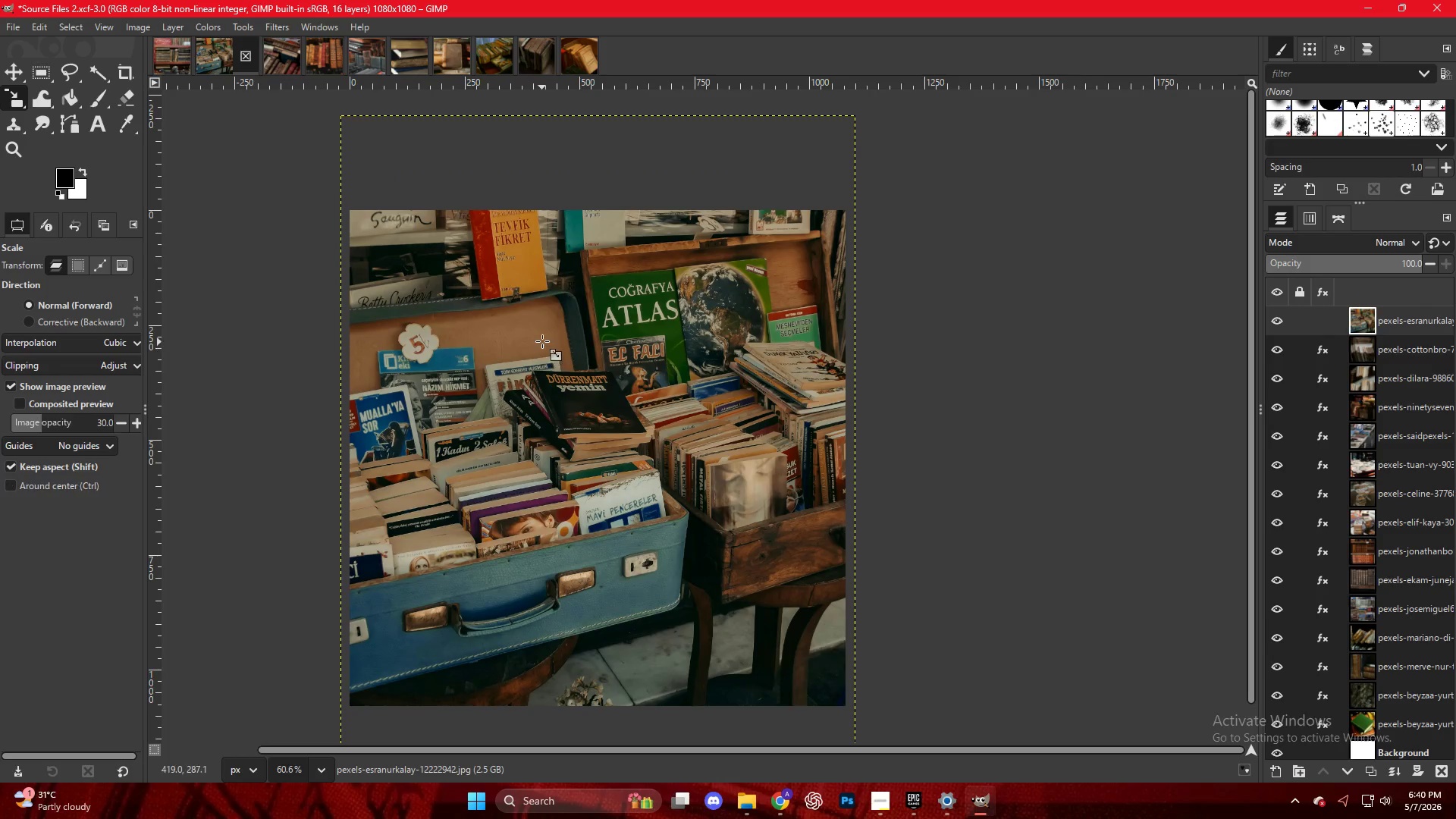 
right_click([542, 341])
 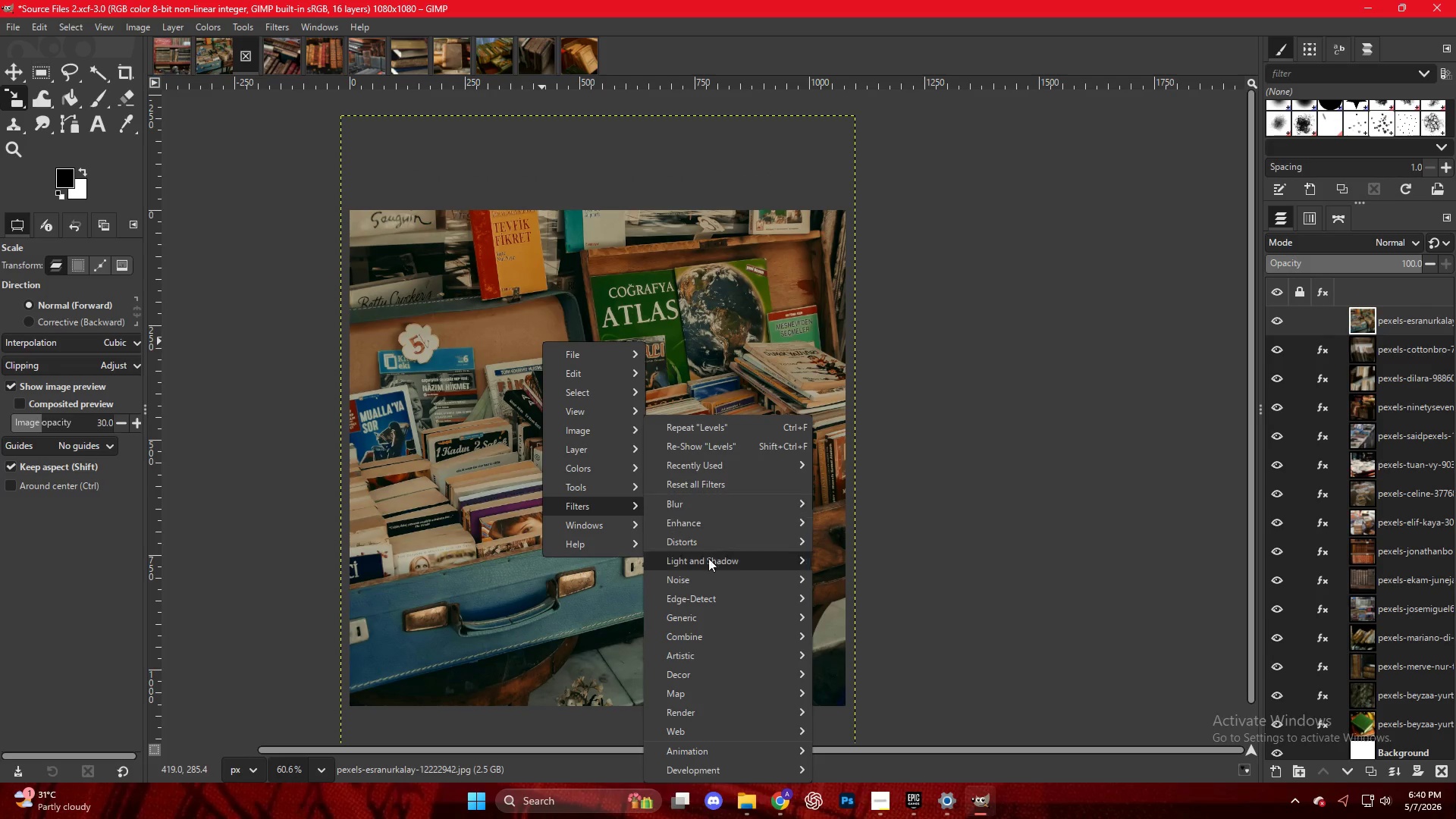 
scroll: coordinate [541, 348], scroll_direction: down, amount: 3.0
 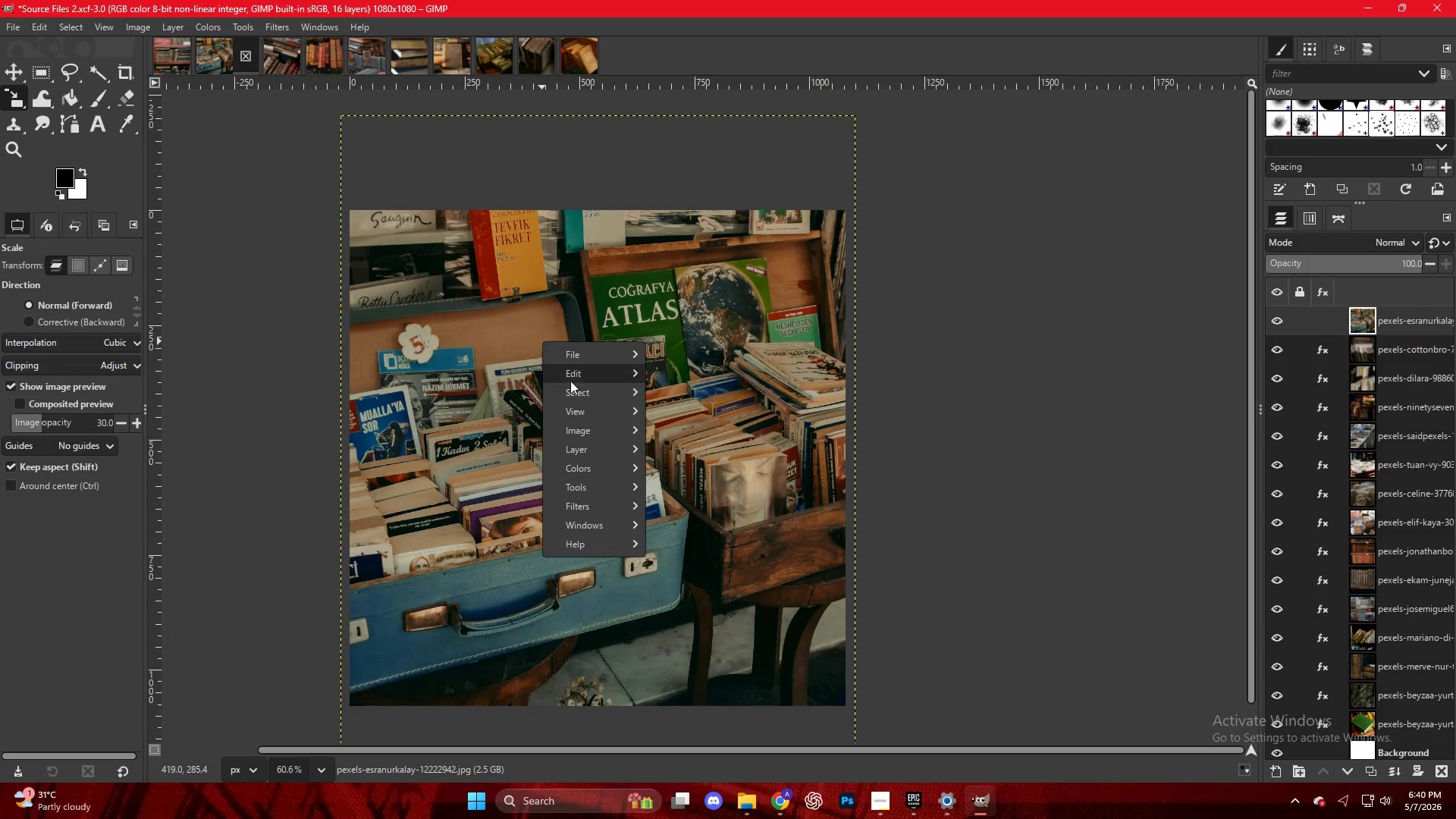 
left_click([702, 510])
 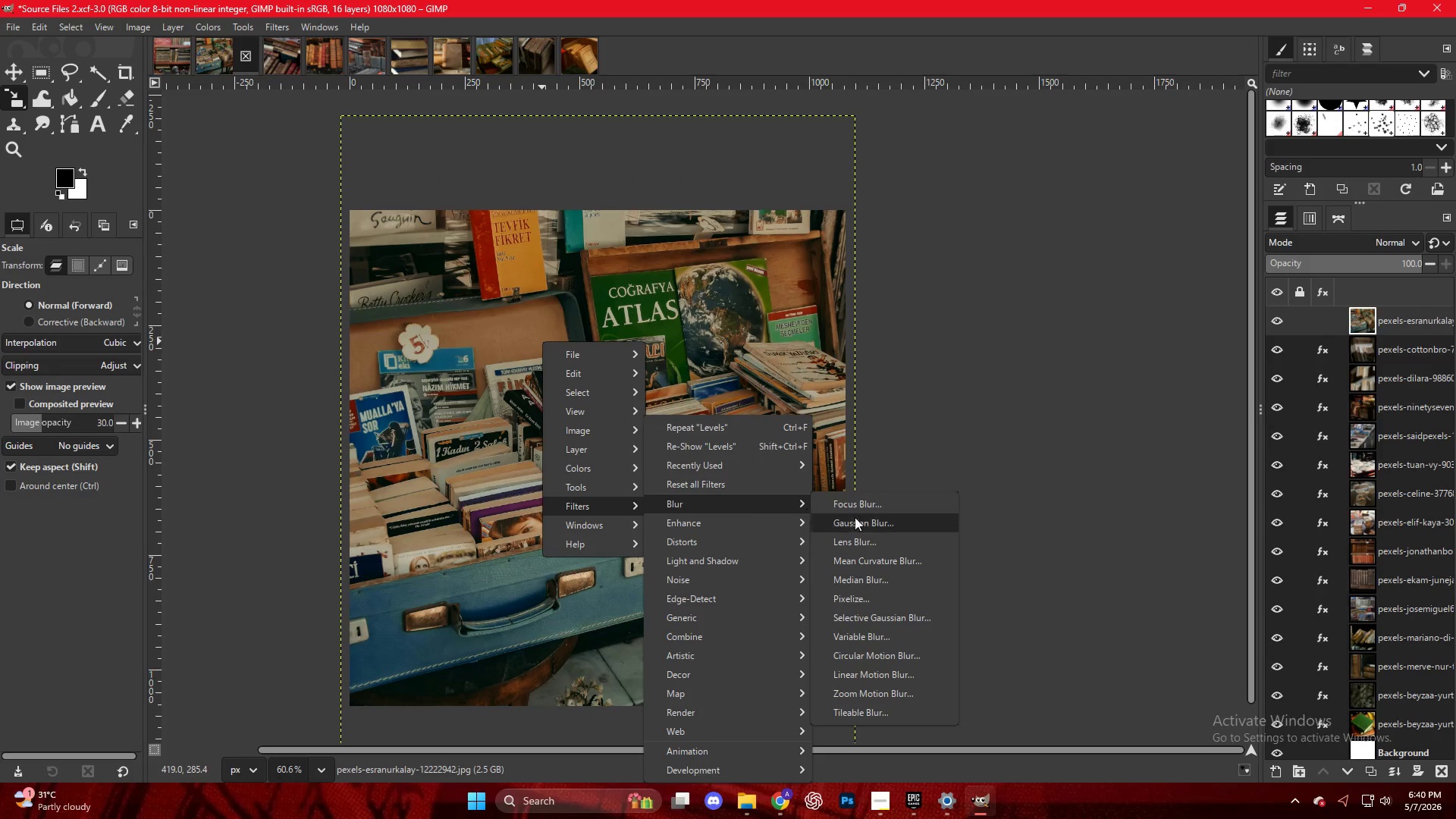 
left_click([884, 528])
 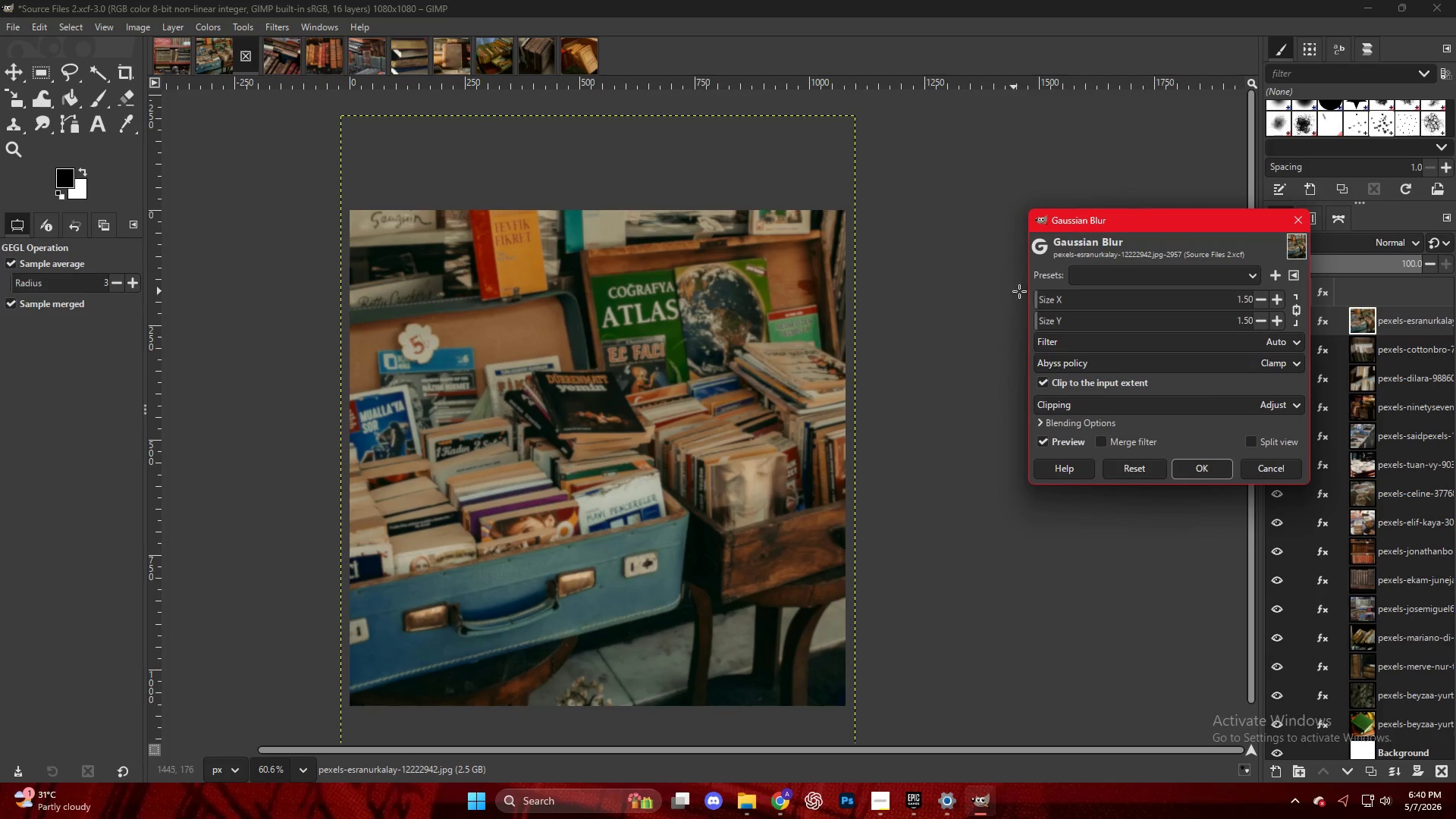 
left_click_drag(start_coordinate=[1050, 300], to_coordinate=[1050, 303])
 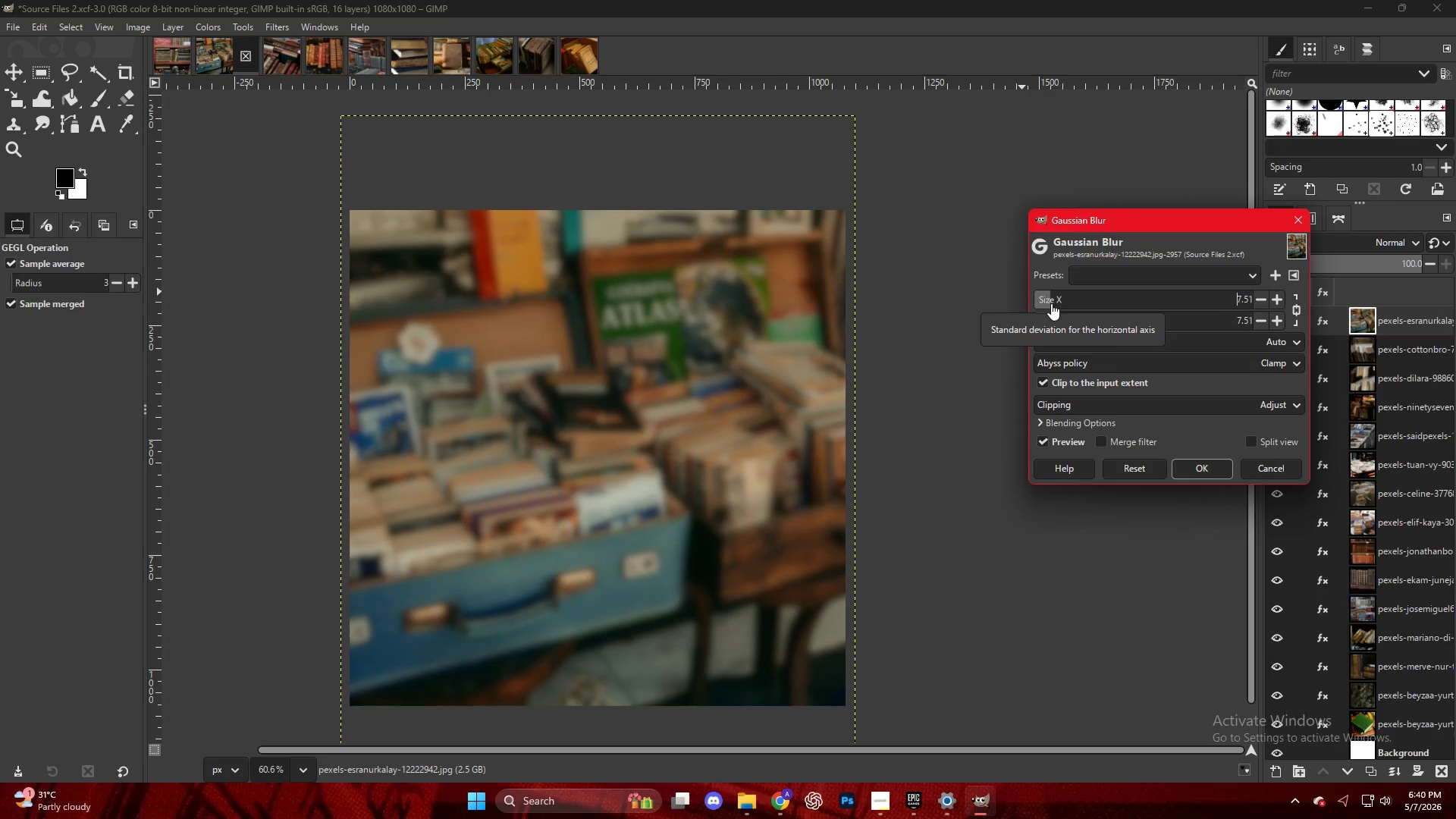 
key(NumpadEnter)
 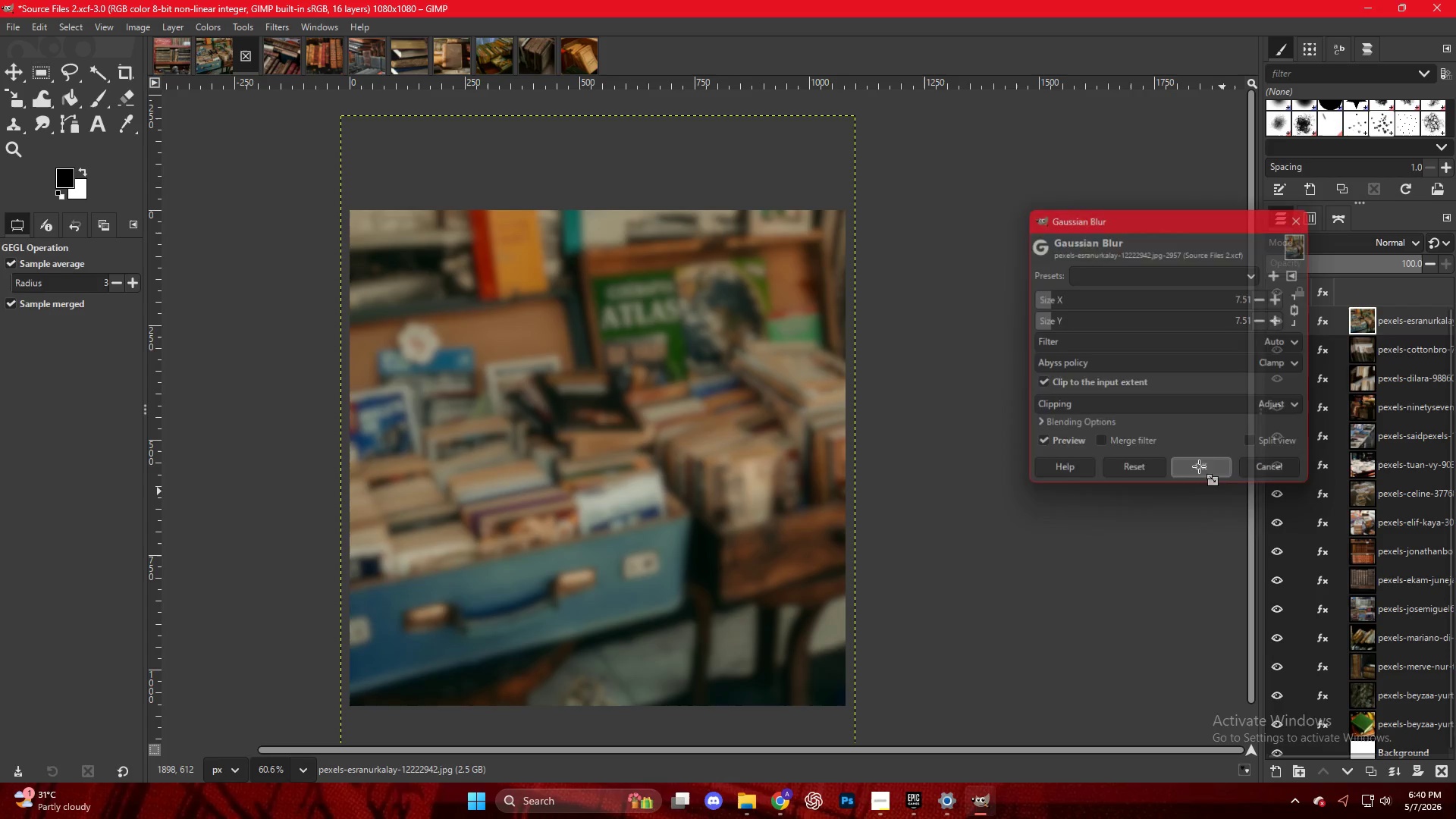 
wait(7.94)
 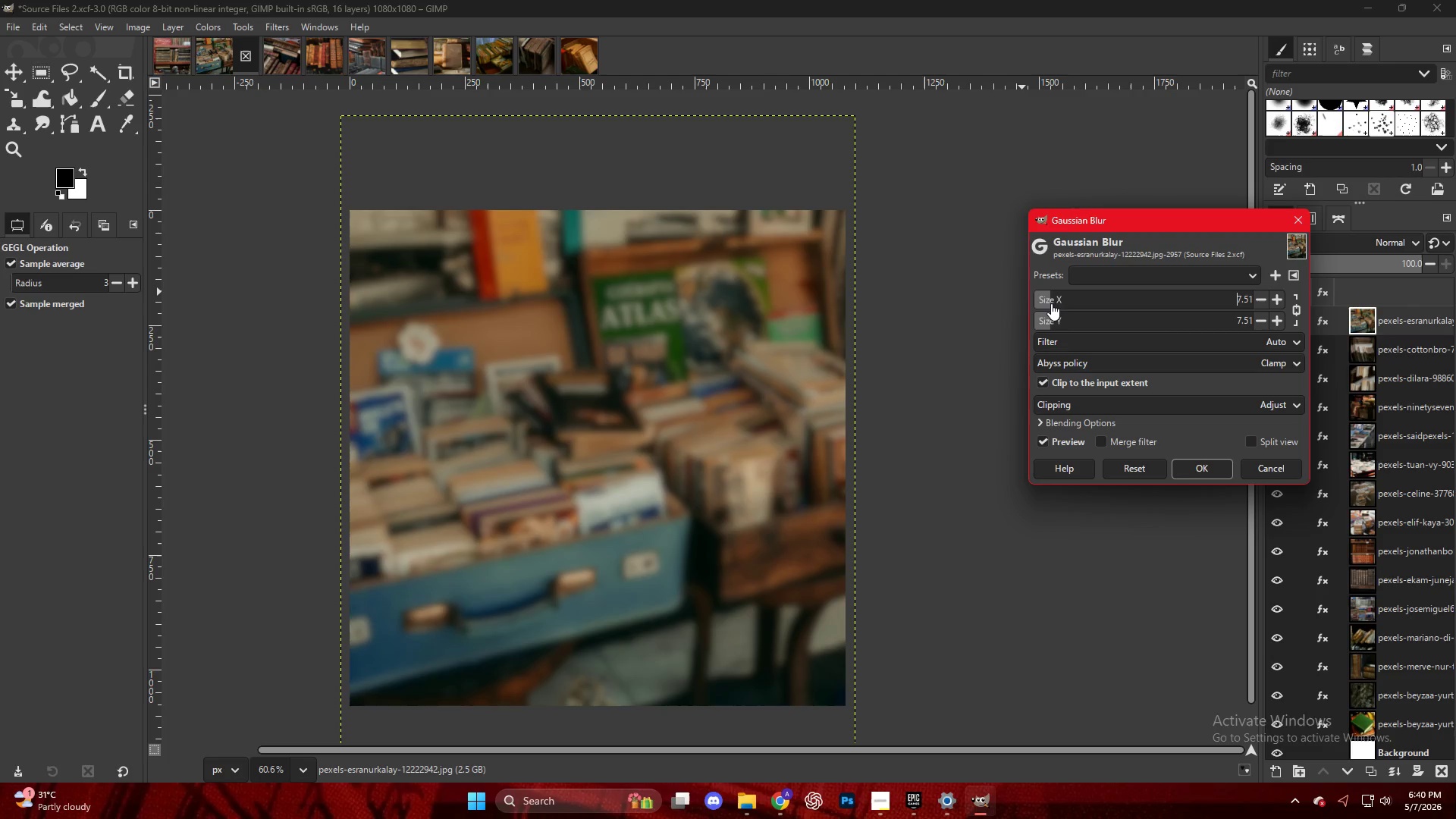 
right_click([605, 332])
 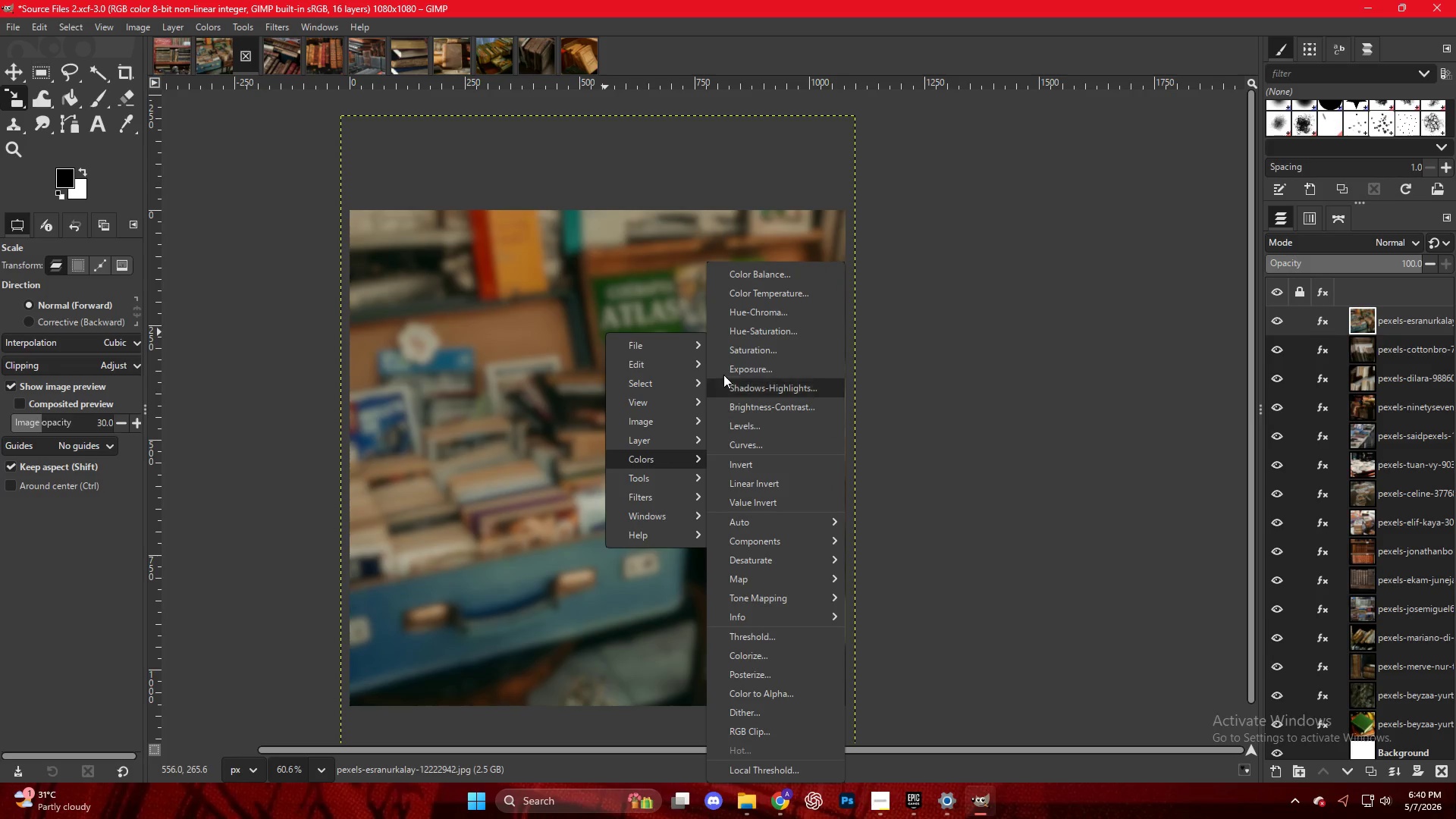 
left_click([742, 426])
 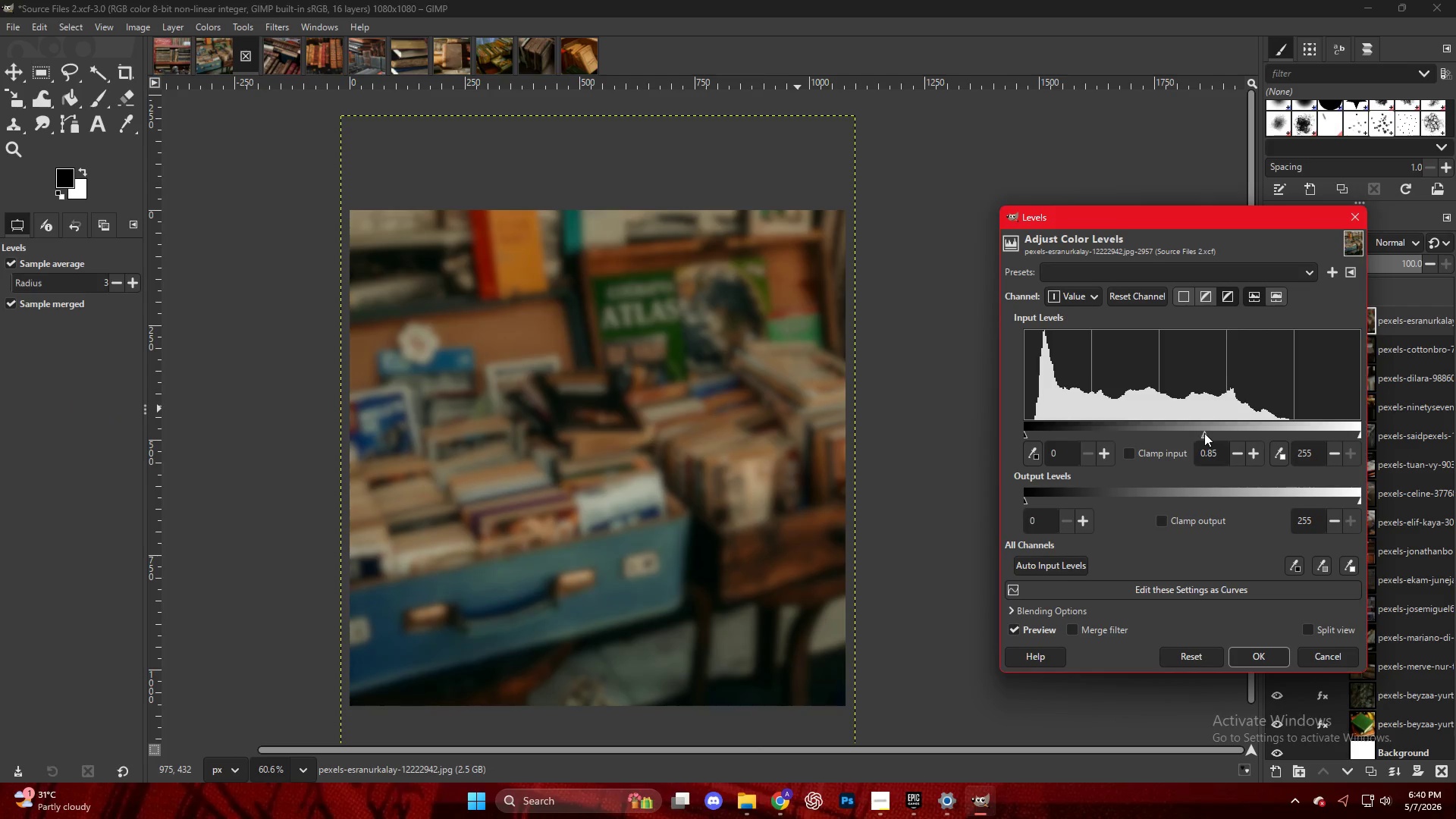 
key(NumpadEnter)
 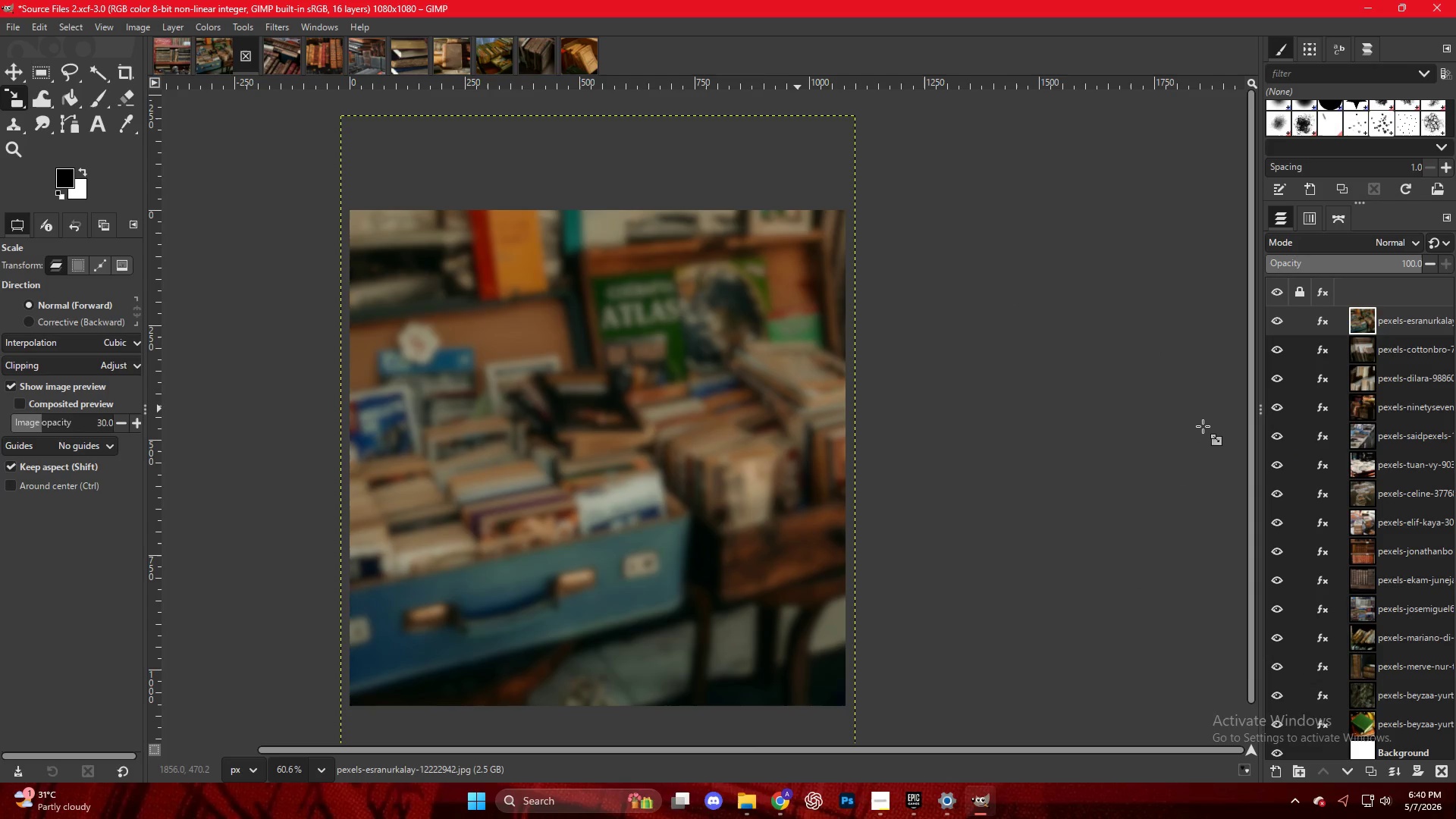 
key(Control+Shift+E)
 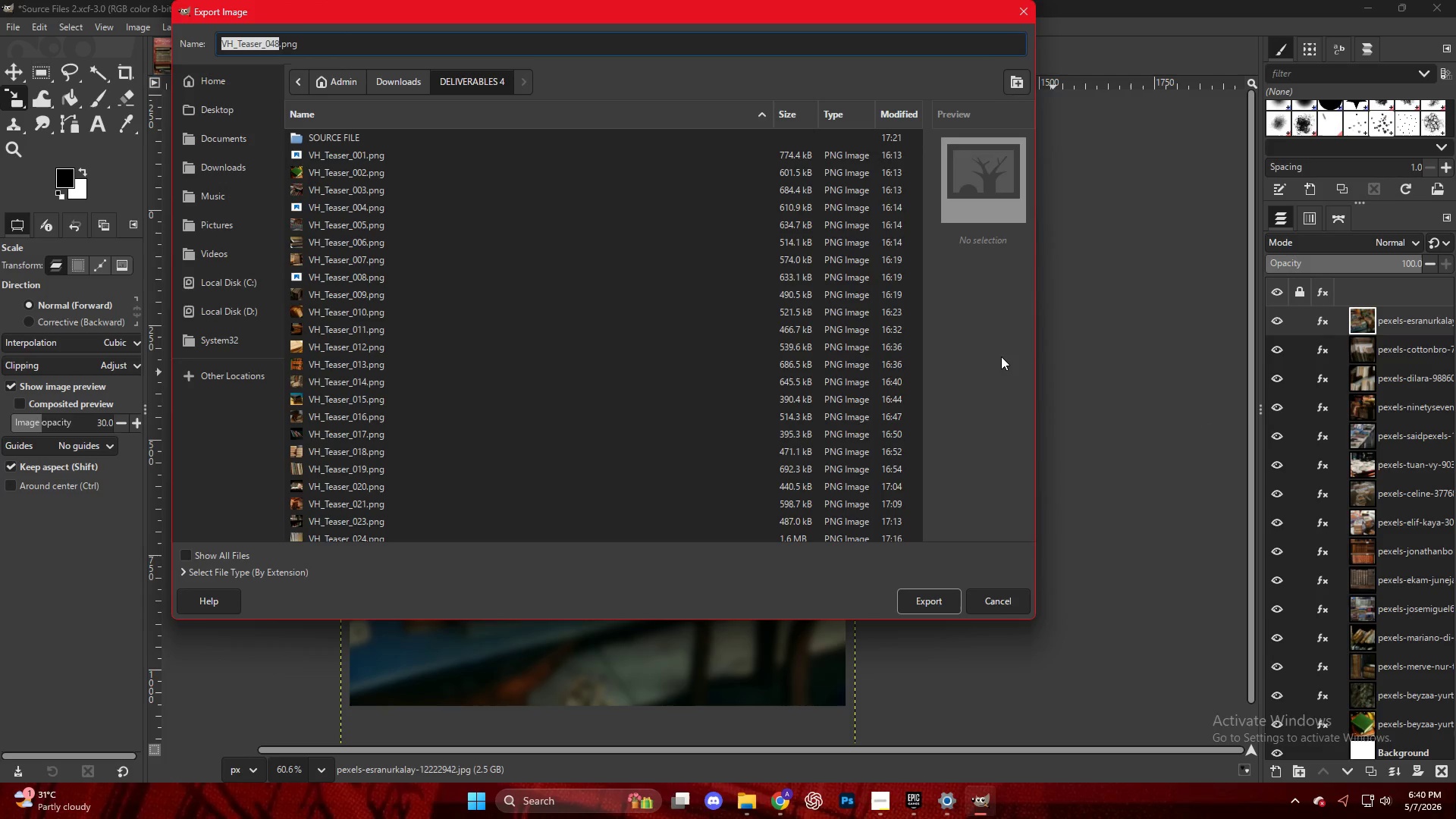 
scroll: coordinate [384, 419], scroll_direction: down, amount: 22.0
 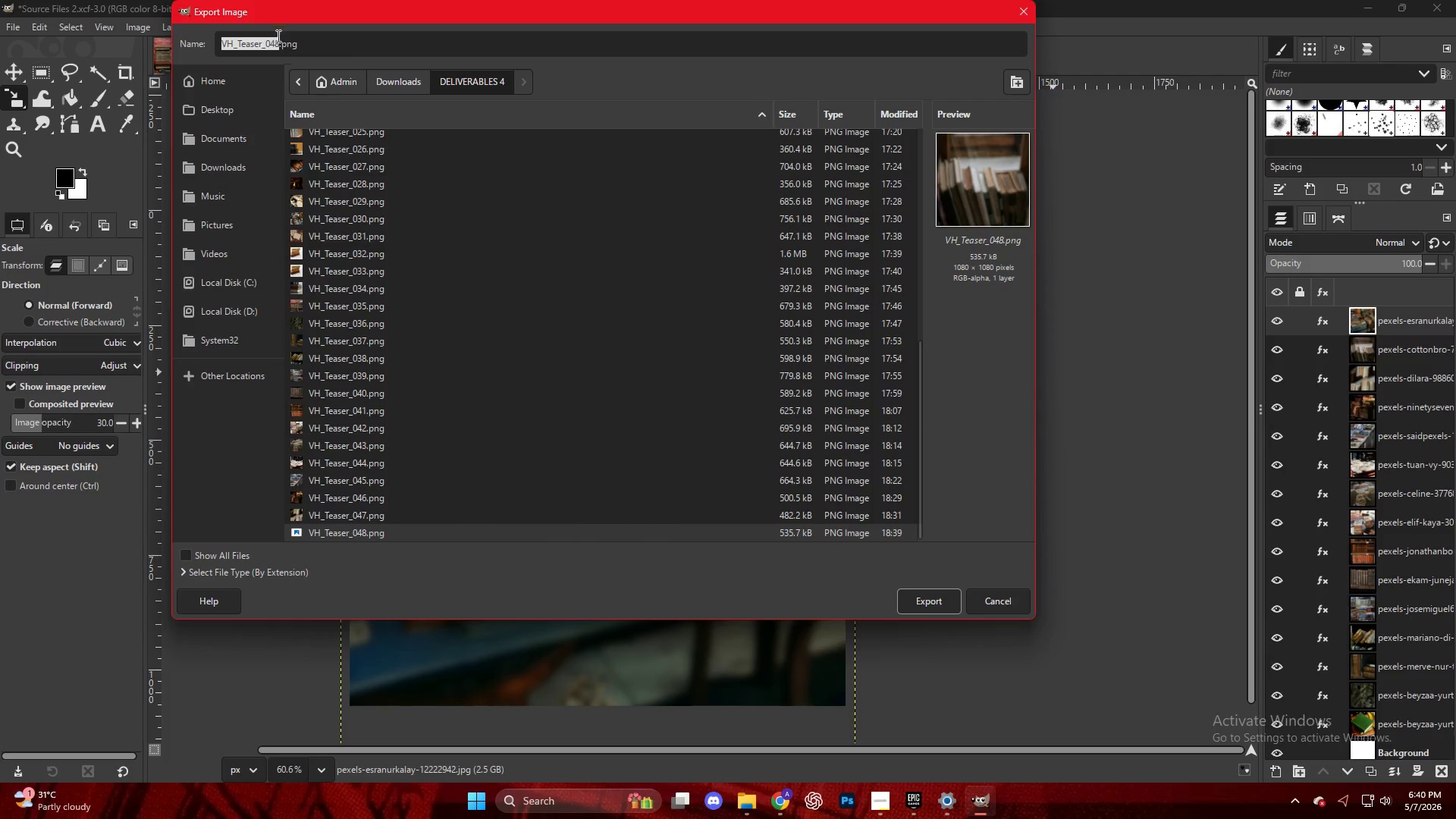 
left_click([276, 43])
 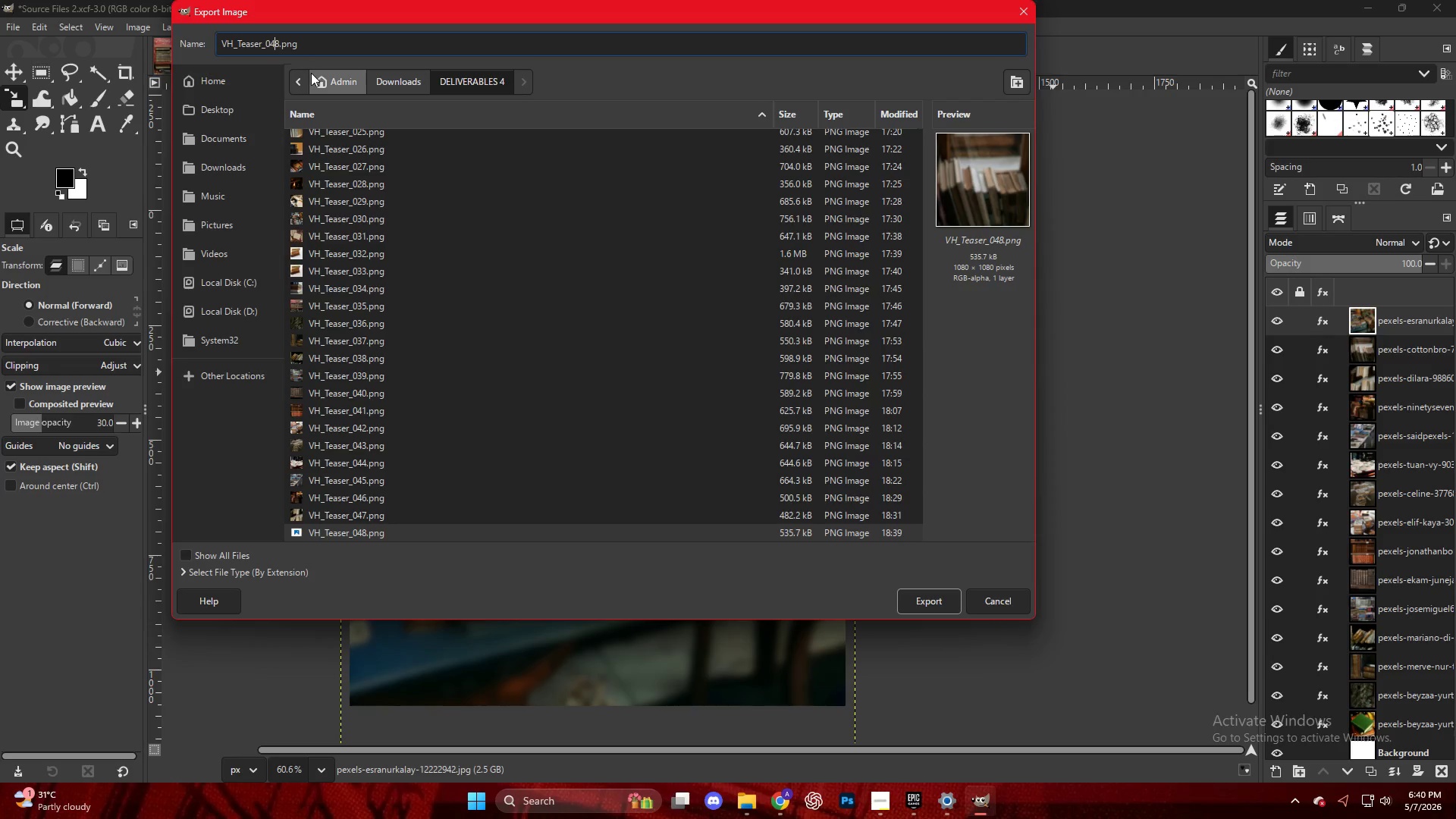 
key(ArrowRight)
 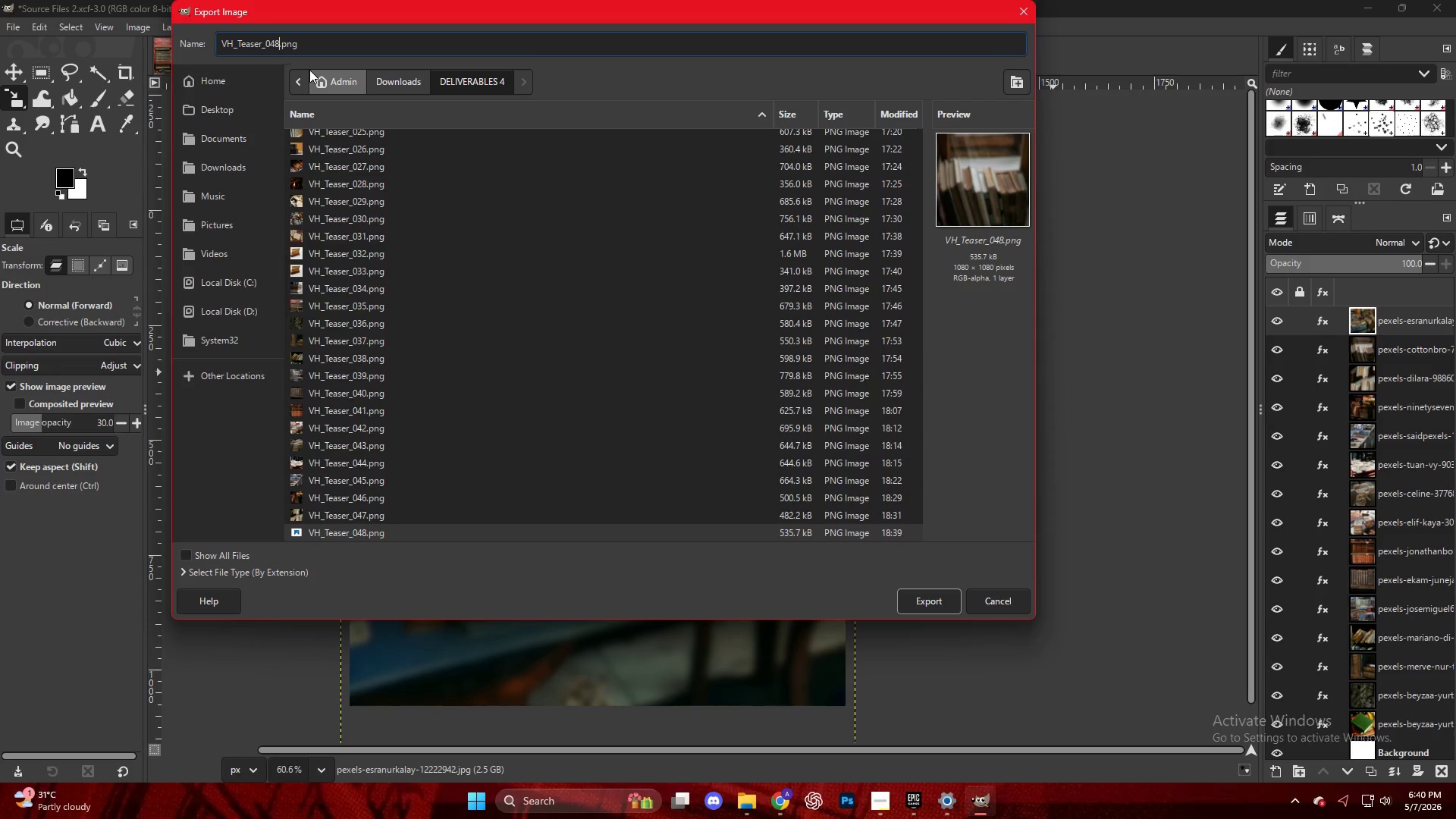 
key(Backspace)
 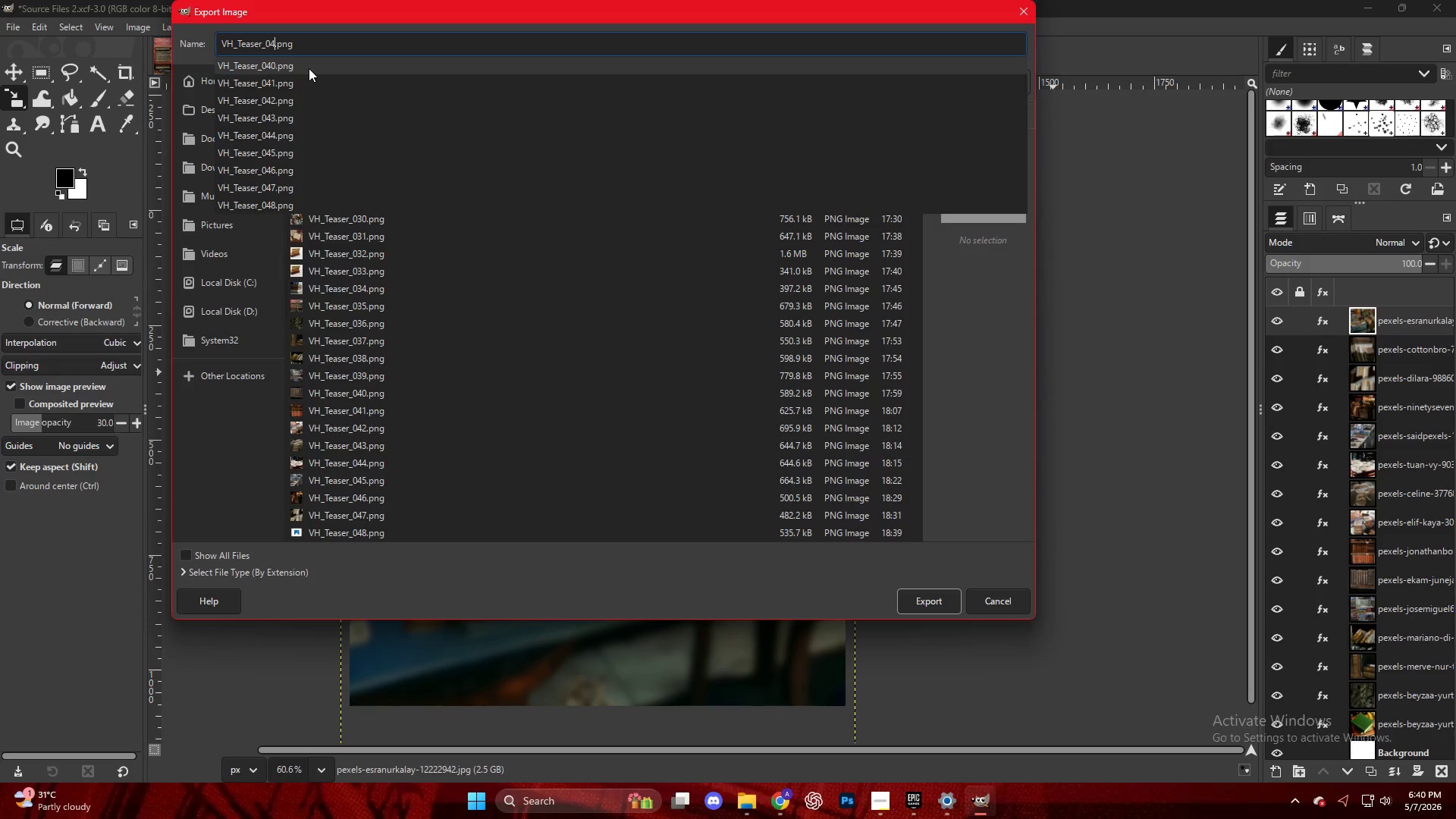 
key(9)
 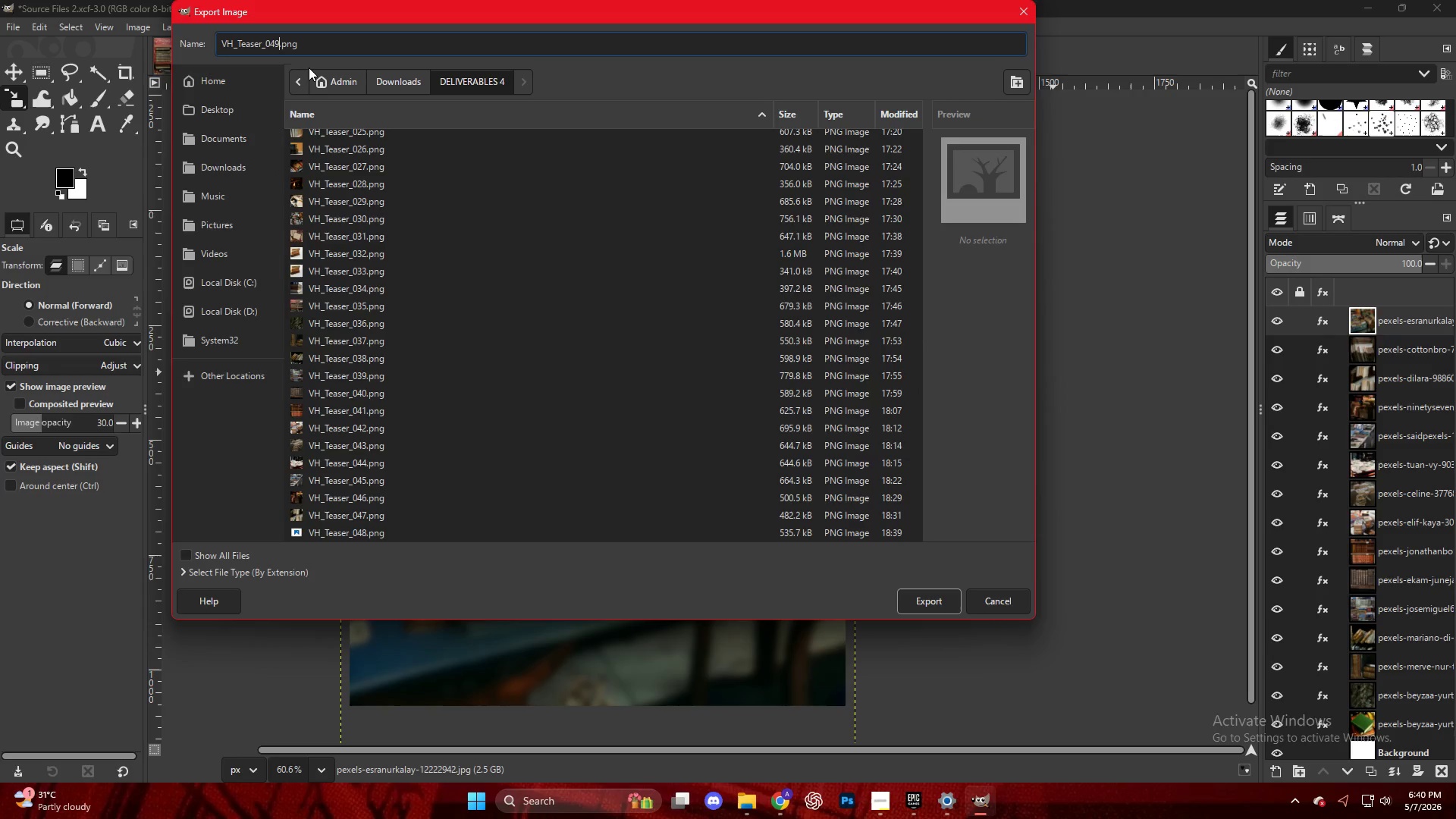 
key(NumpadEnter)
 